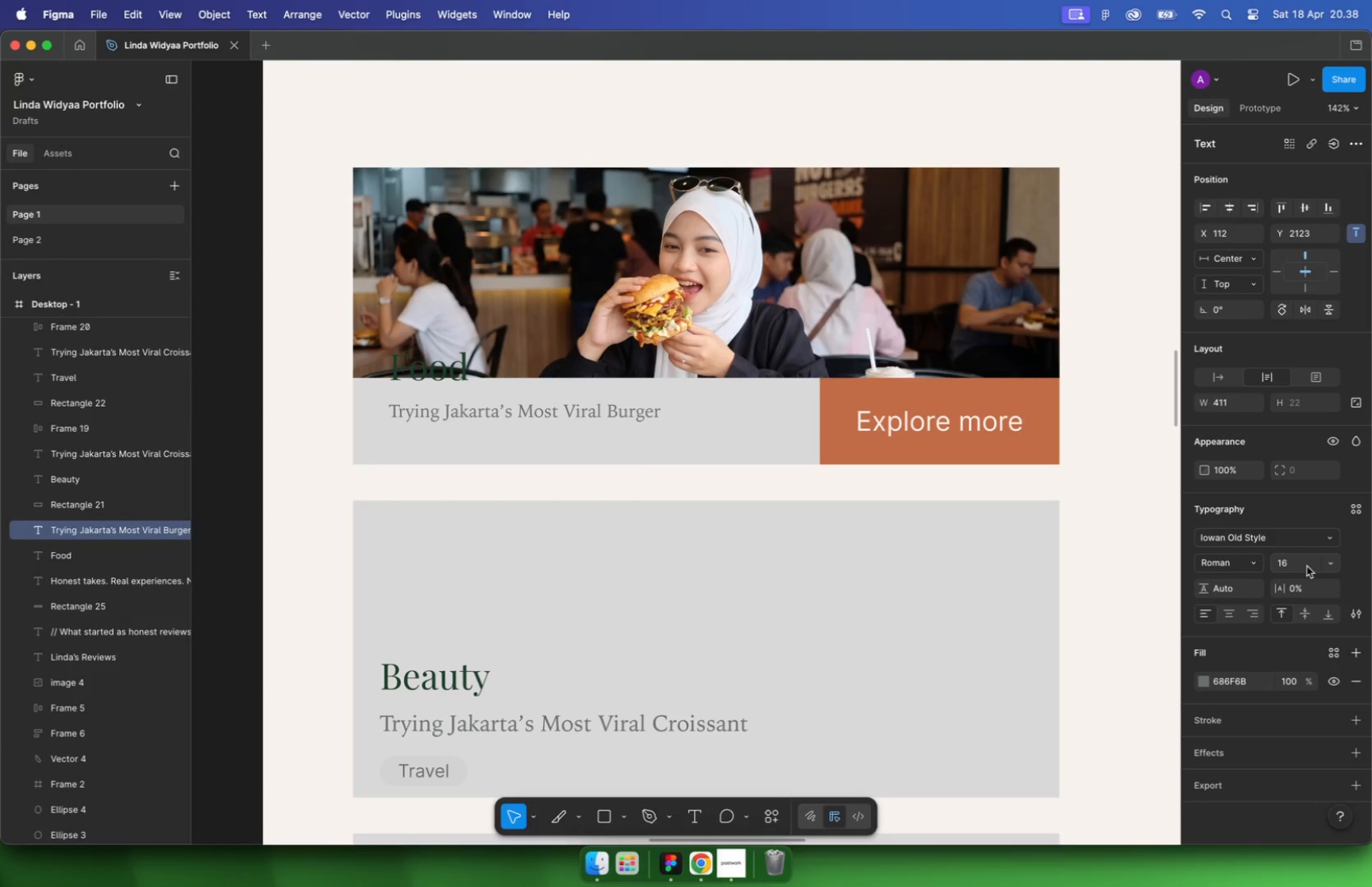 
key(Meta+CommandLeft)
 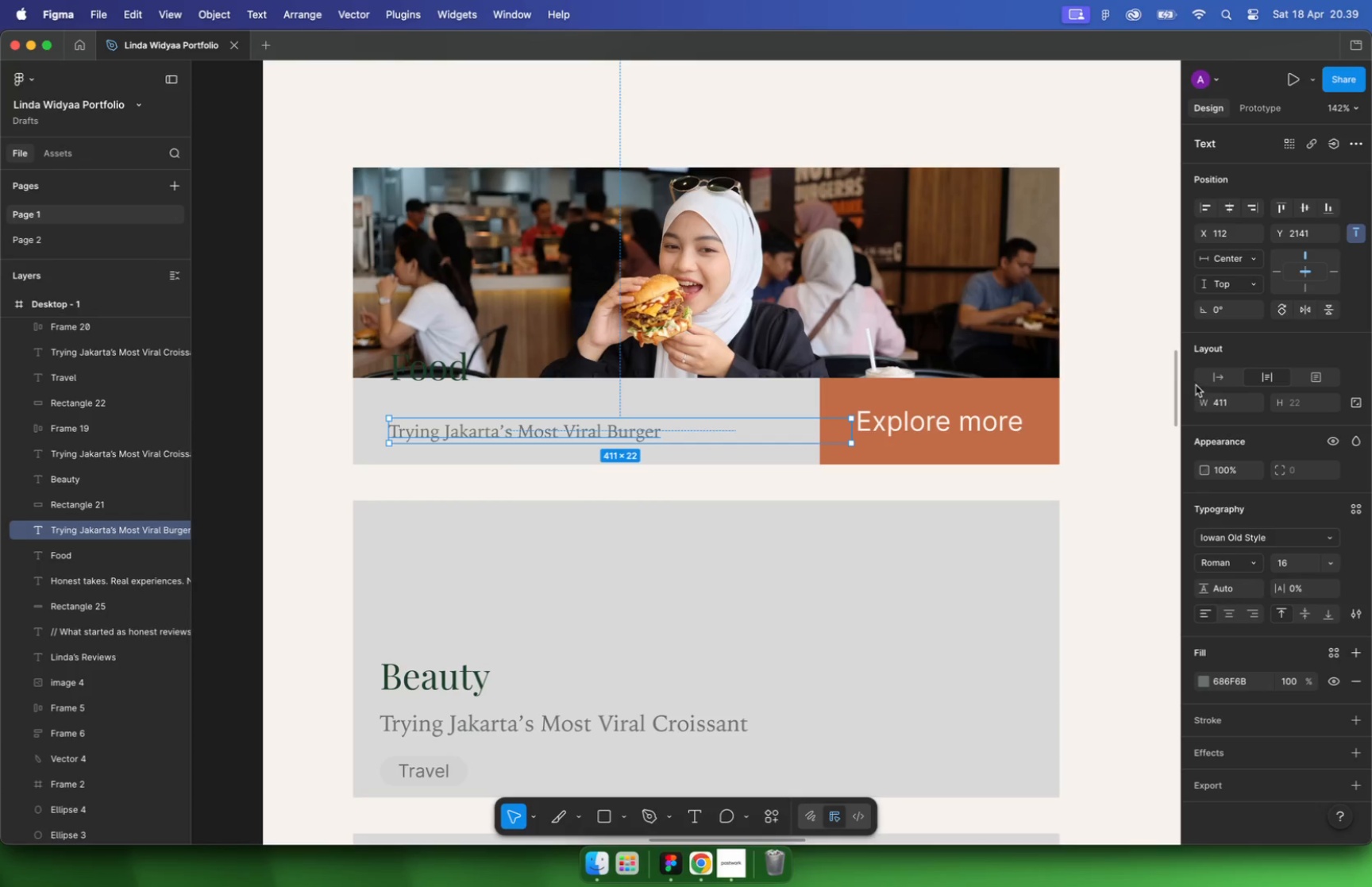 
left_click_drag(start_coordinate=[549, 412], to_coordinate=[542, 432])
 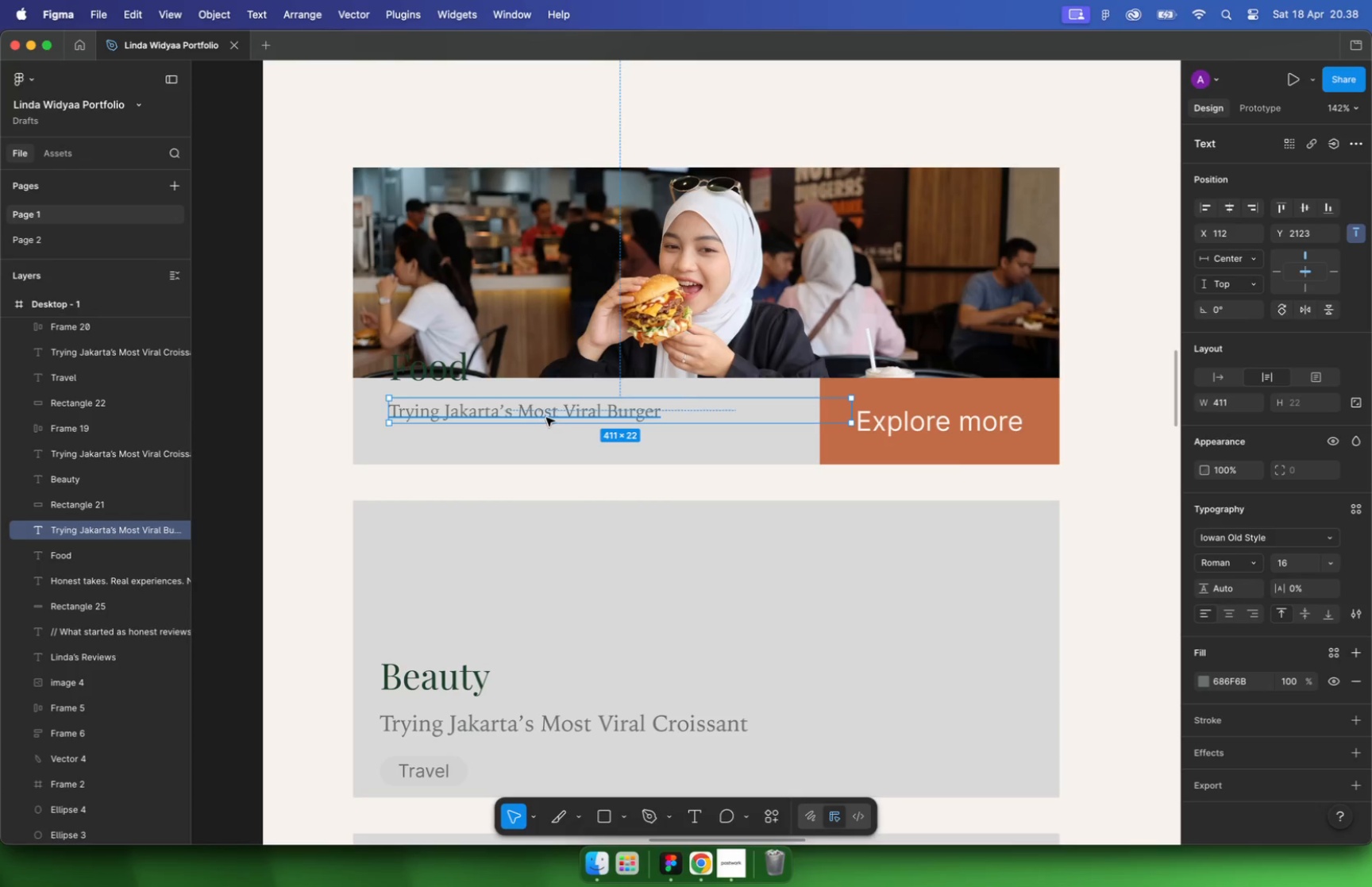 
hold_key(key=ShiftLeft, duration=0.84)
 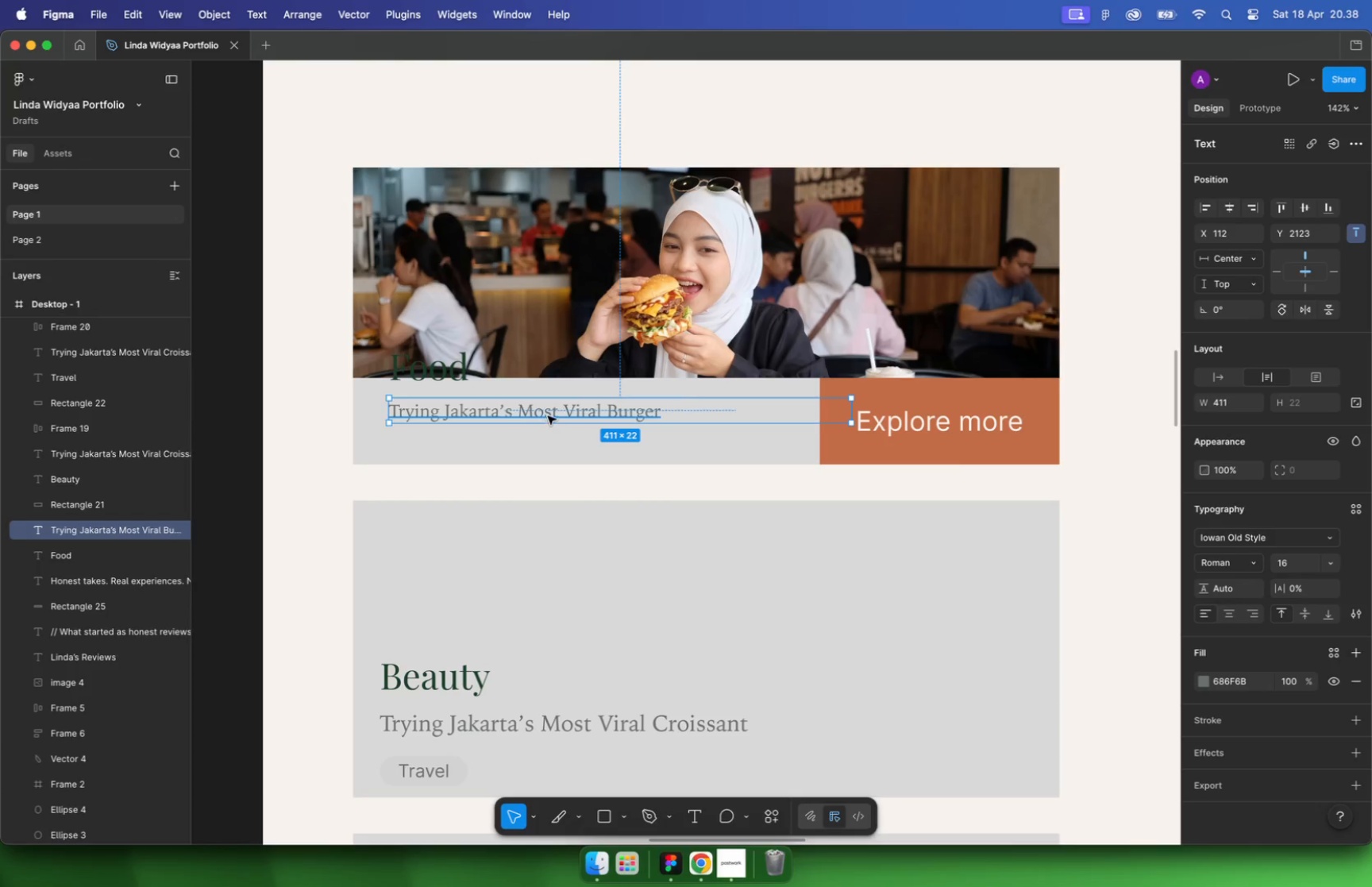 
left_click([458, 371])
 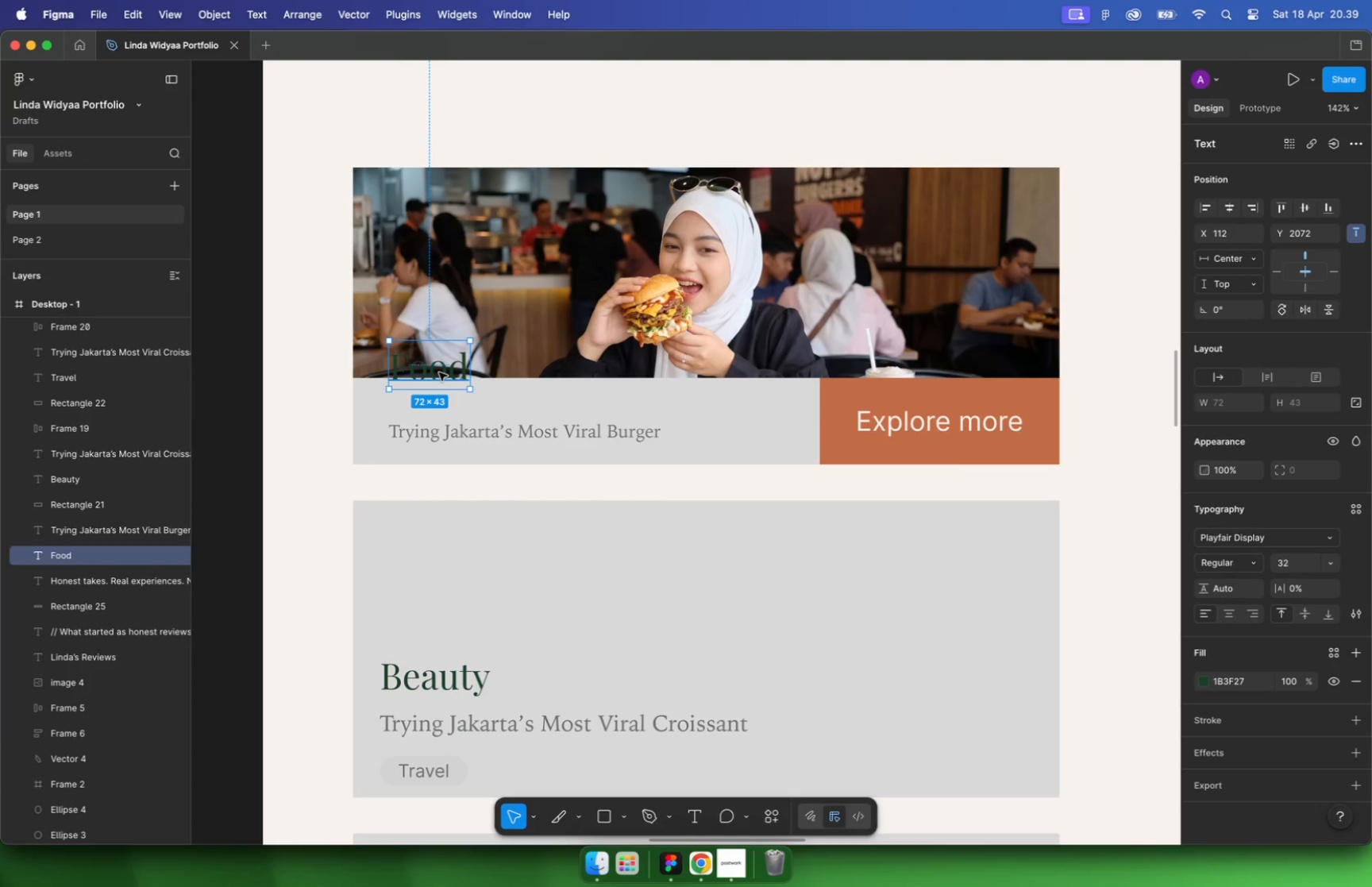 
left_click_drag(start_coordinate=[439, 372], to_coordinate=[430, 400])
 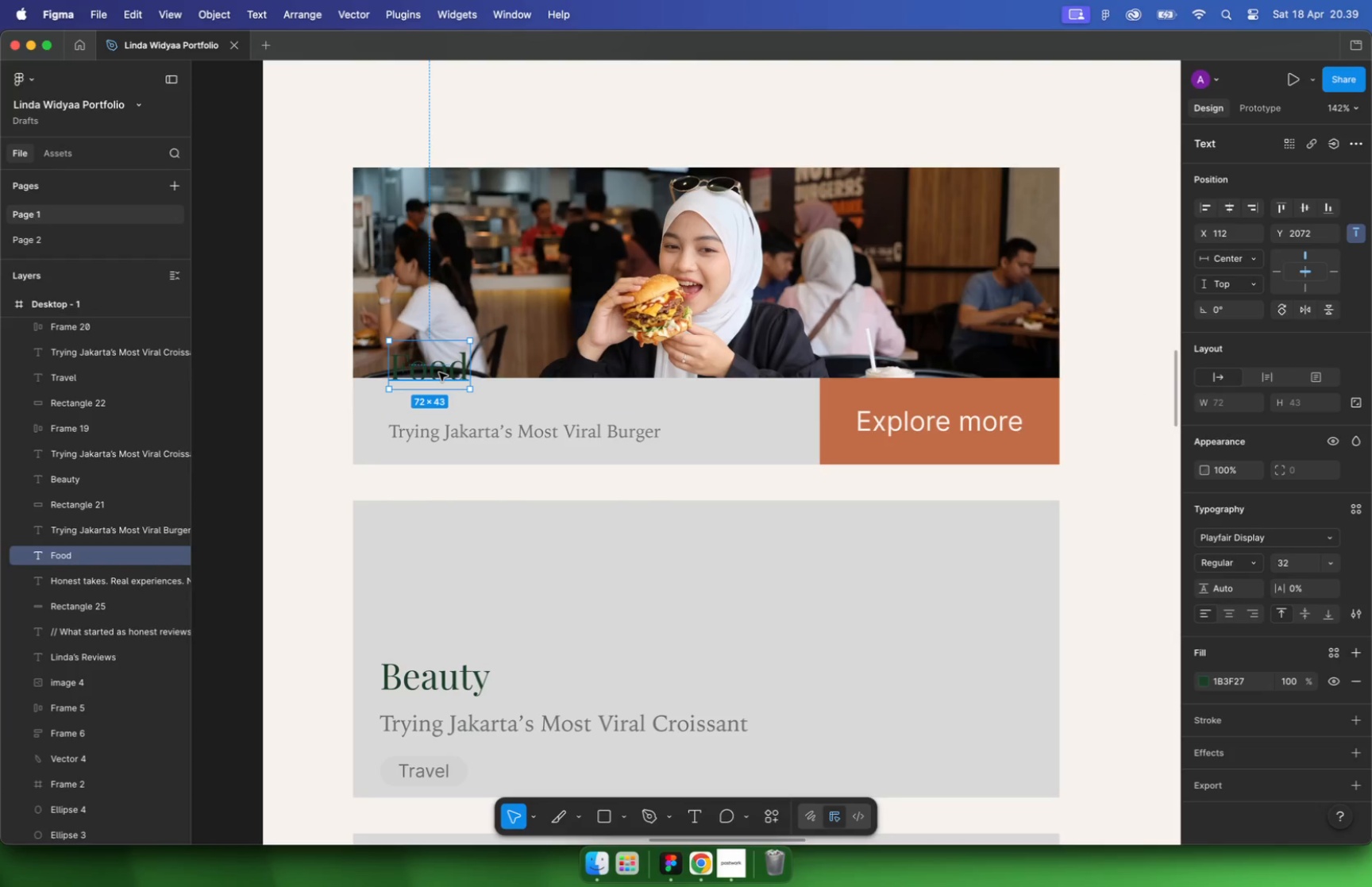 
hold_key(key=ShiftLeft, duration=1.08)
 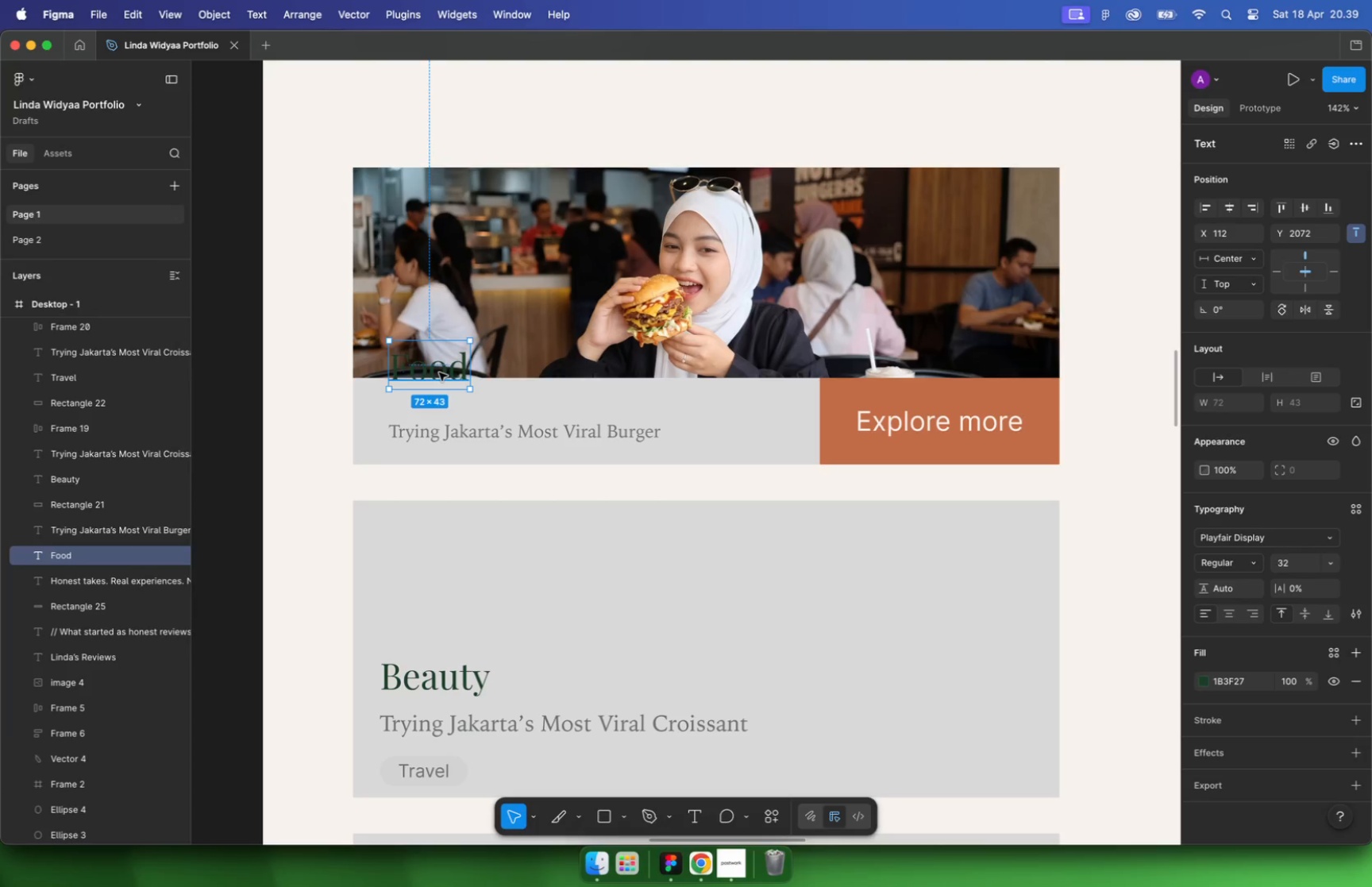 
hold_key(key=ShiftLeft, duration=0.35)
 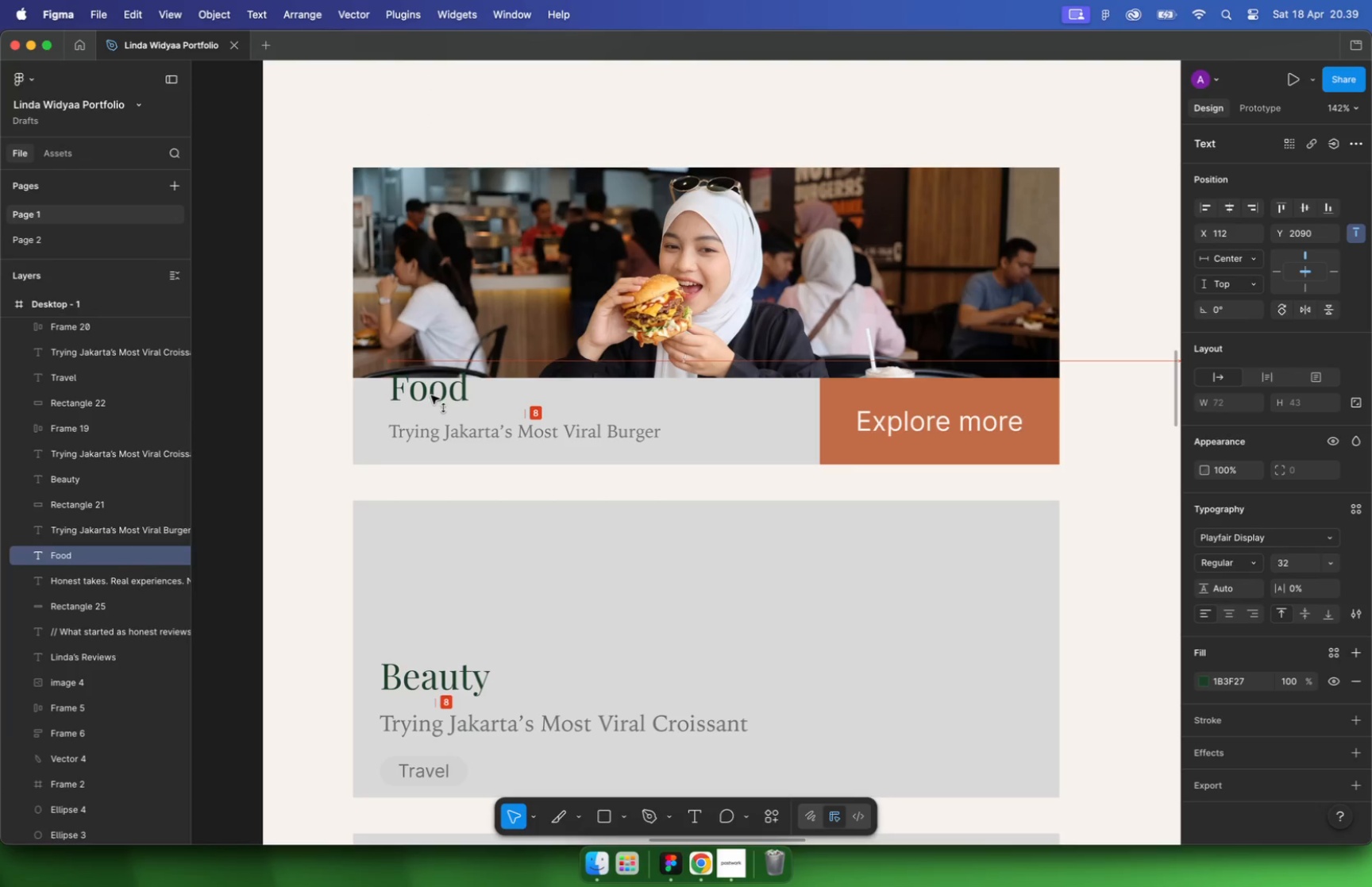 
key(Alt+Shift+ArrowUp)
 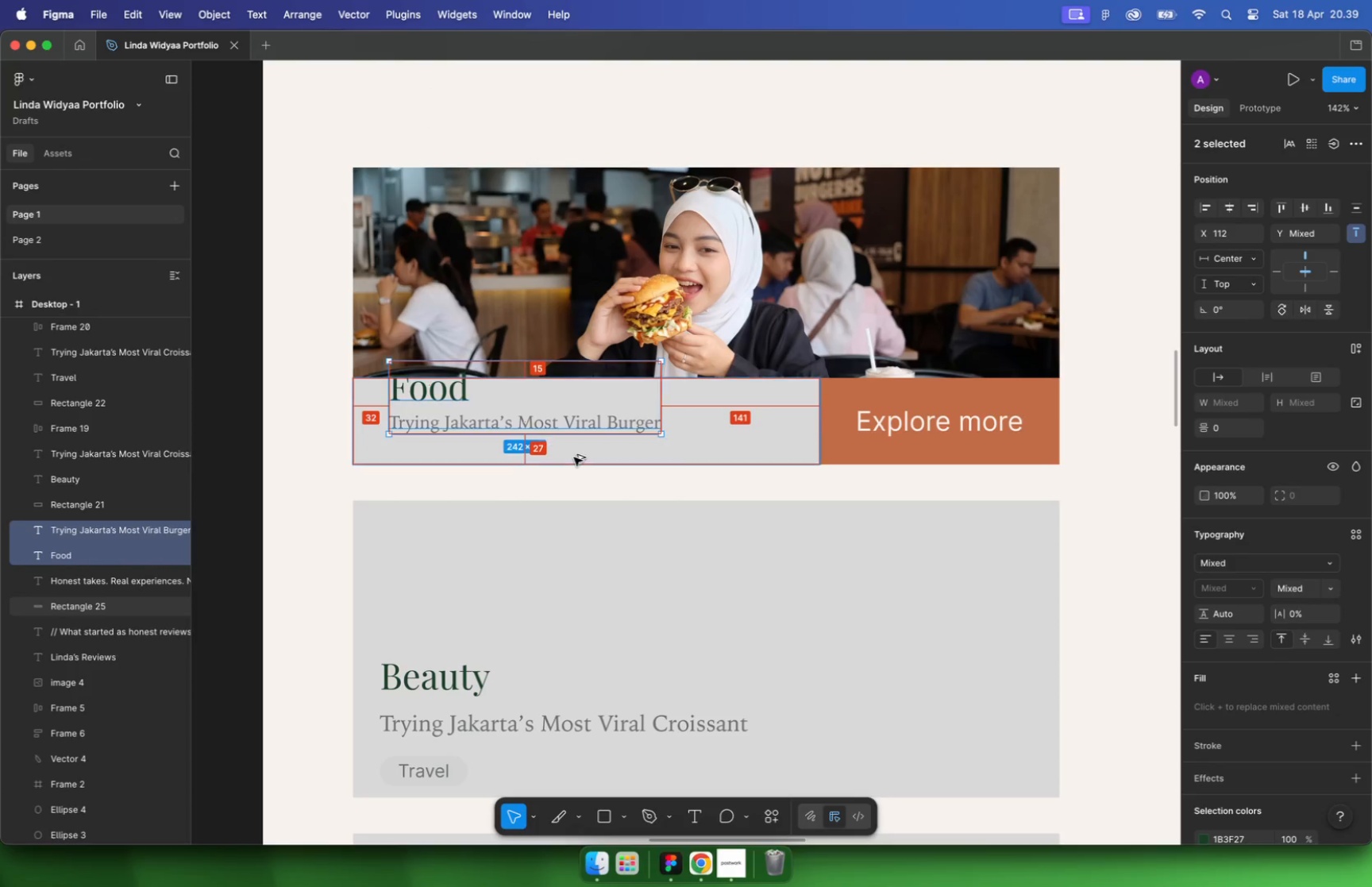 
key(Alt+Shift+ArrowLeft)
 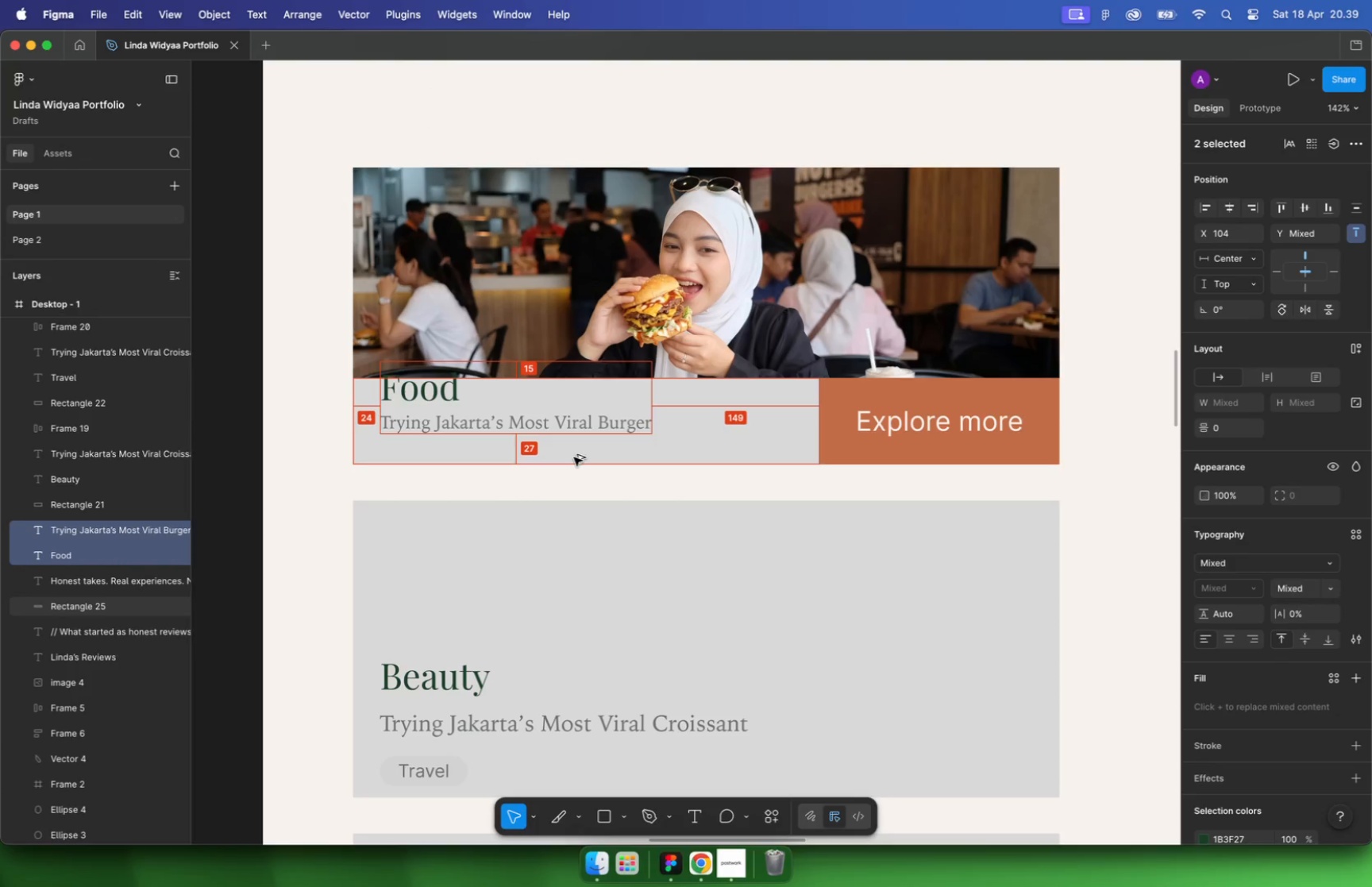 
key(Alt+ArrowDown)
 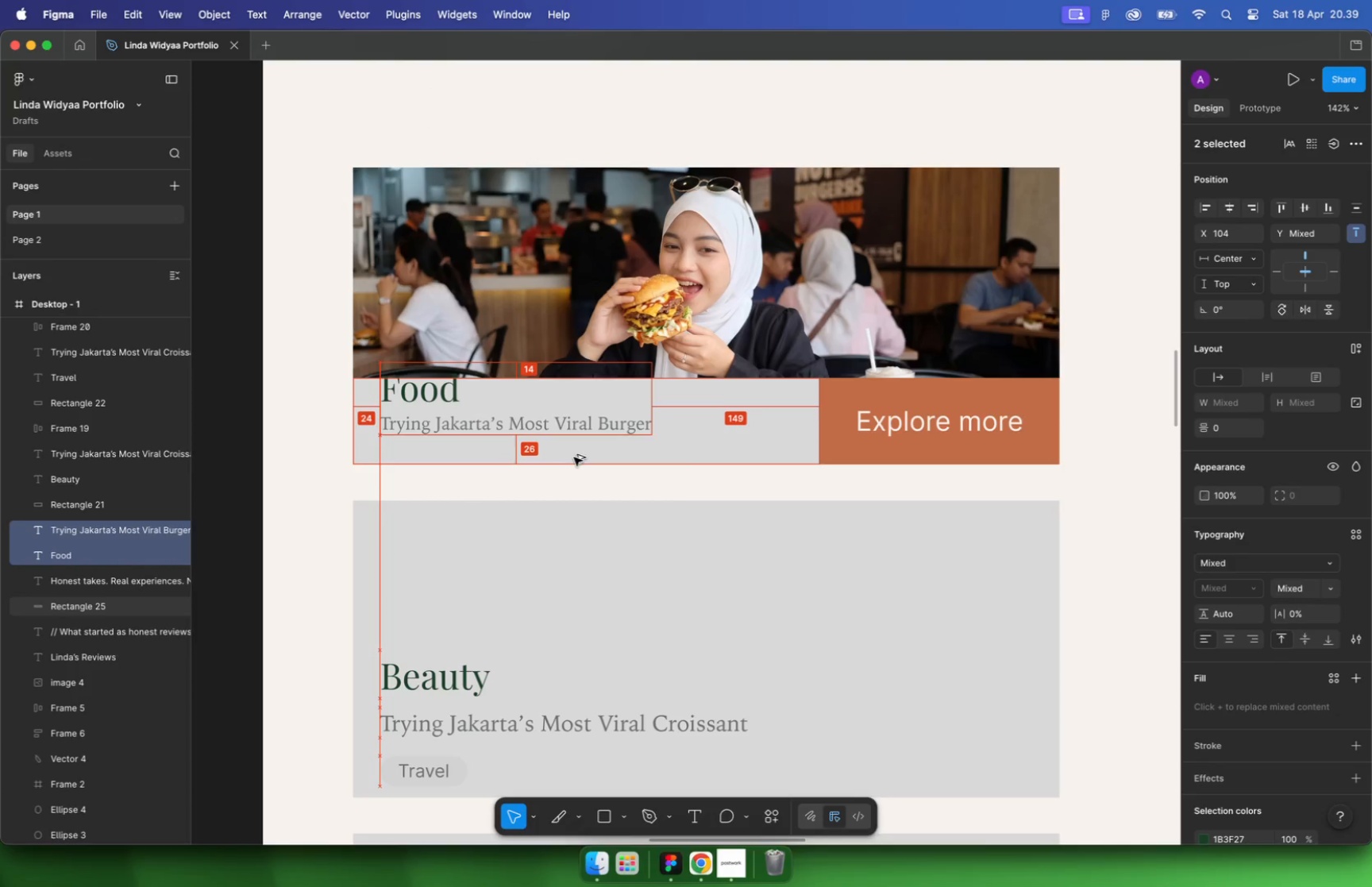 
key(Alt+ArrowDown)
 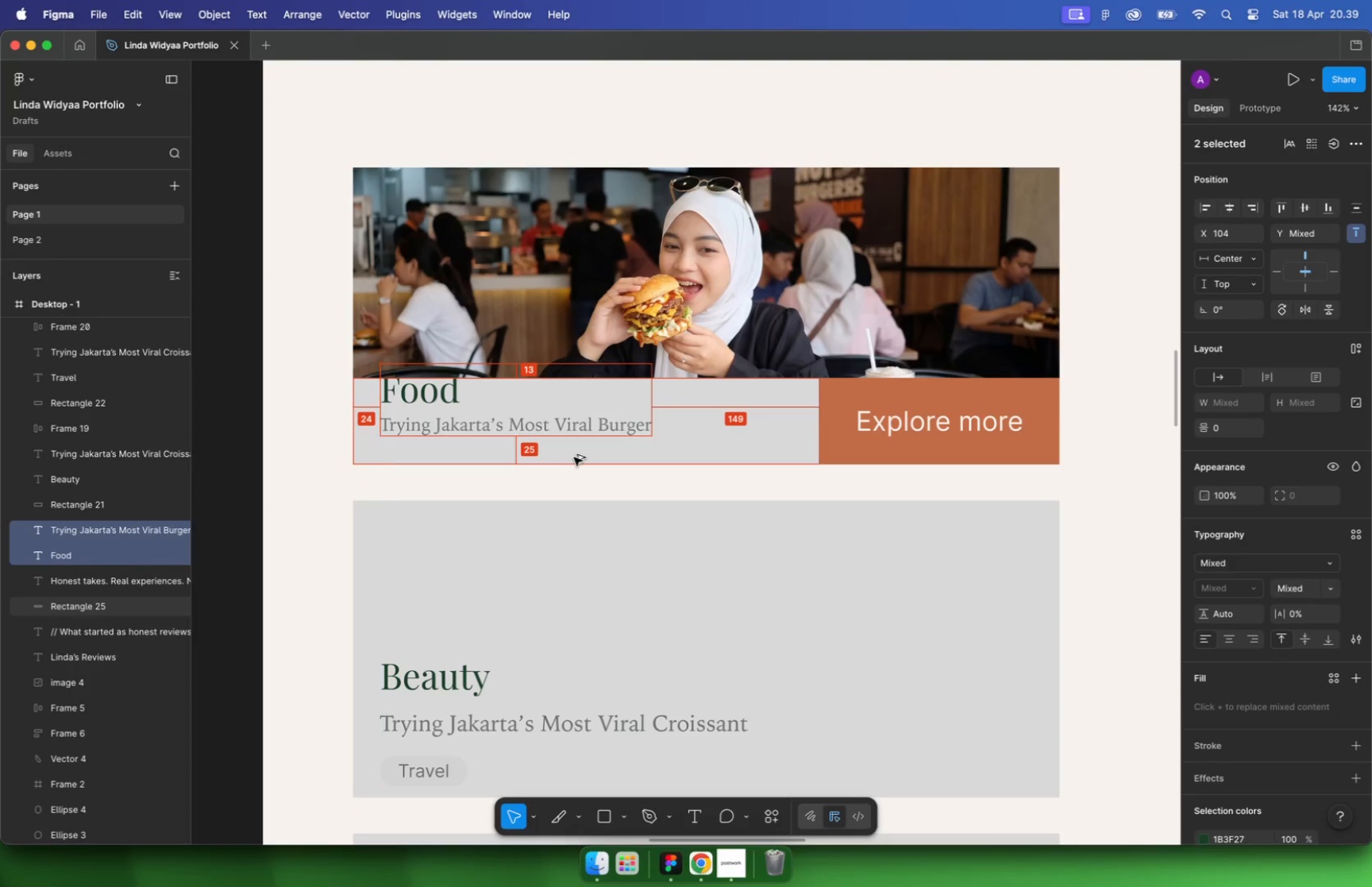 
key(Alt+ArrowDown)
 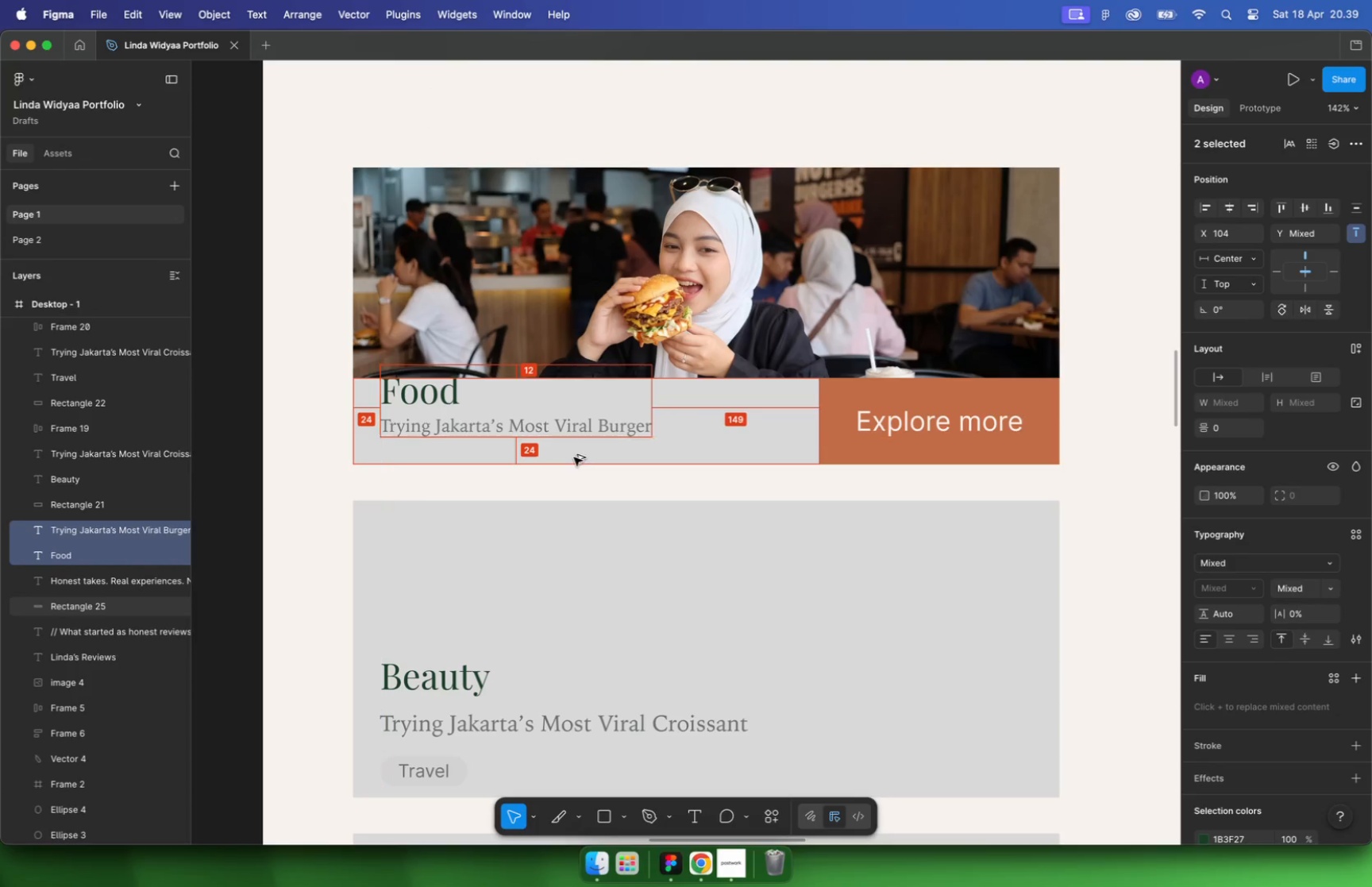 
left_click([716, 404])
 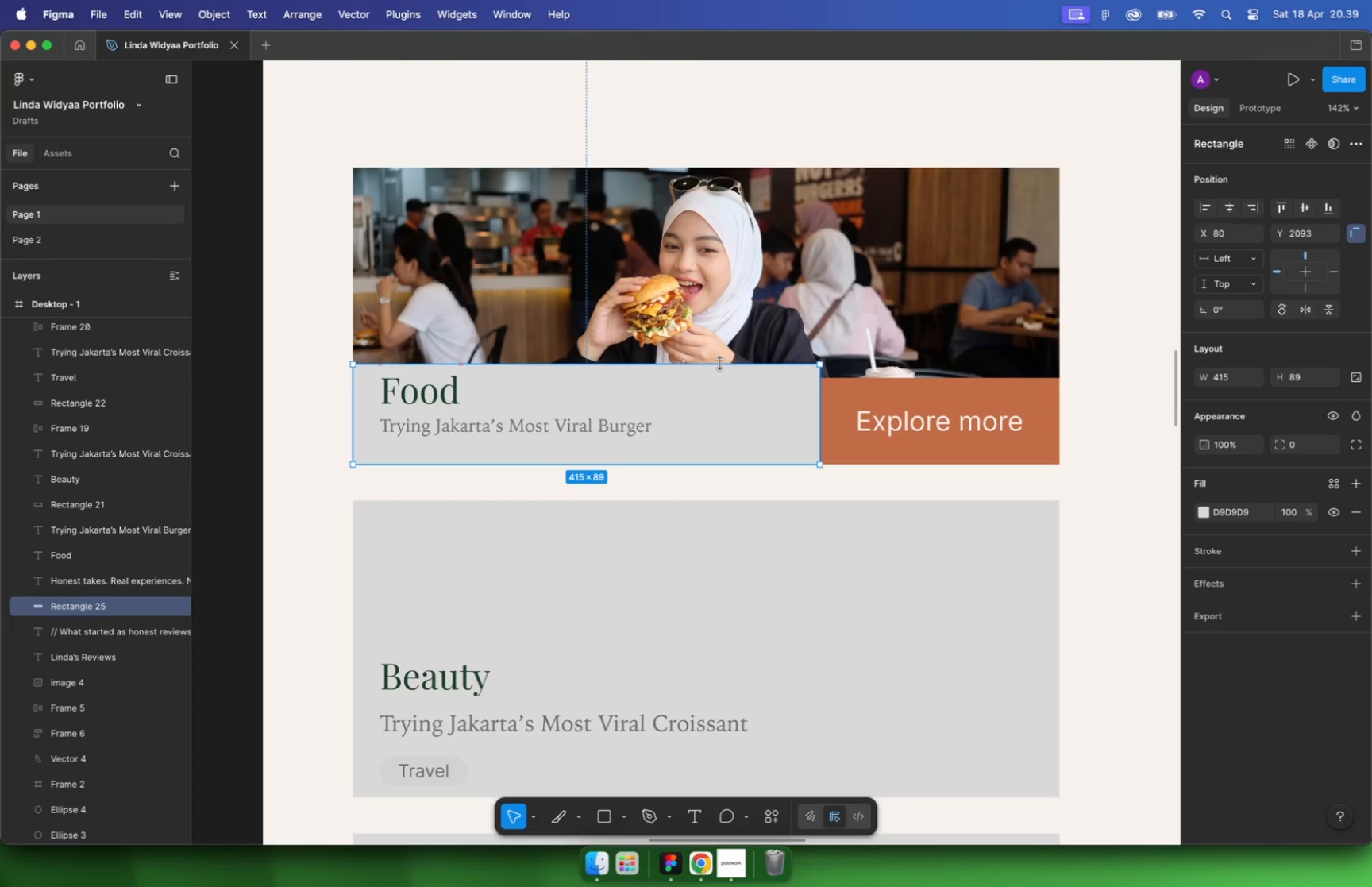 
left_click_drag(start_coordinate=[723, 380], to_coordinate=[722, 354])
 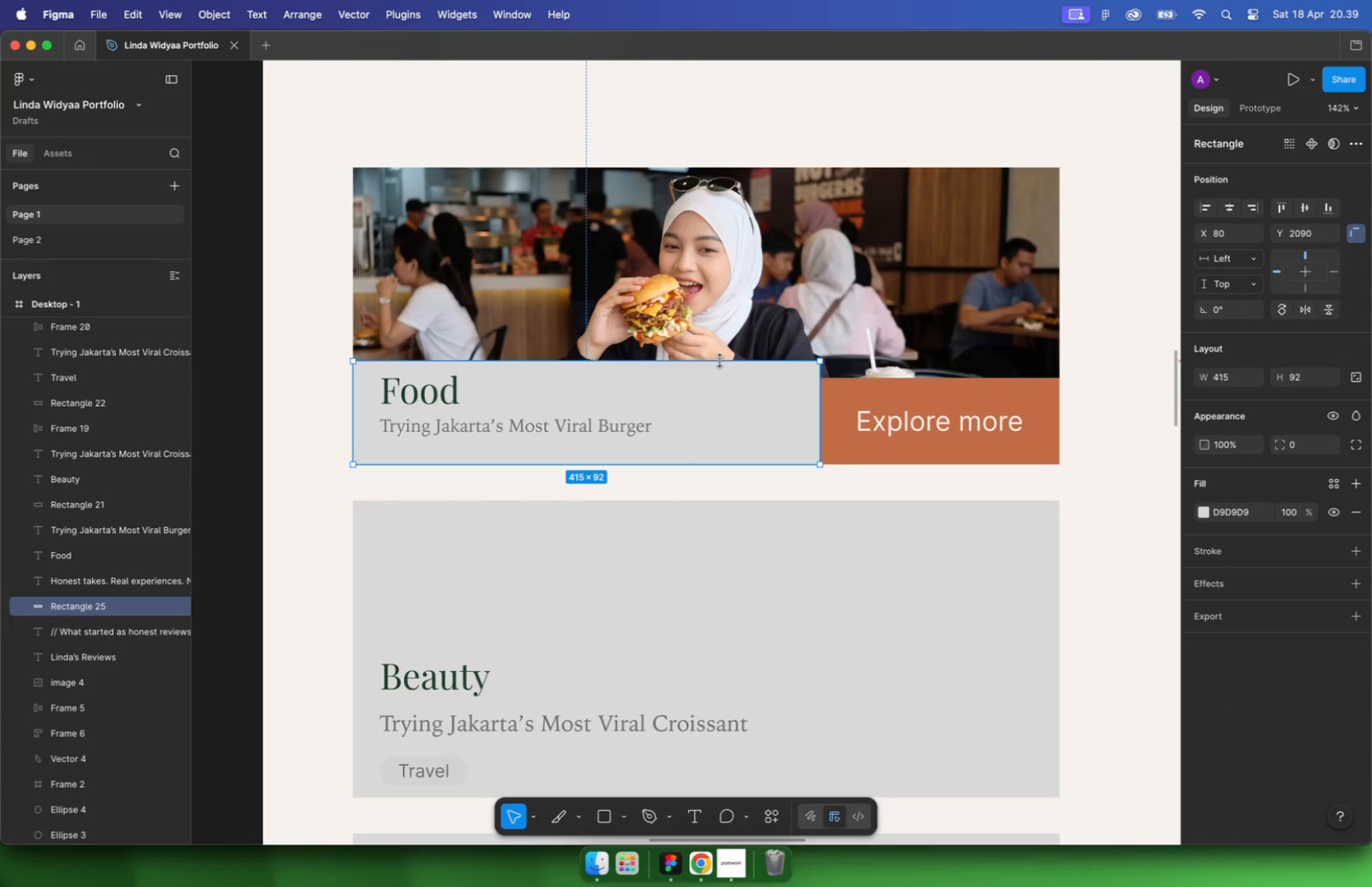 
hold_key(key=OptionLeft, duration=0.96)
 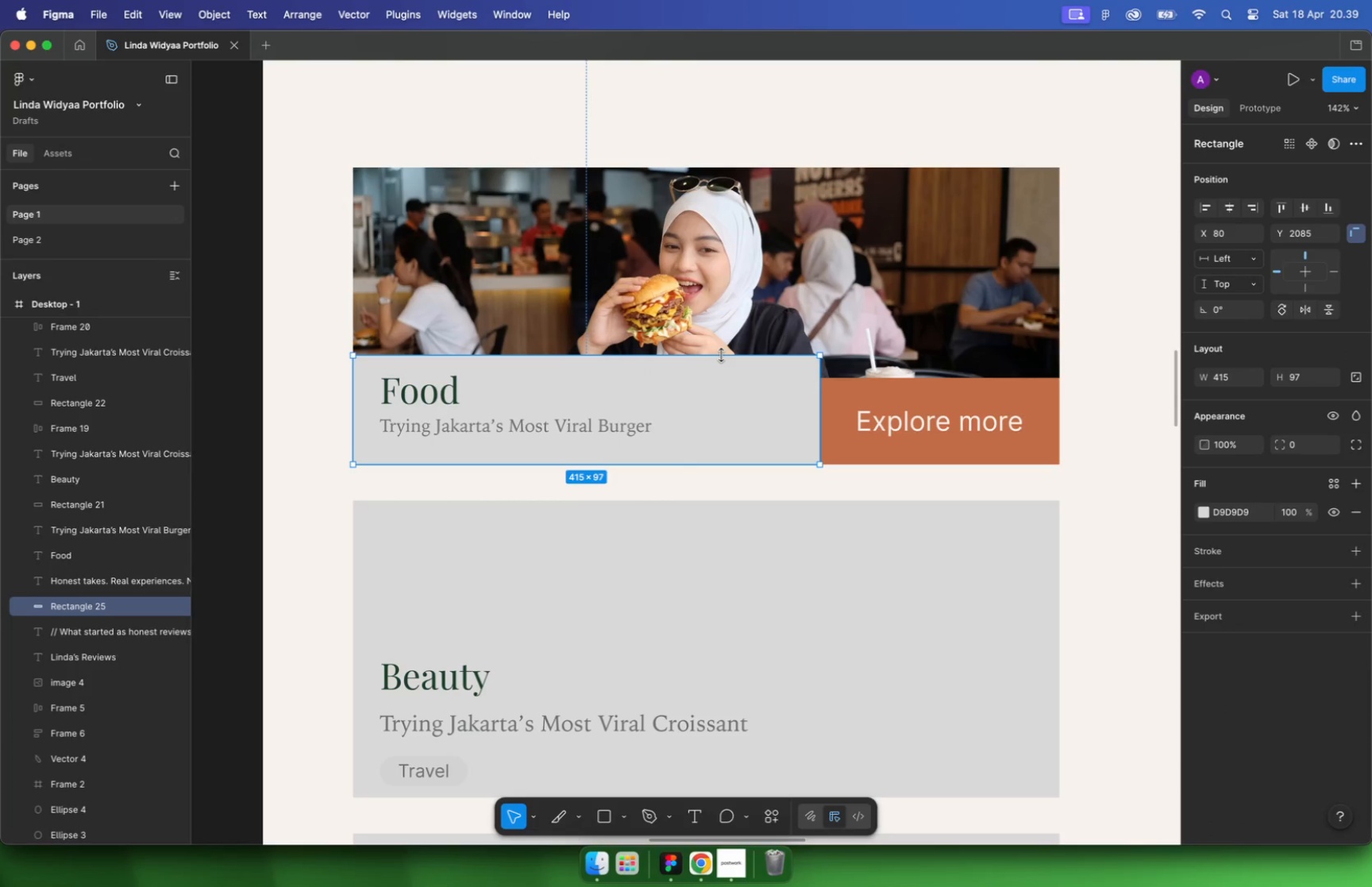 
hold_key(key=OptionLeft, duration=0.58)
 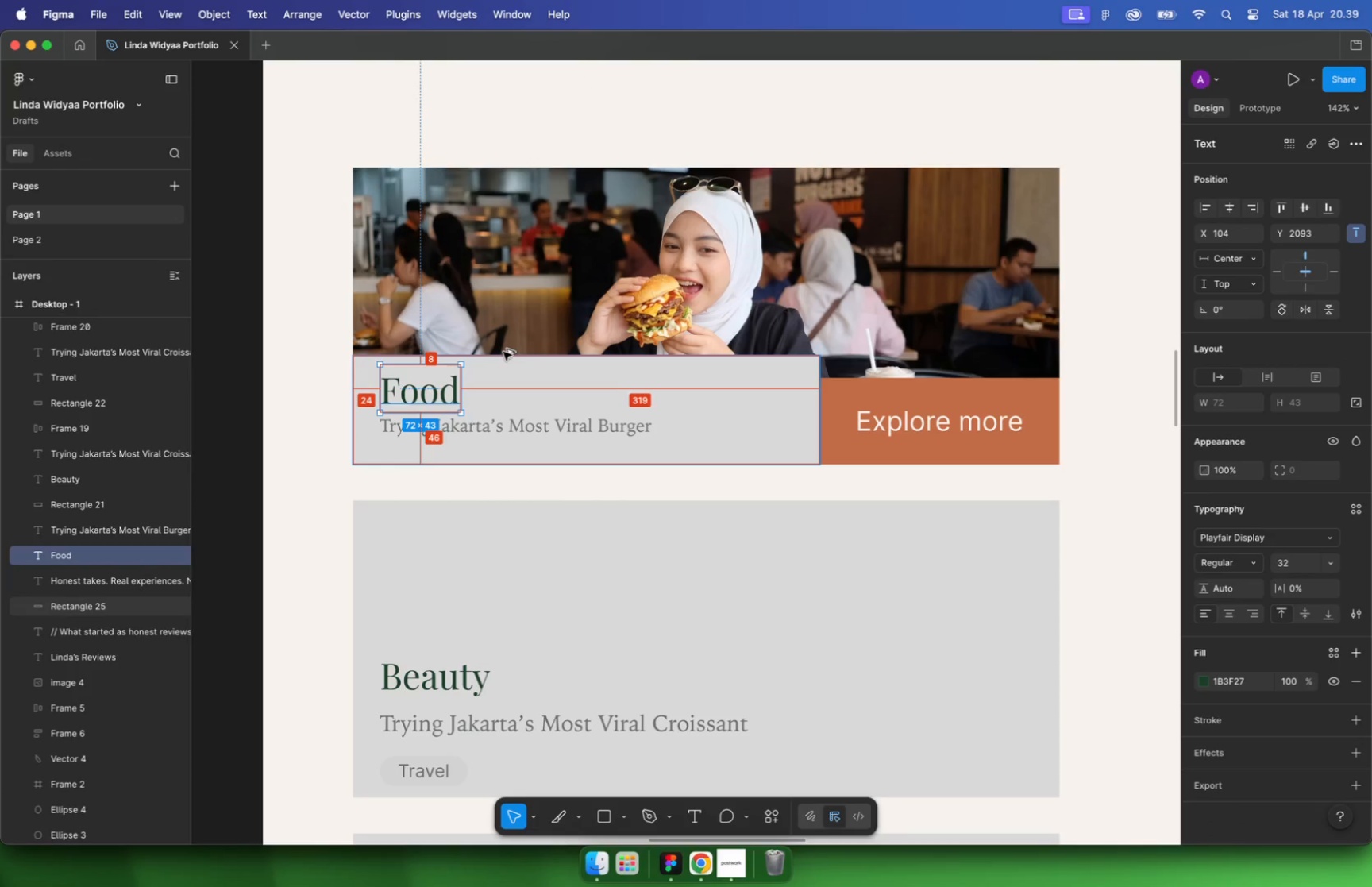 
left_click([507, 359])
 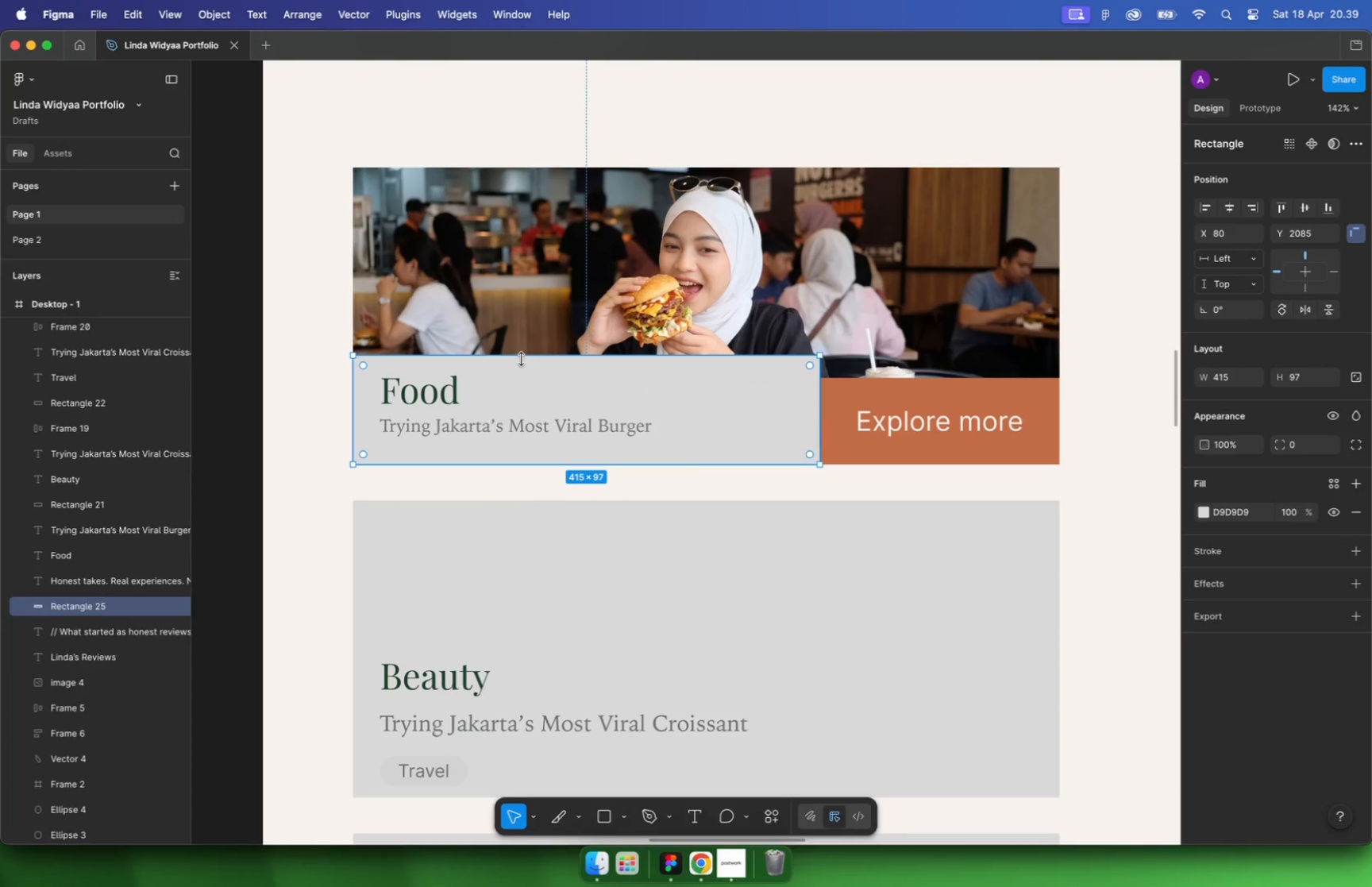 
hold_key(key=OptionLeft, duration=0.59)
 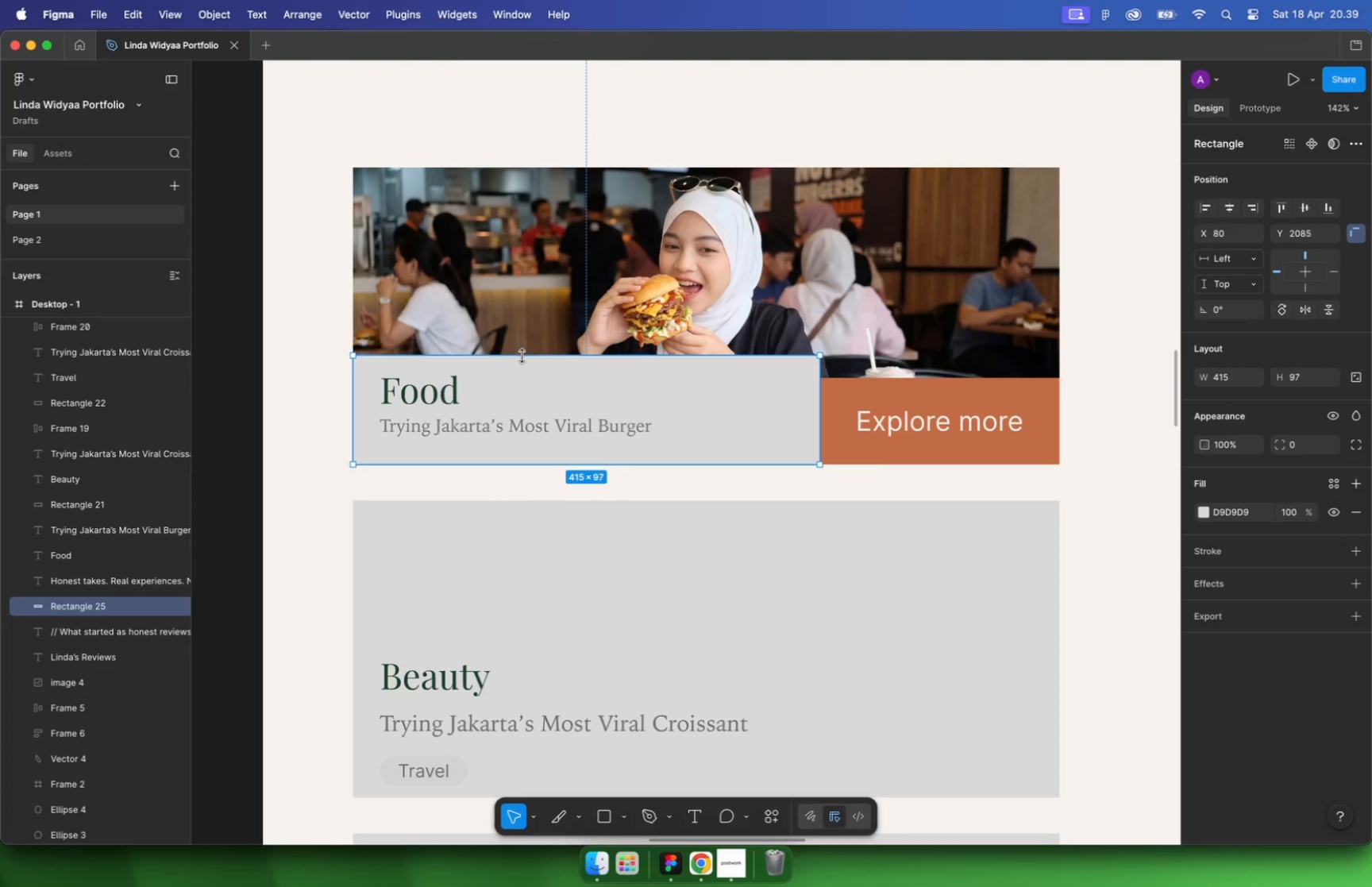 
left_click_drag(start_coordinate=[507, 360], to_coordinate=[507, 355])
 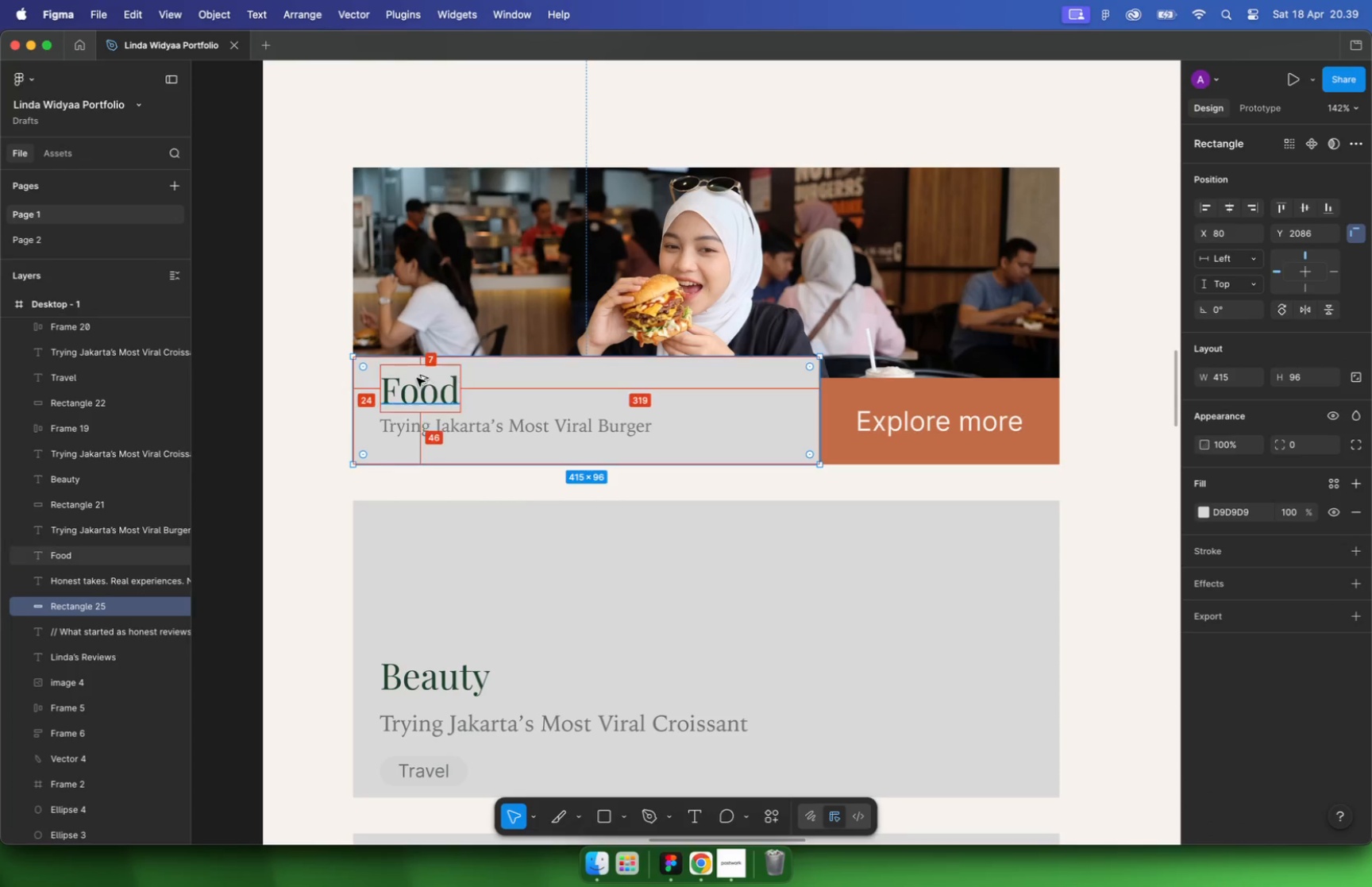 
hold_key(key=OptionLeft, duration=0.44)
 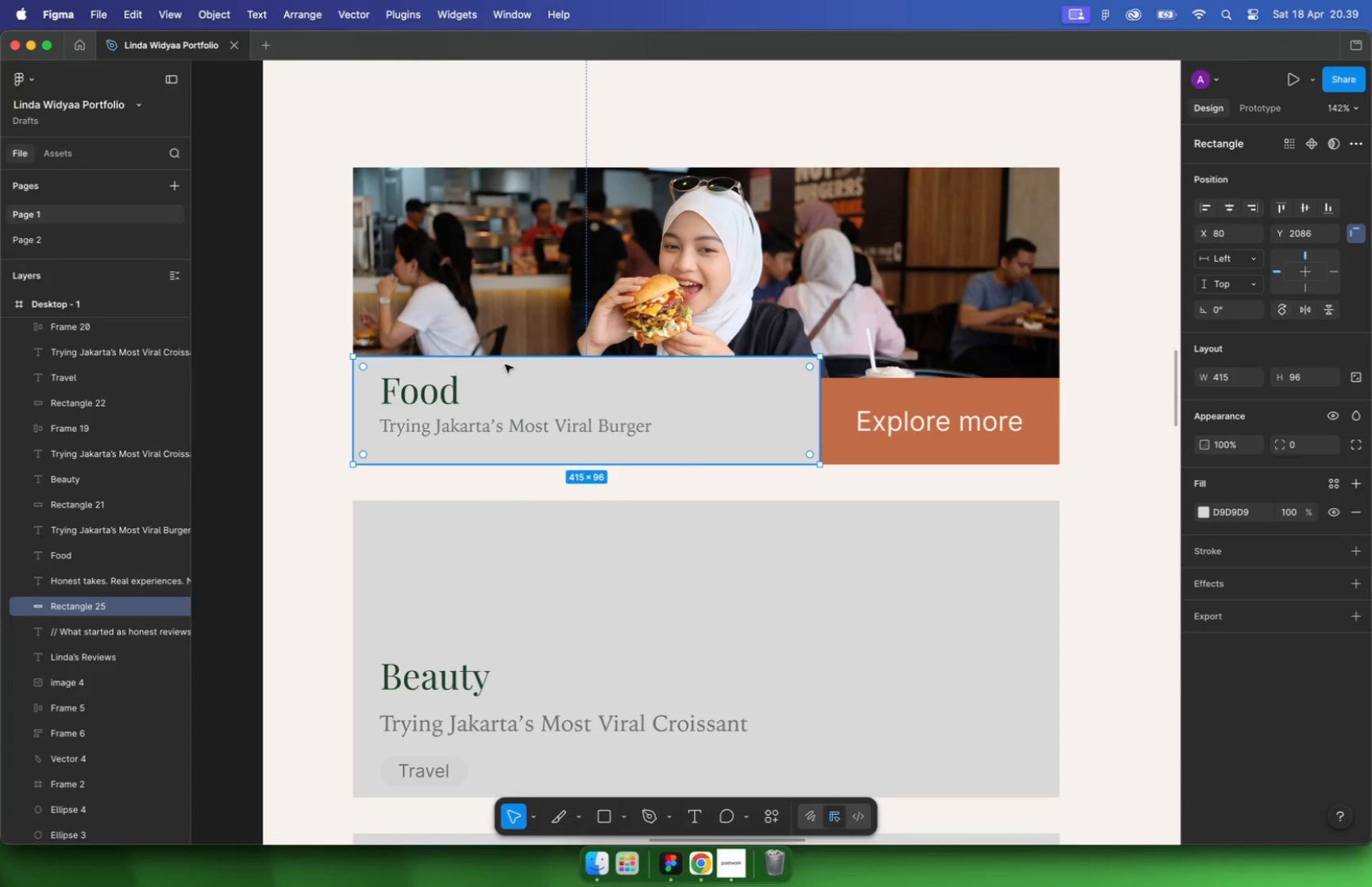 
hold_key(key=ShiftLeft, duration=0.96)
double_click([462, 418])
 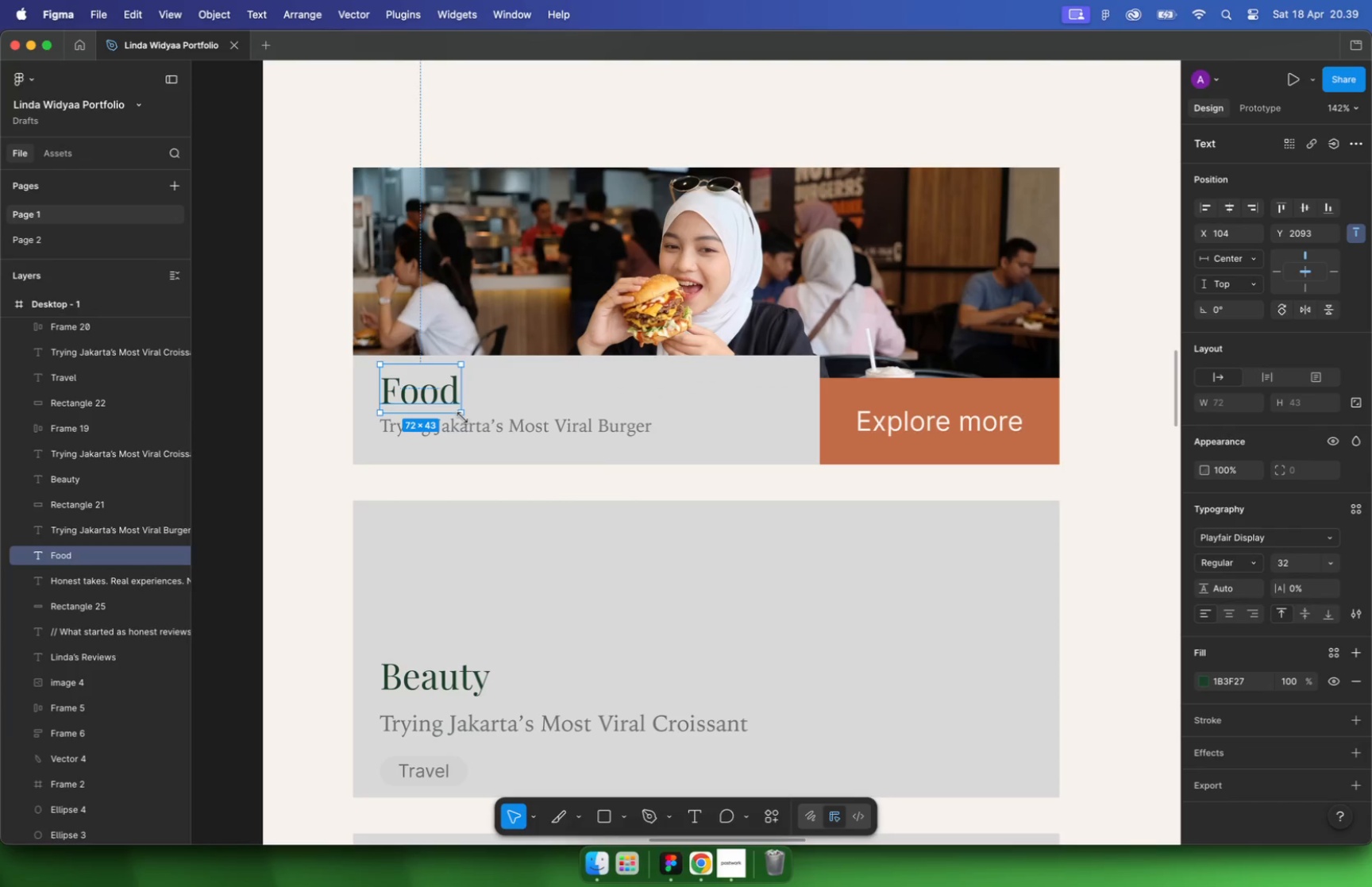 
left_click([474, 427])
 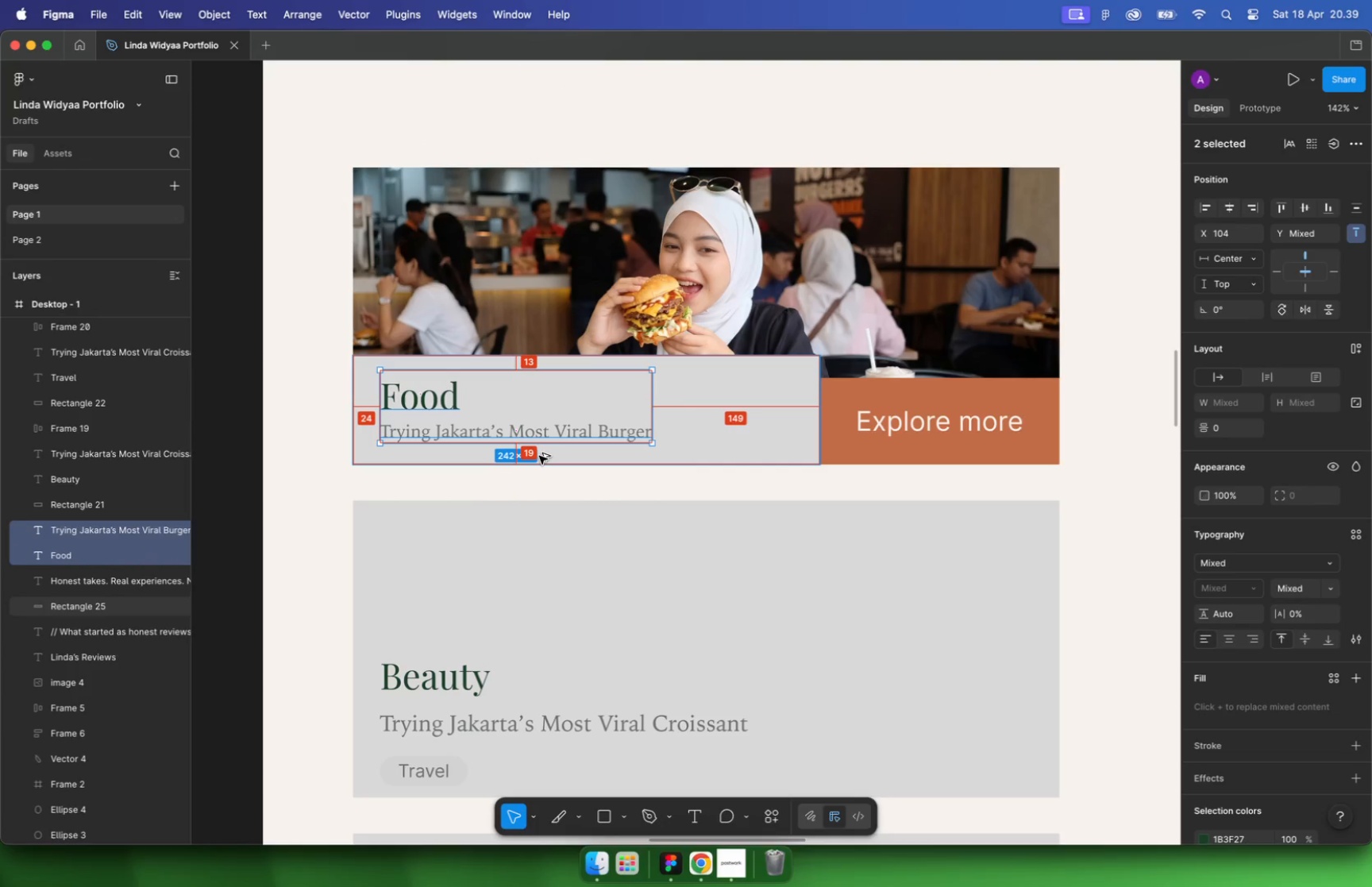 
left_click_drag(start_coordinate=[480, 429], to_coordinate=[478, 435])
 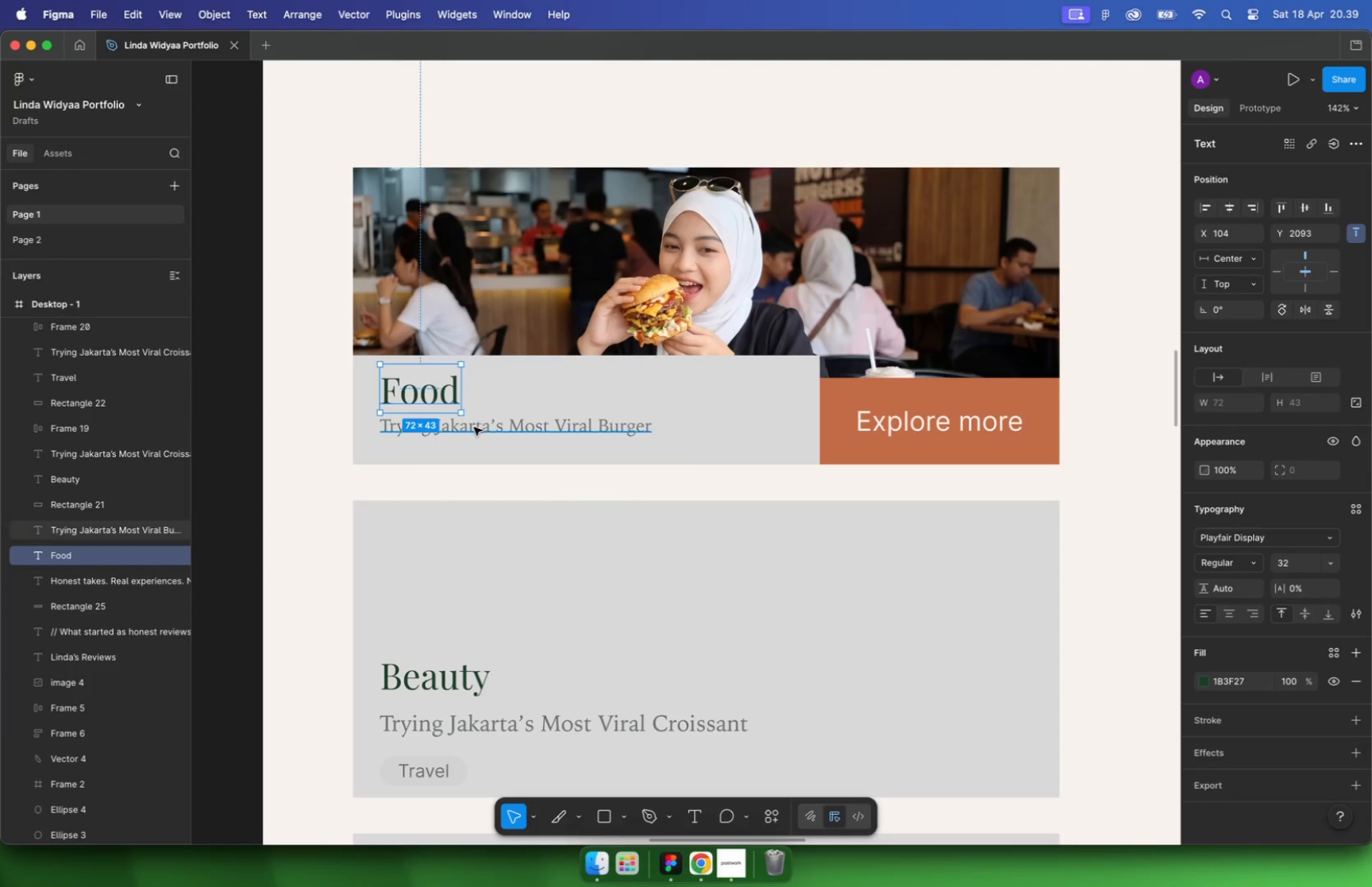 
hold_key(key=ShiftLeft, duration=0.75)
 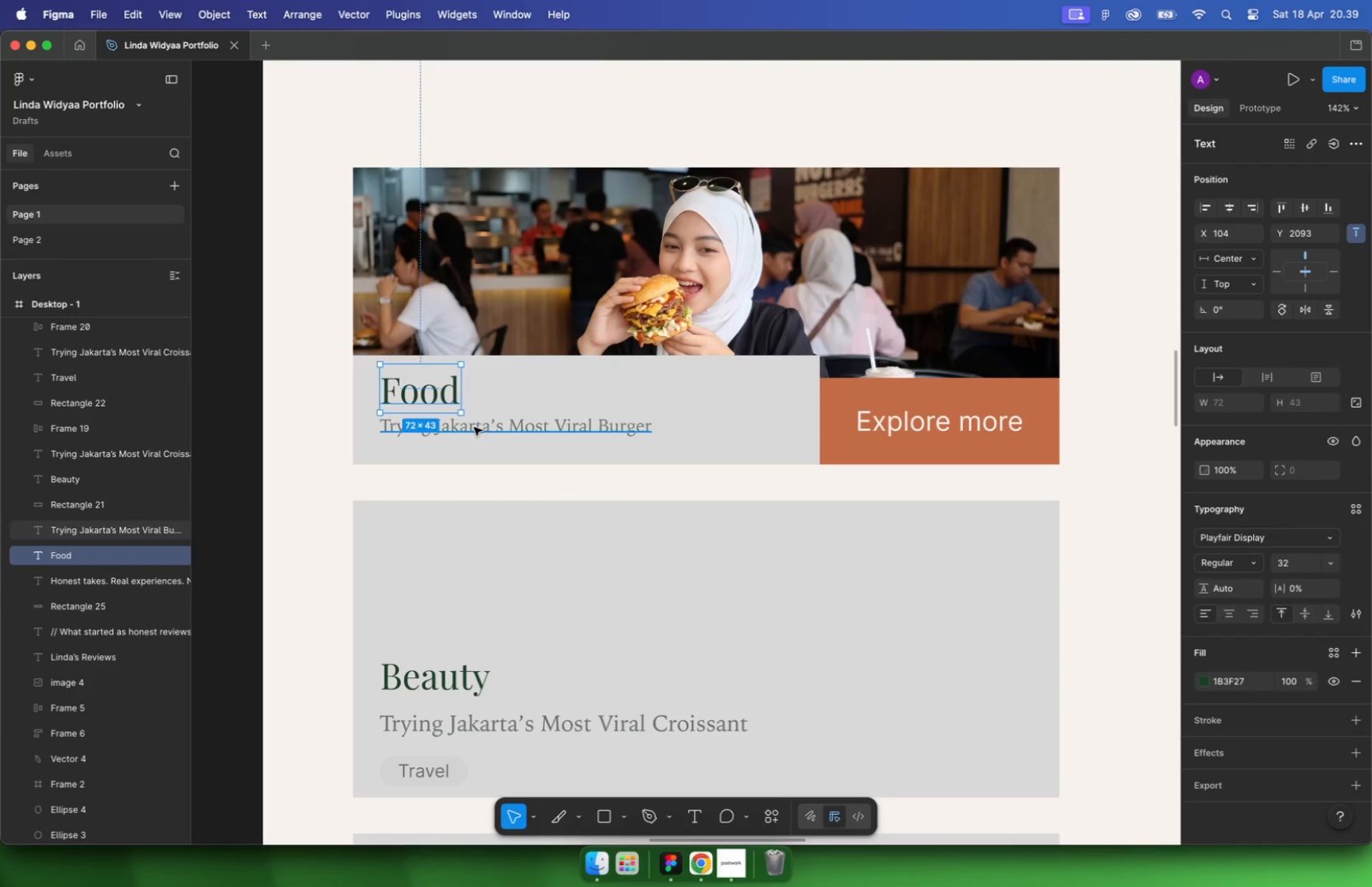 
key(Alt+ArrowDown)
 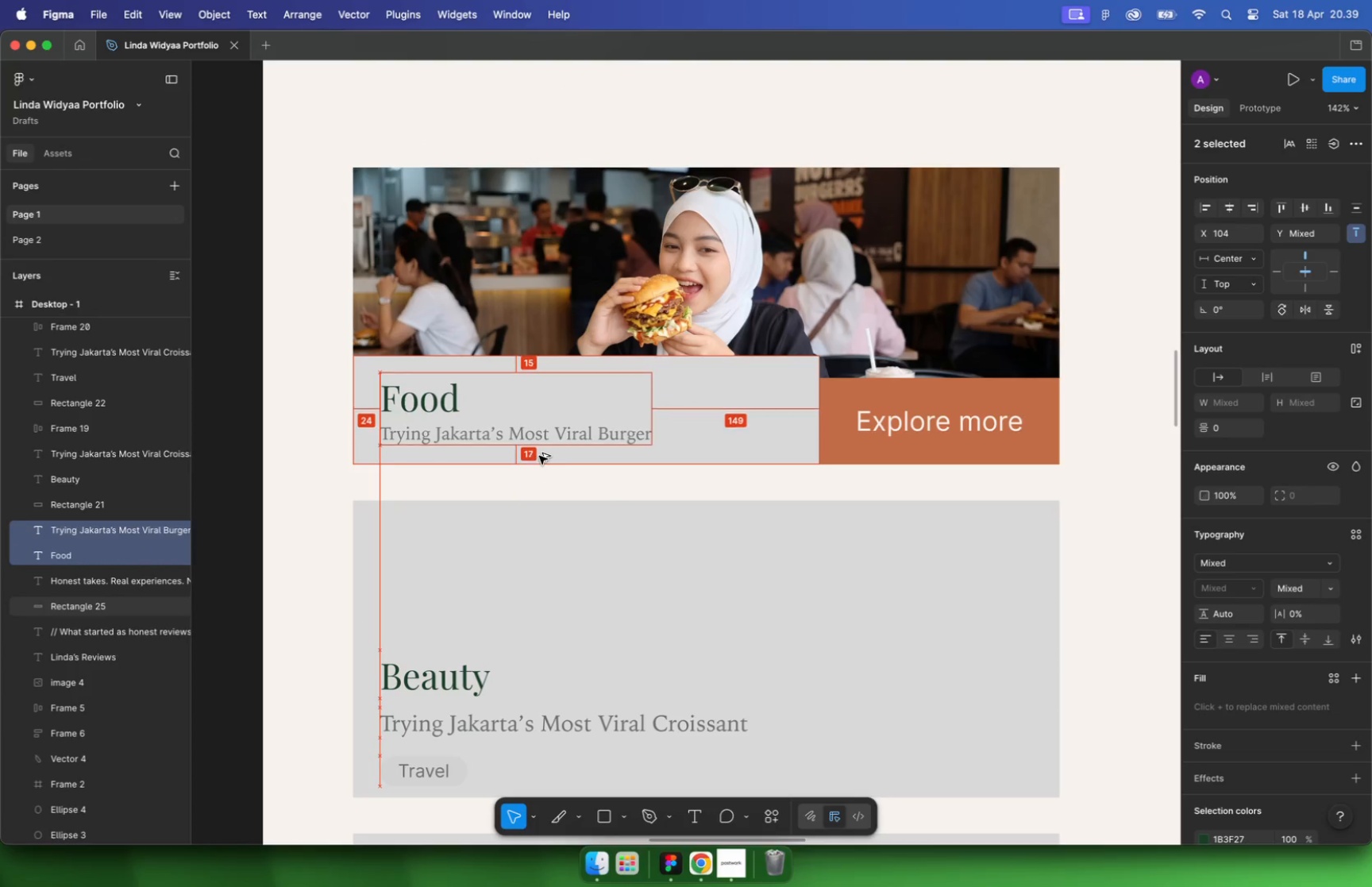 
key(Alt+ArrowDown)
 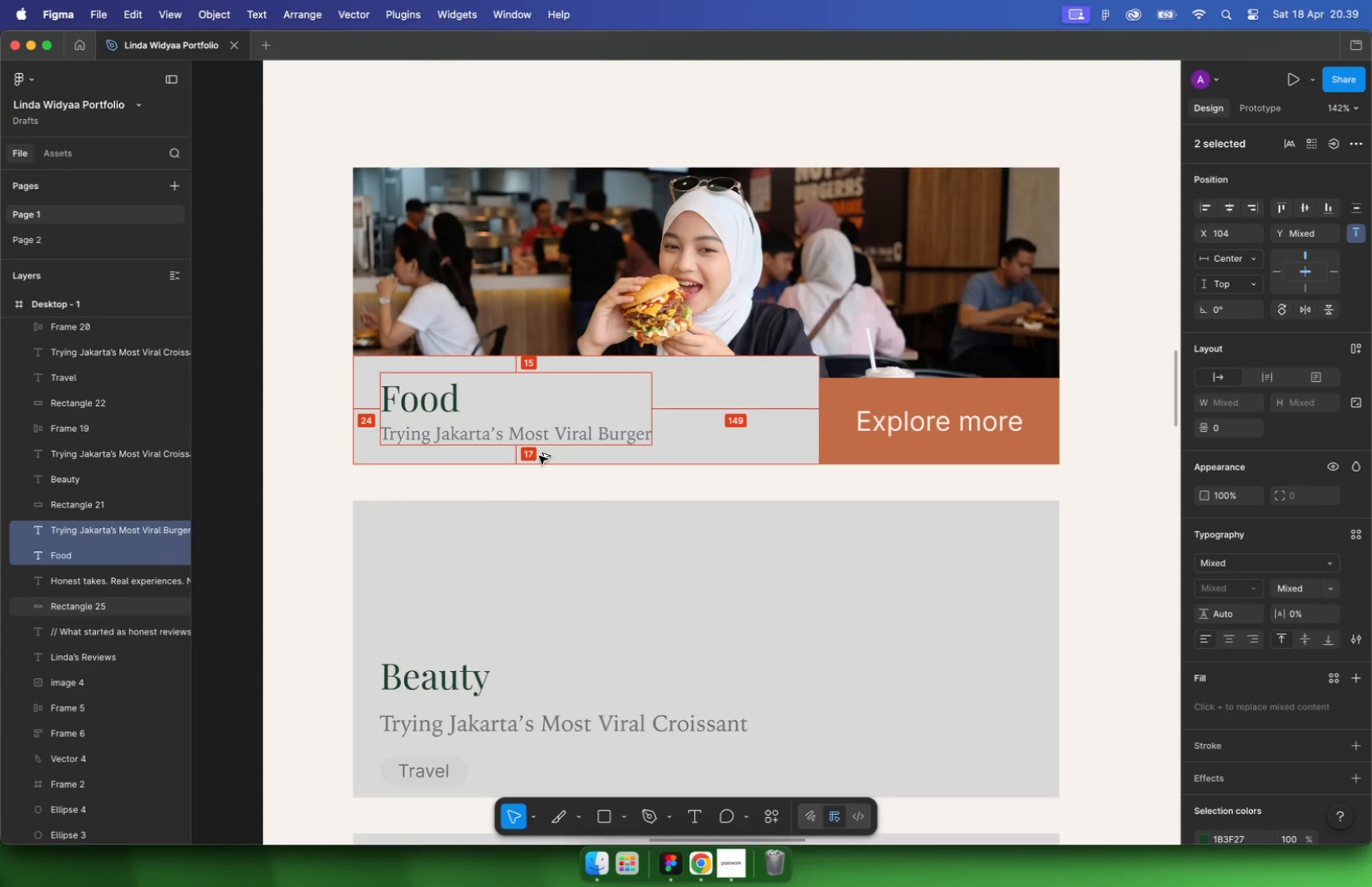 
key(Alt+ArrowDown)
 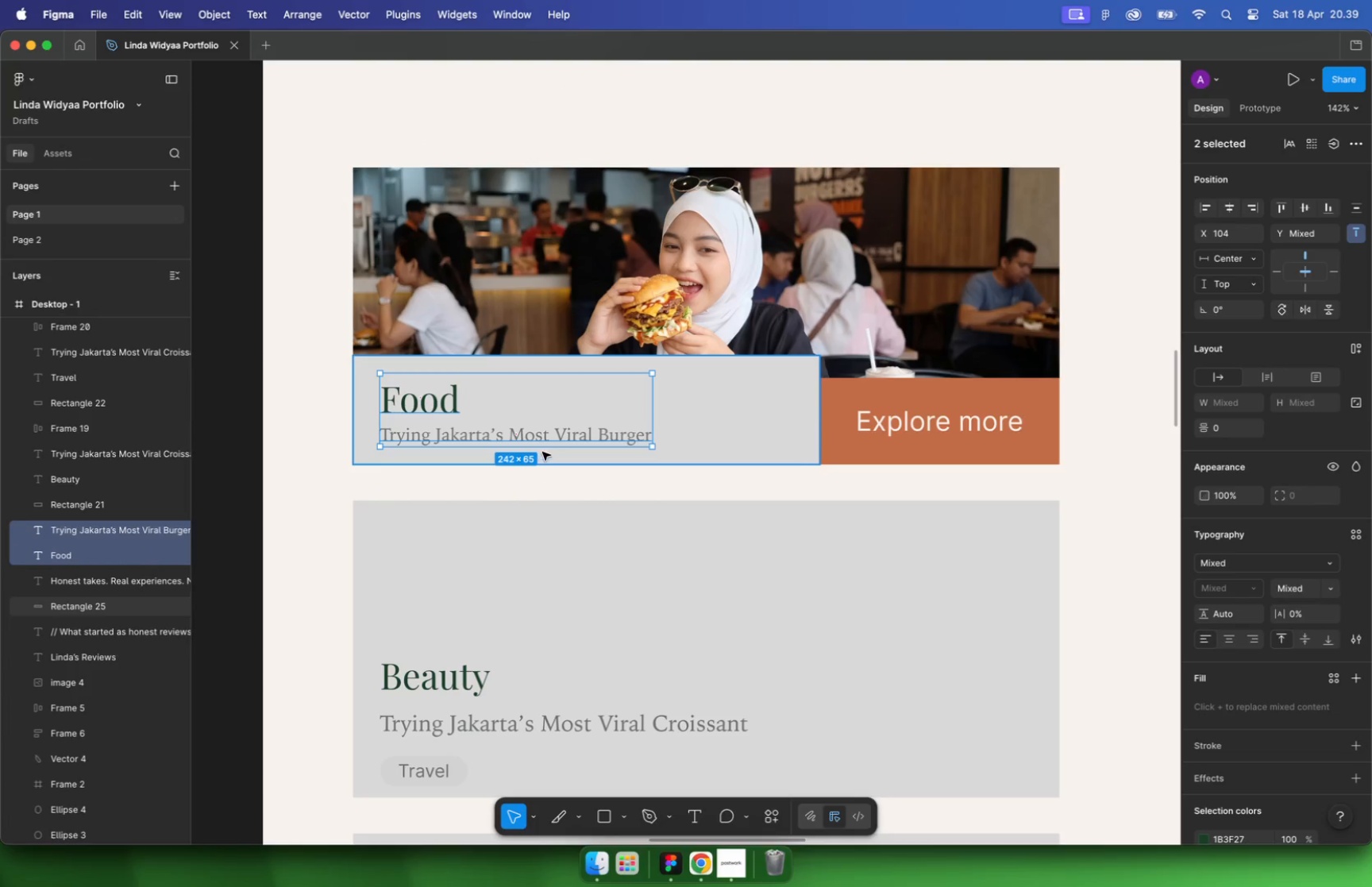 
left_click([836, 415])
 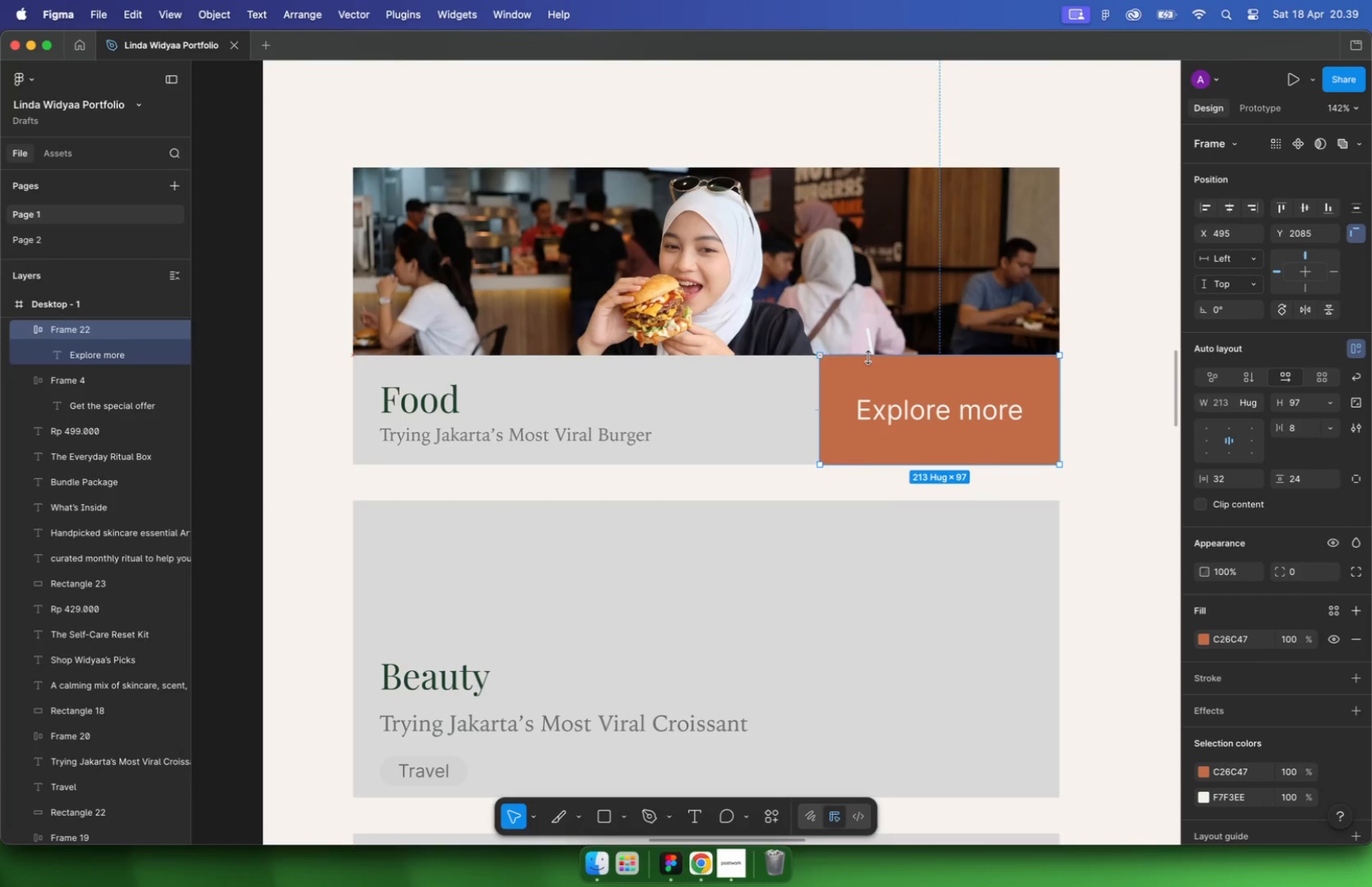 
left_click_drag(start_coordinate=[869, 377], to_coordinate=[868, 356])
 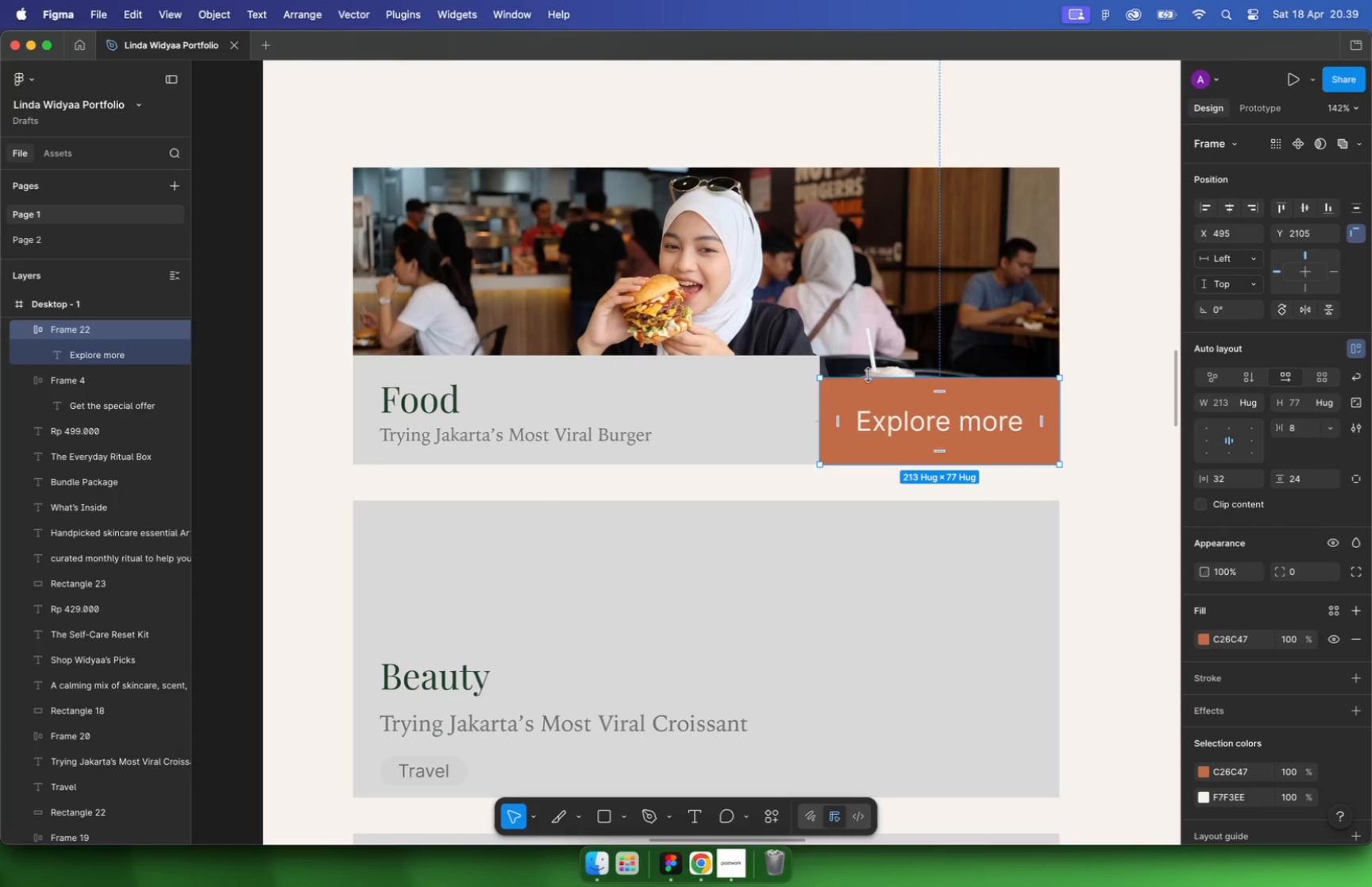 
double_click([788, 426])
 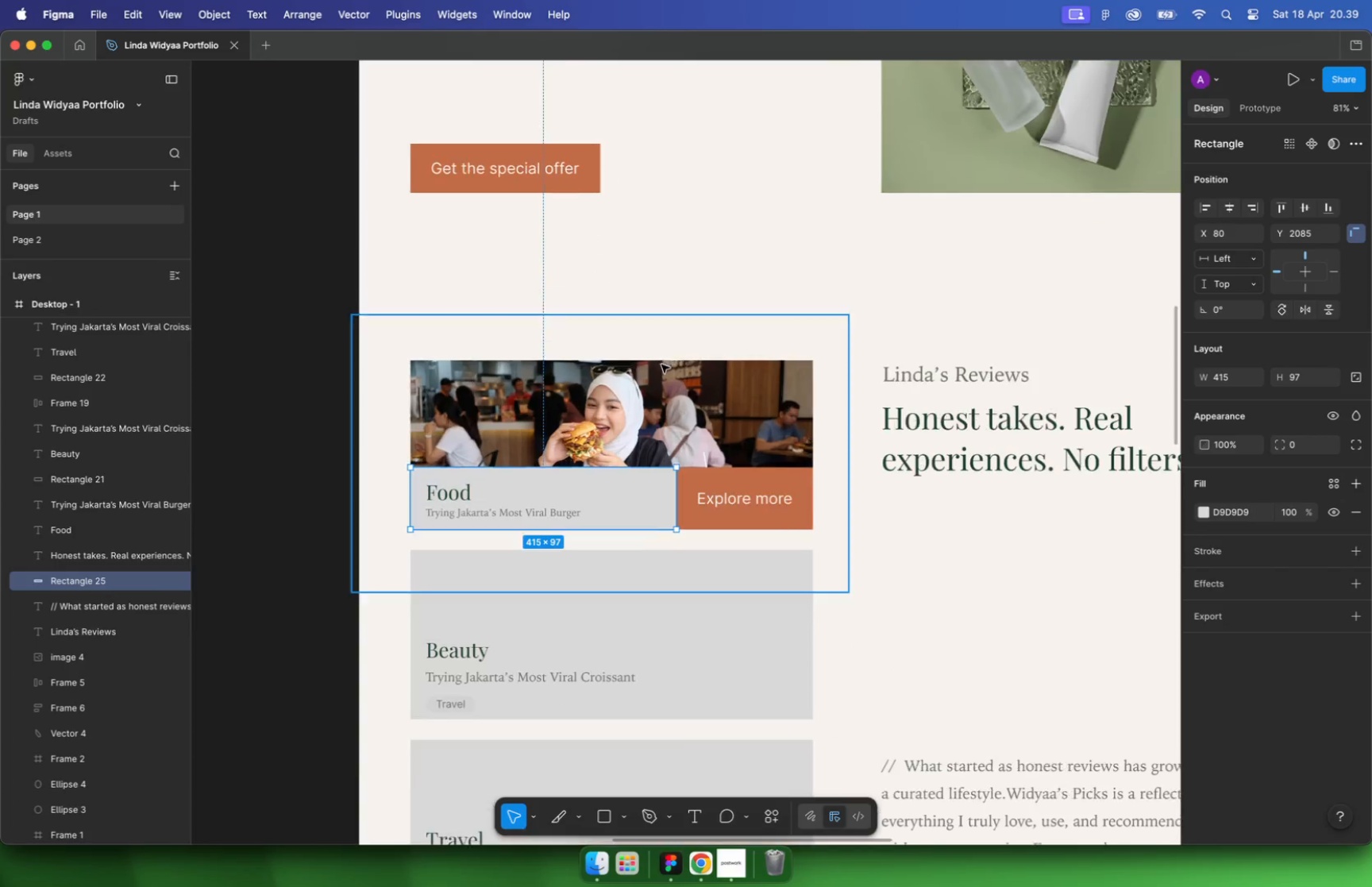 
hold_key(key=CommandLeft, duration=1.4)
scroll: coordinate [661, 362], scroll_direction: down, amount: 9.0
 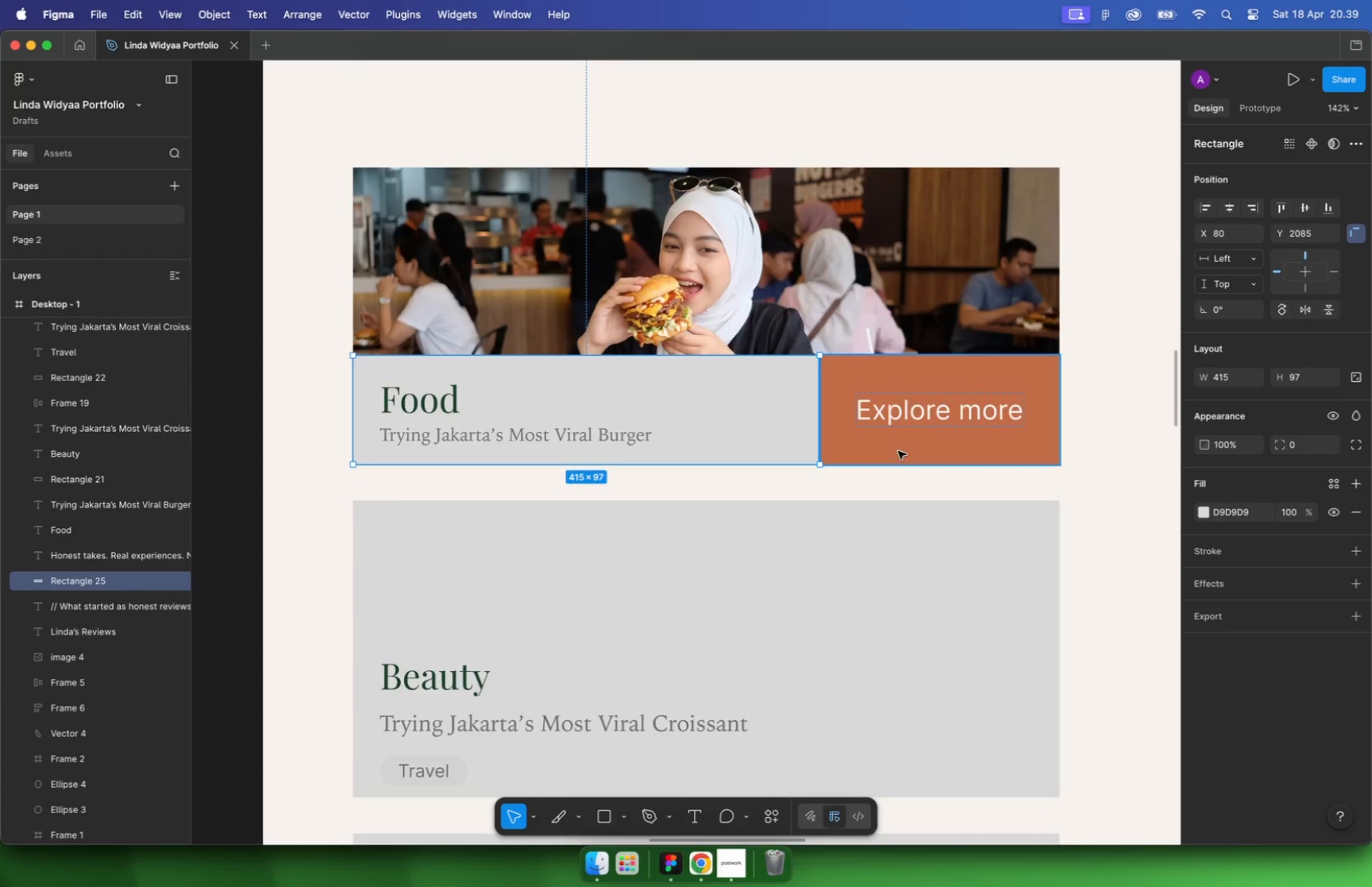 
left_click([653, 497])
 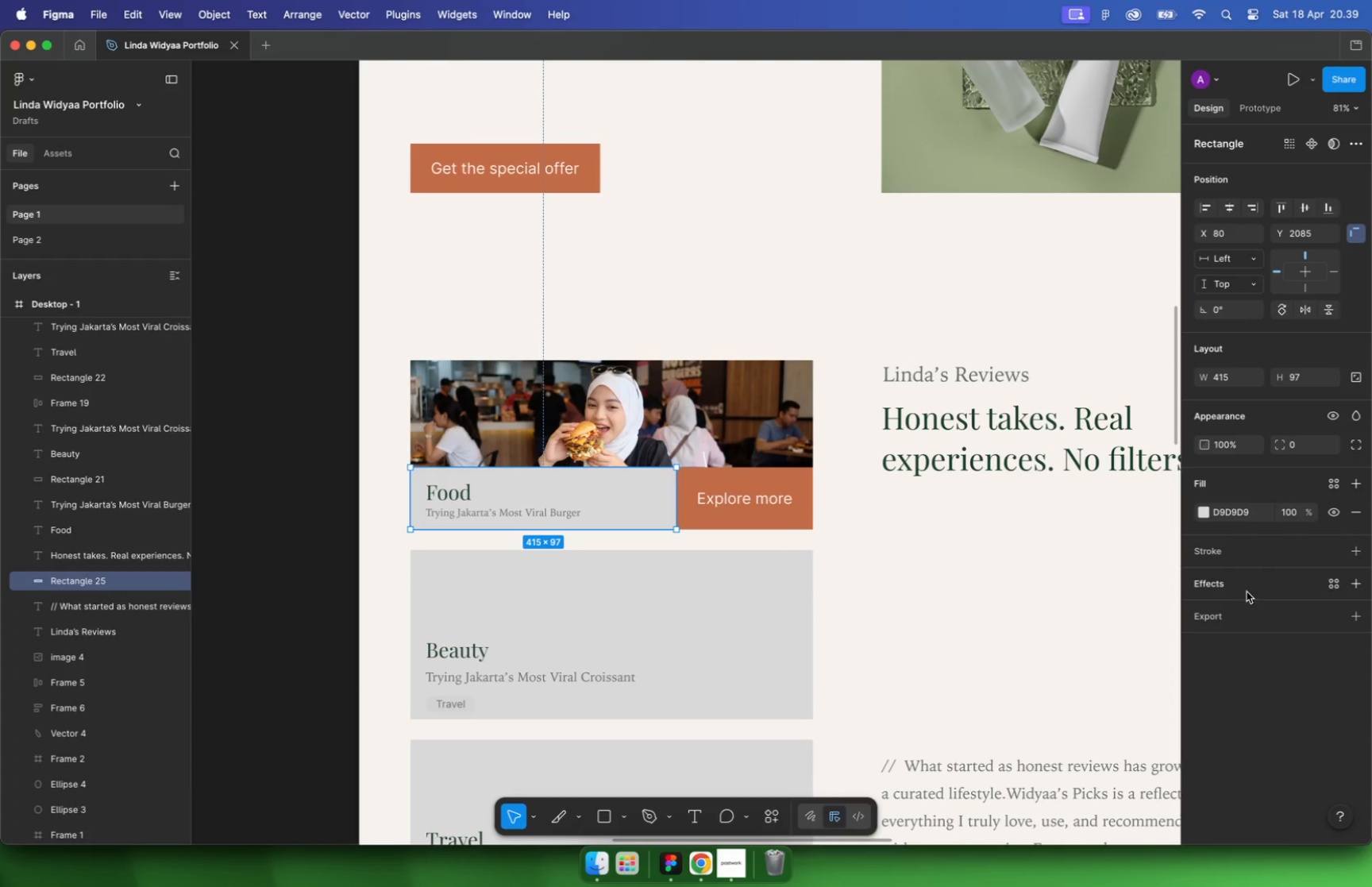 
left_click([1203, 512])
 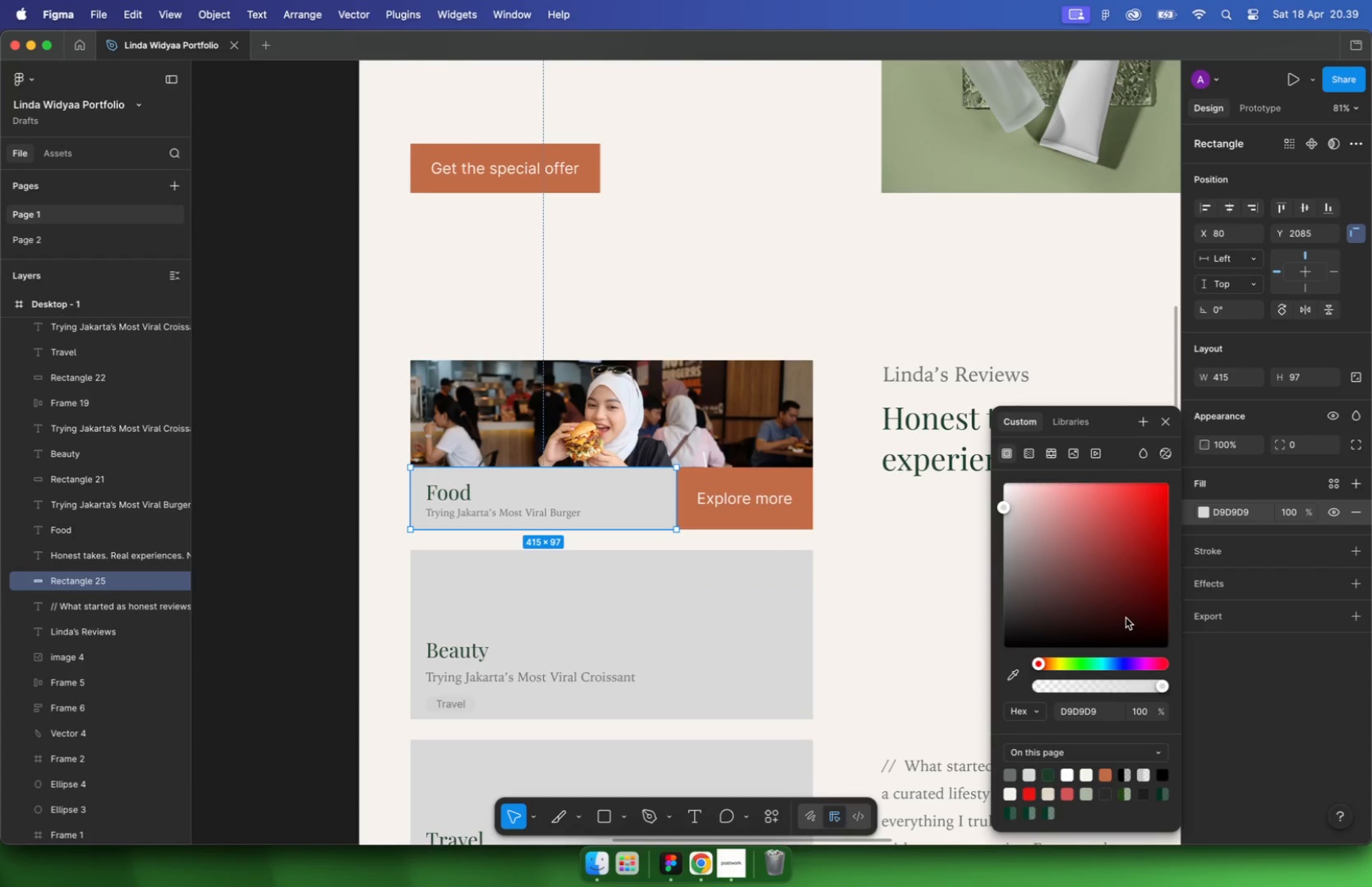 
left_click_drag(start_coordinate=[1100, 634], to_coordinate=[865, 692])
 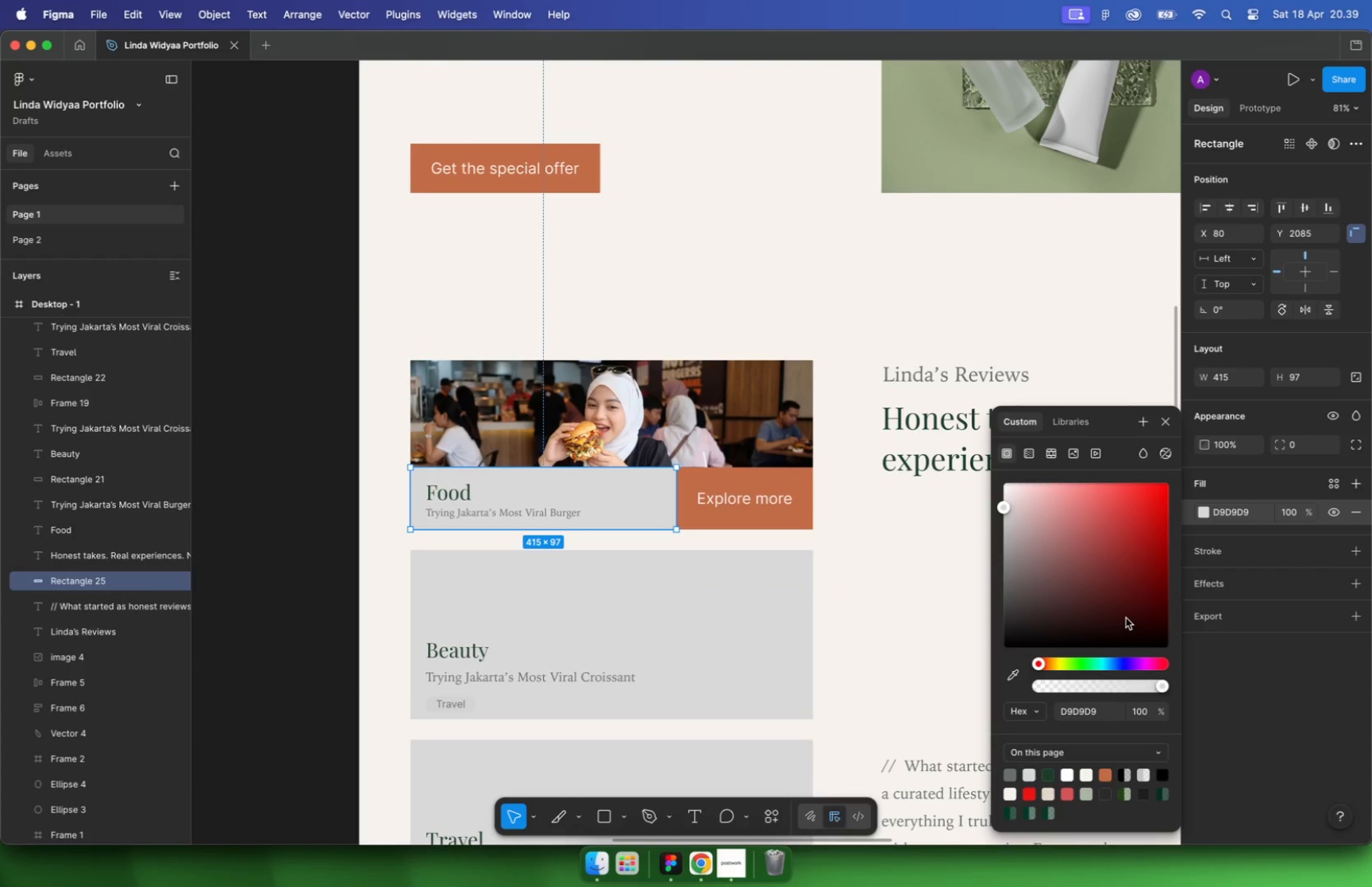 
left_click_drag(start_coordinate=[1163, 690], to_coordinate=[1116, 691])
 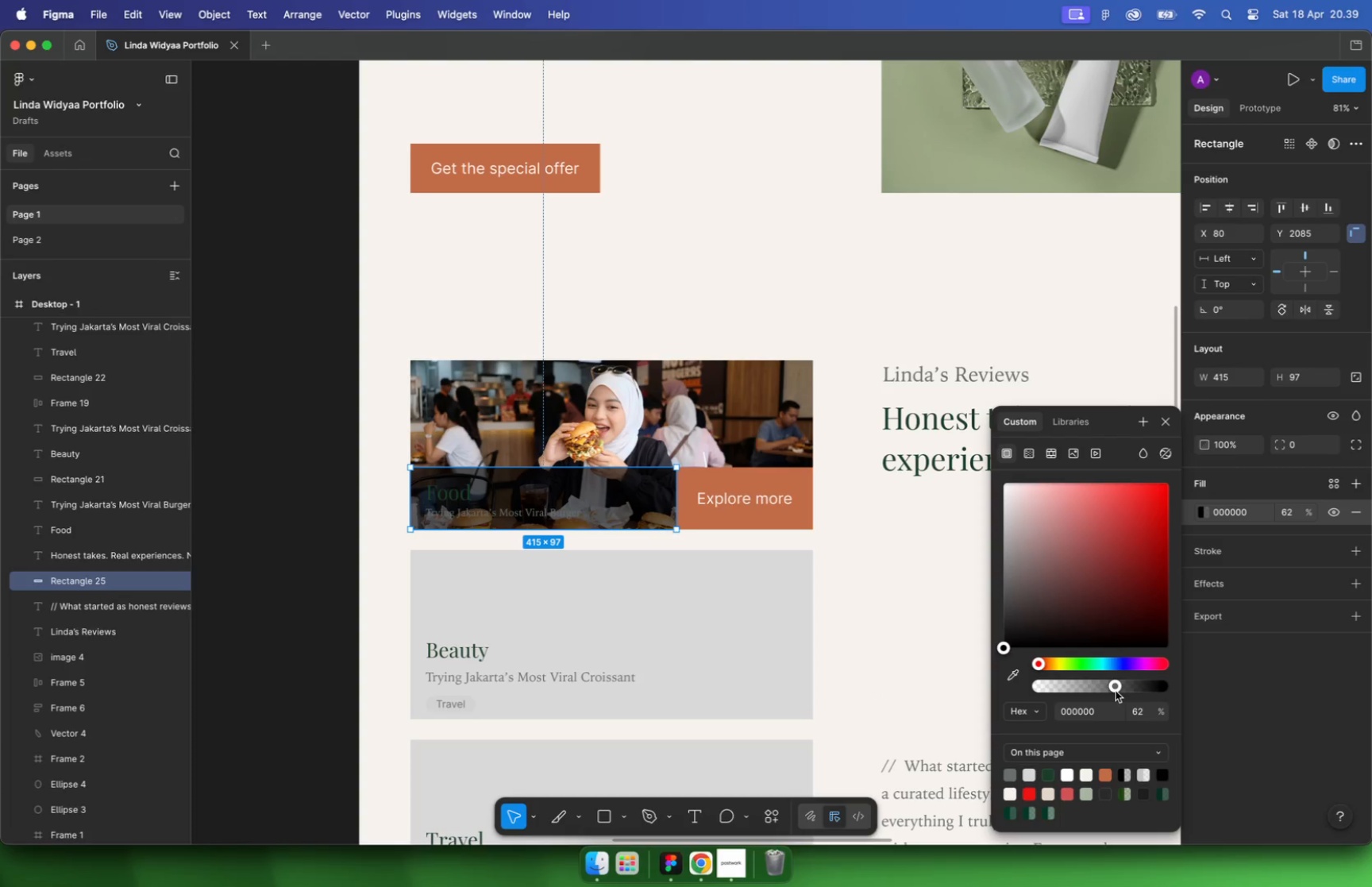 
hold_key(key=CommandLeft, duration=1.58)
left_click([487, 512])
 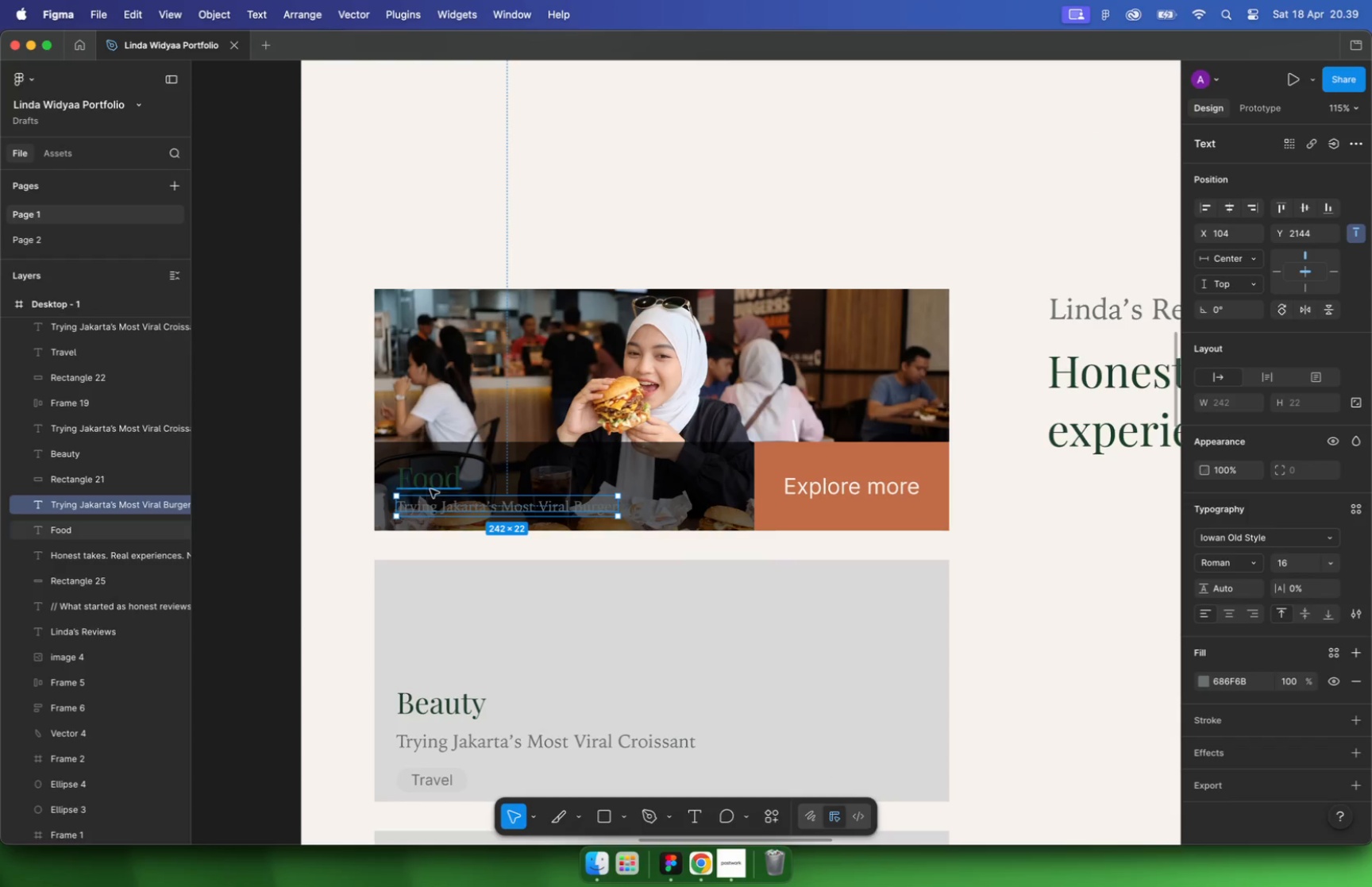 
scroll: coordinate [494, 526], scroll_direction: up, amount: 3.0
 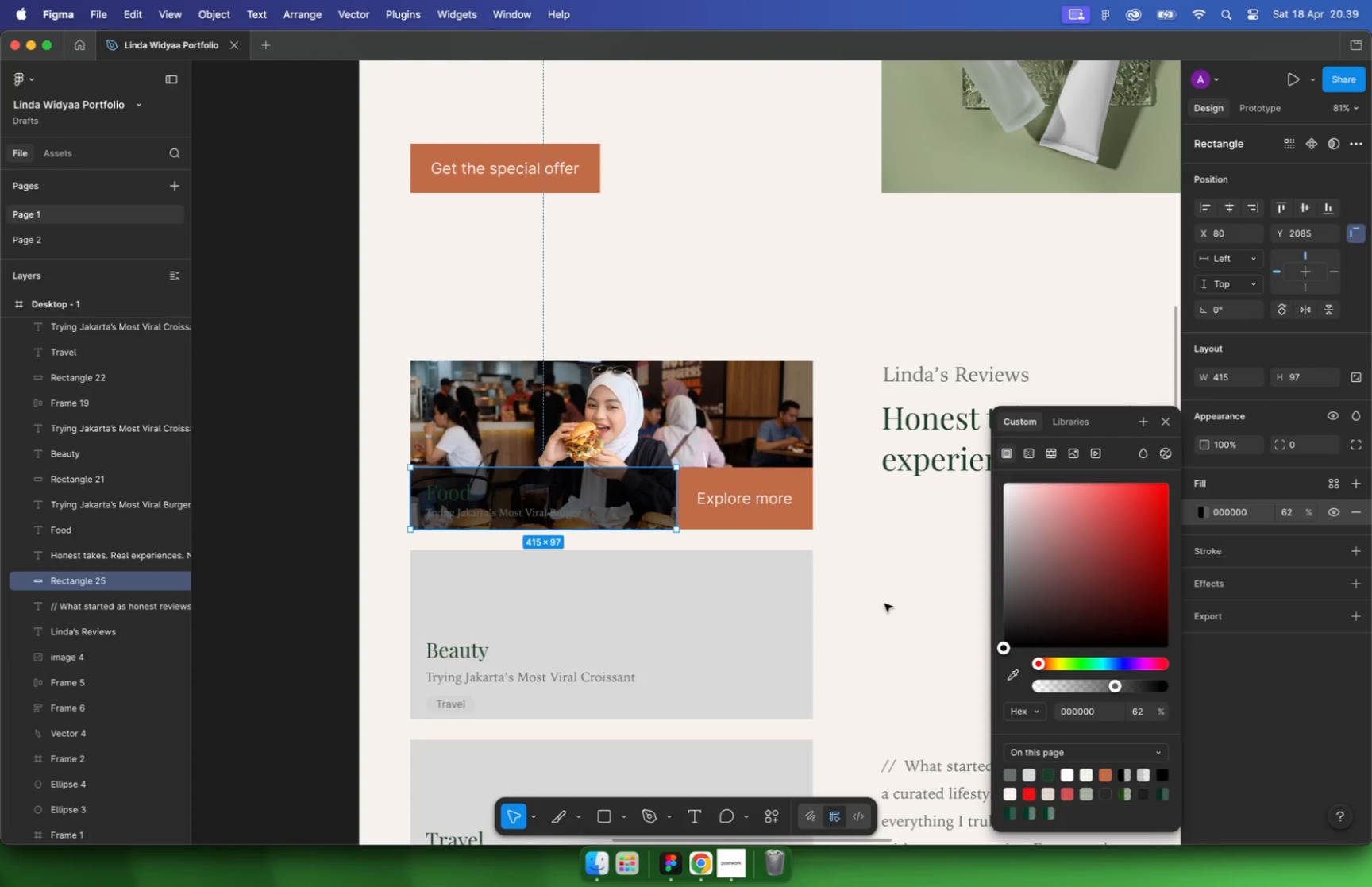 
hold_key(key=ShiftLeft, duration=0.49)
left_click([430, 488])
 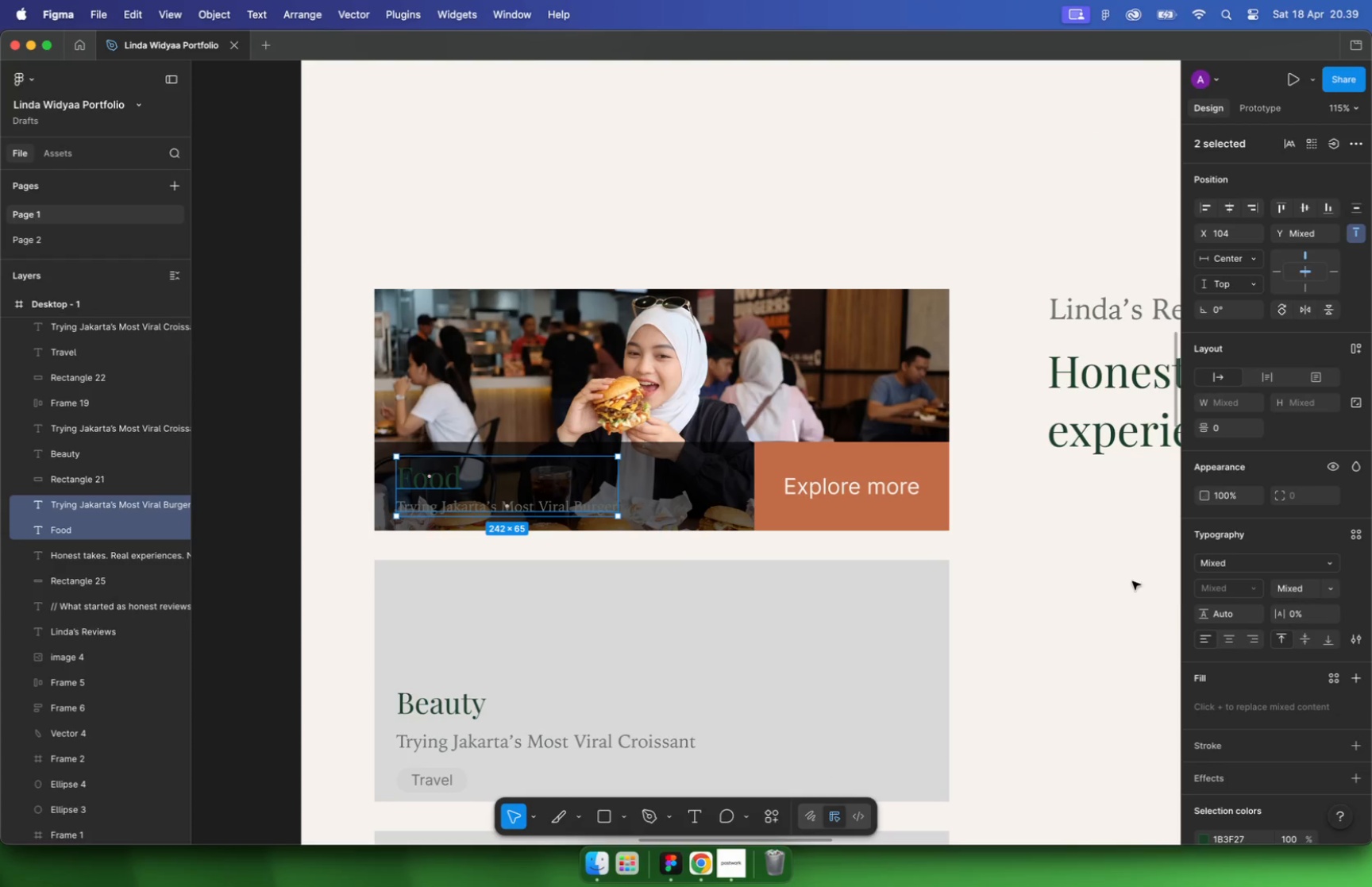 
scroll: coordinate [1216, 755], scroll_direction: down, amount: 6.0
 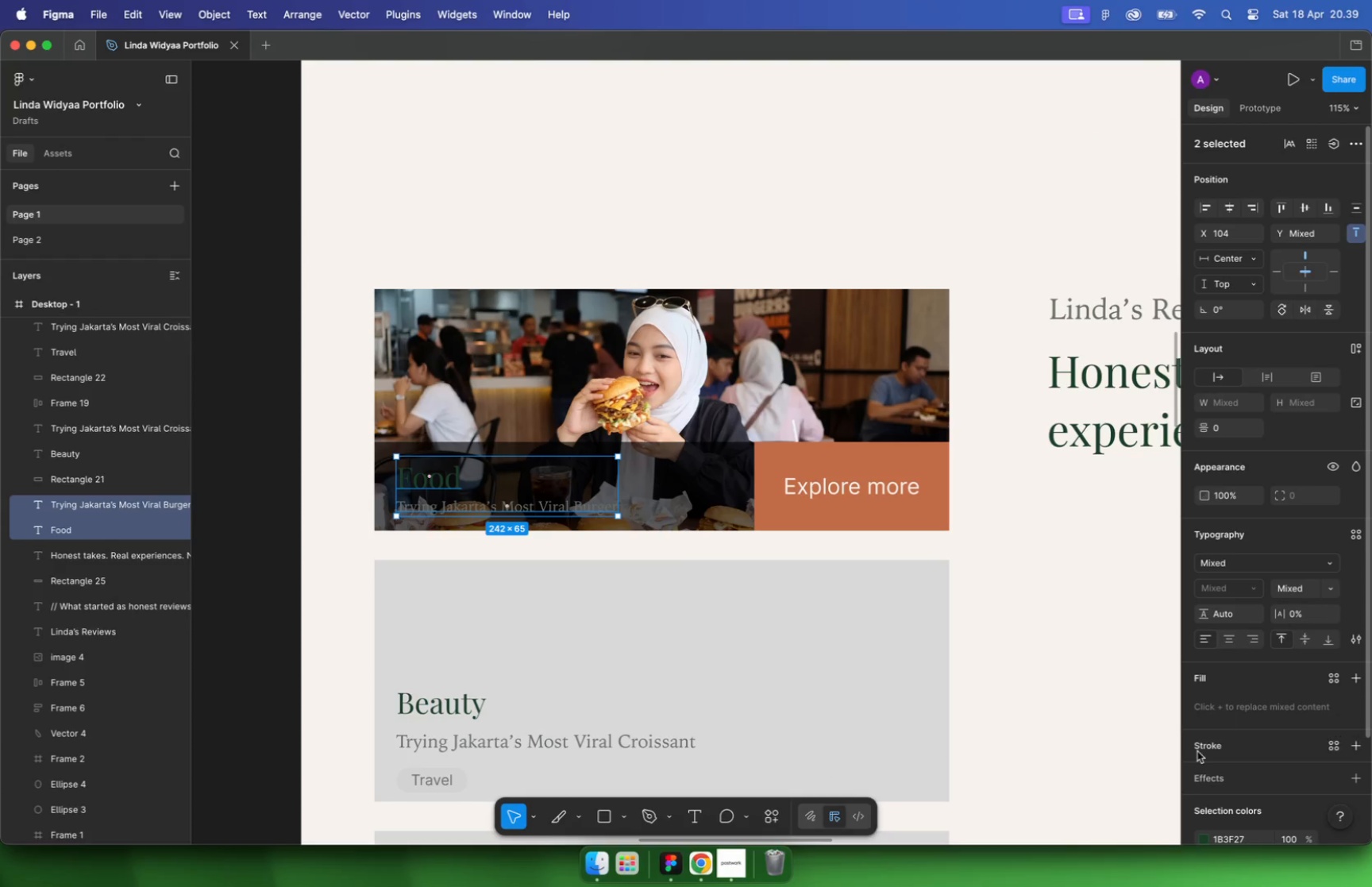 
left_click([1204, 728])
 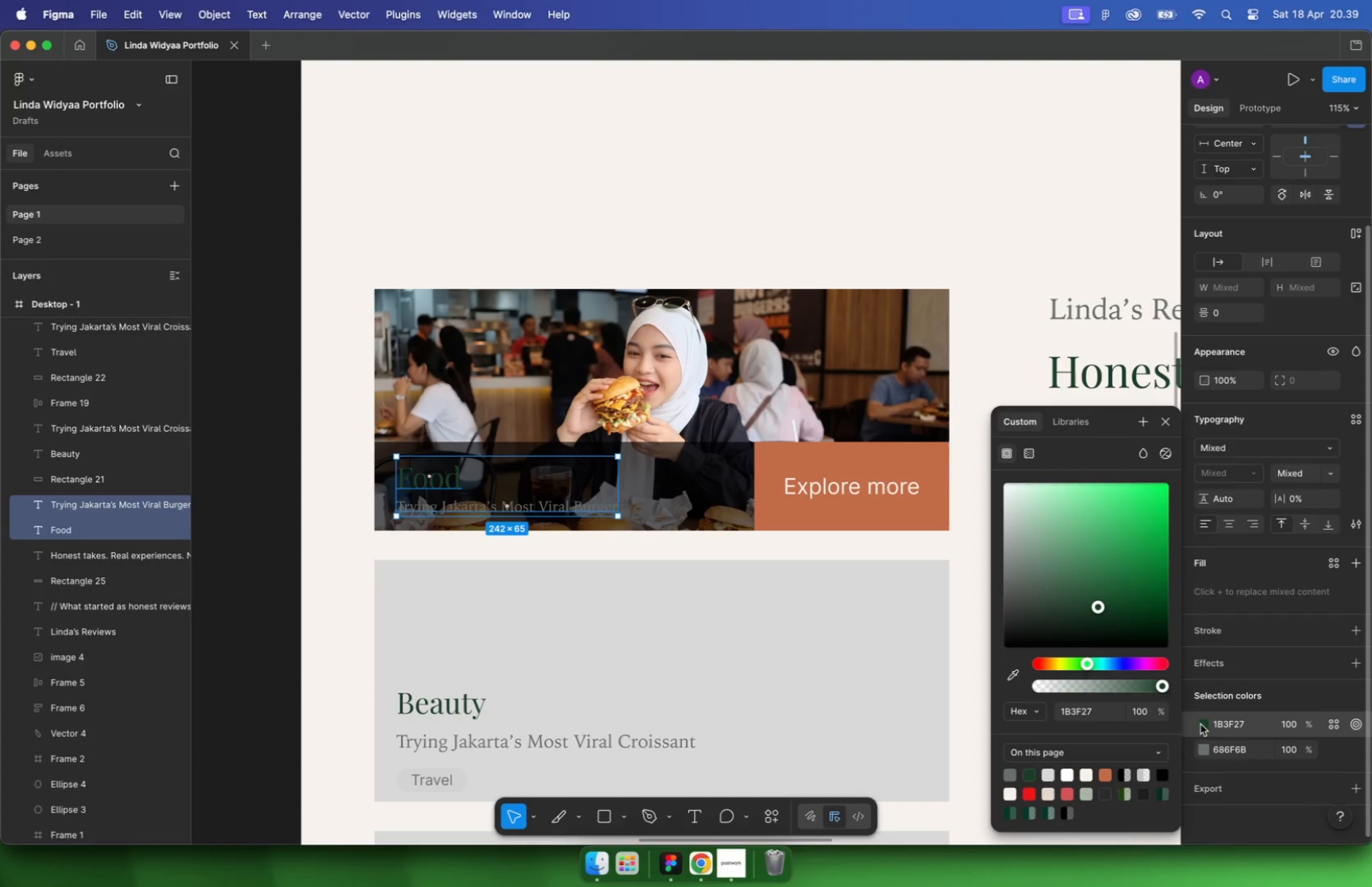 
hold_key(key=CommandLeft, duration=0.85)
scroll: coordinate [804, 546], scroll_direction: down, amount: 16.0
 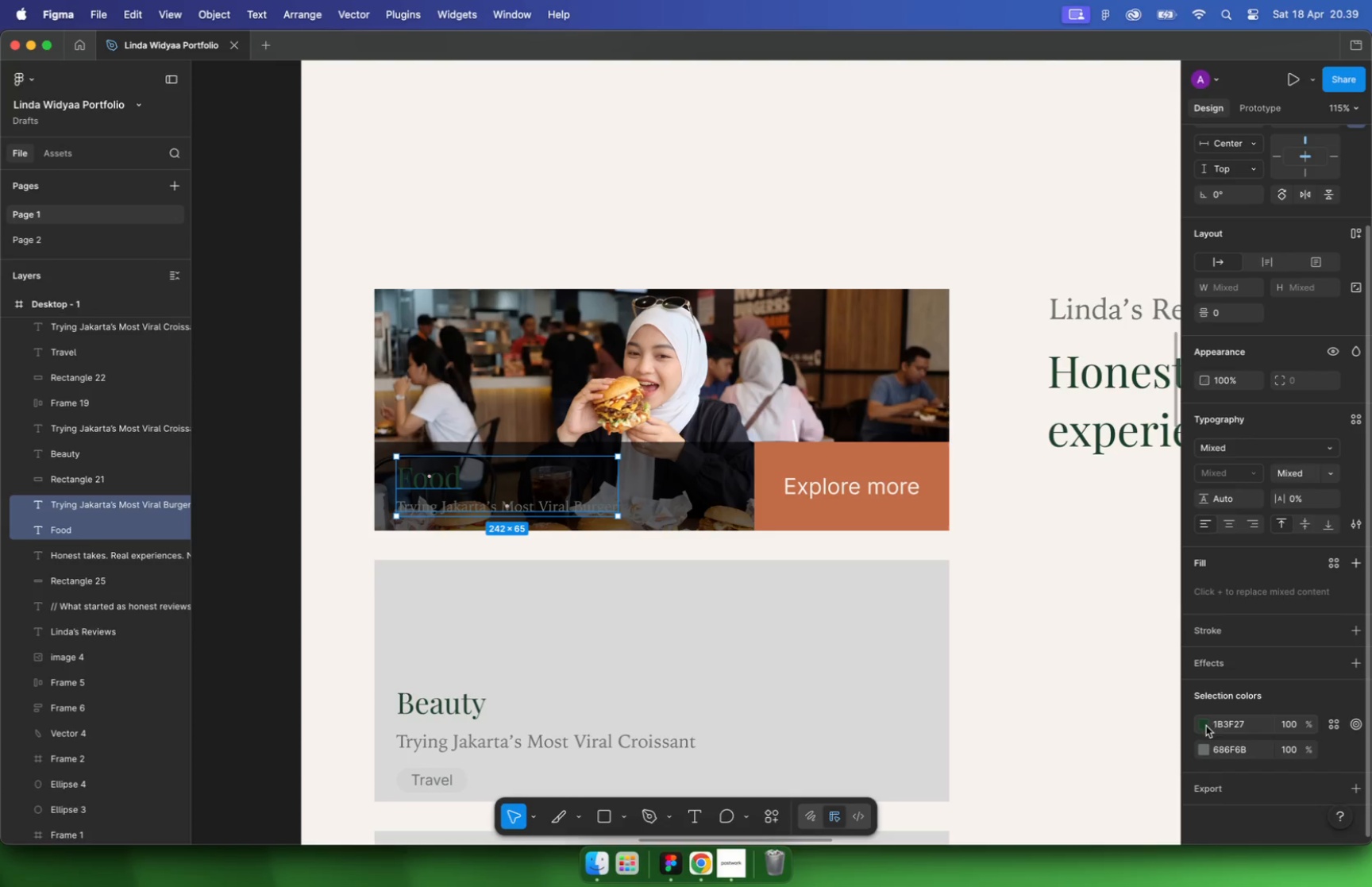 
hold_key(key=CommandLeft, duration=0.94)
hold_key(key=CommandLeft, duration=1.08)
scroll: coordinate [681, 382], scroll_direction: down, amount: 14.0
 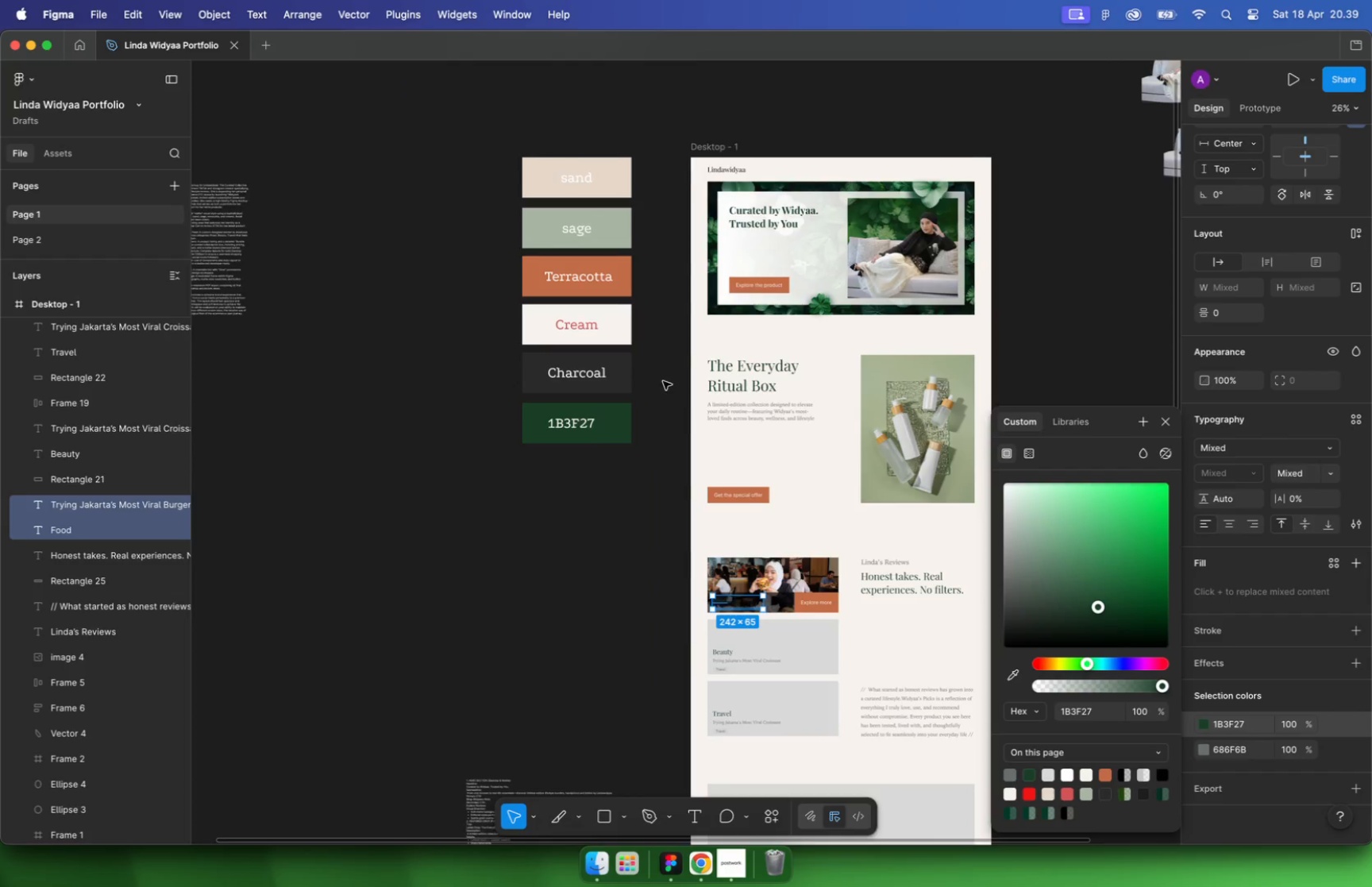 
key(I)
 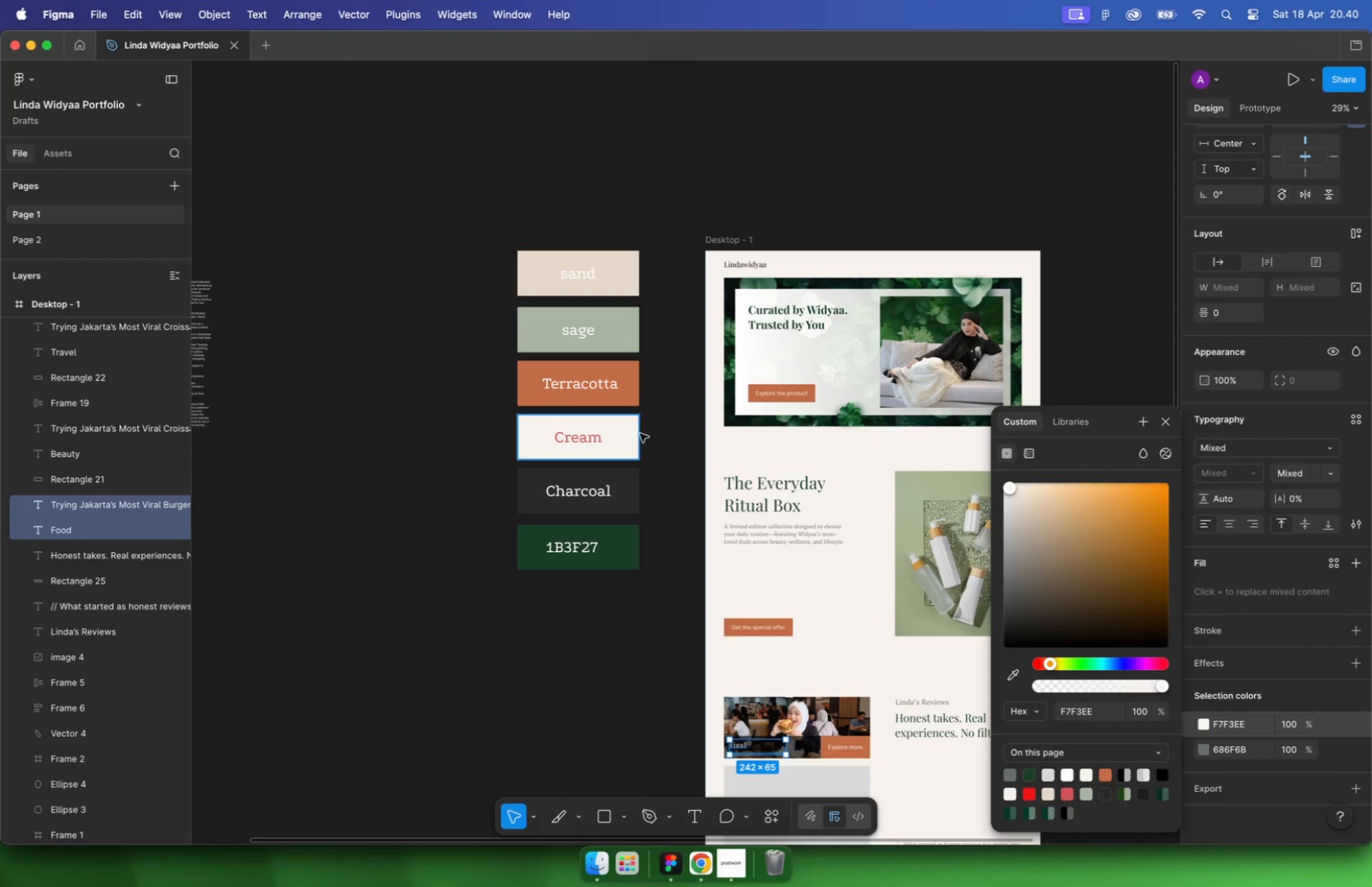 
key(Meta+CommandLeft)
 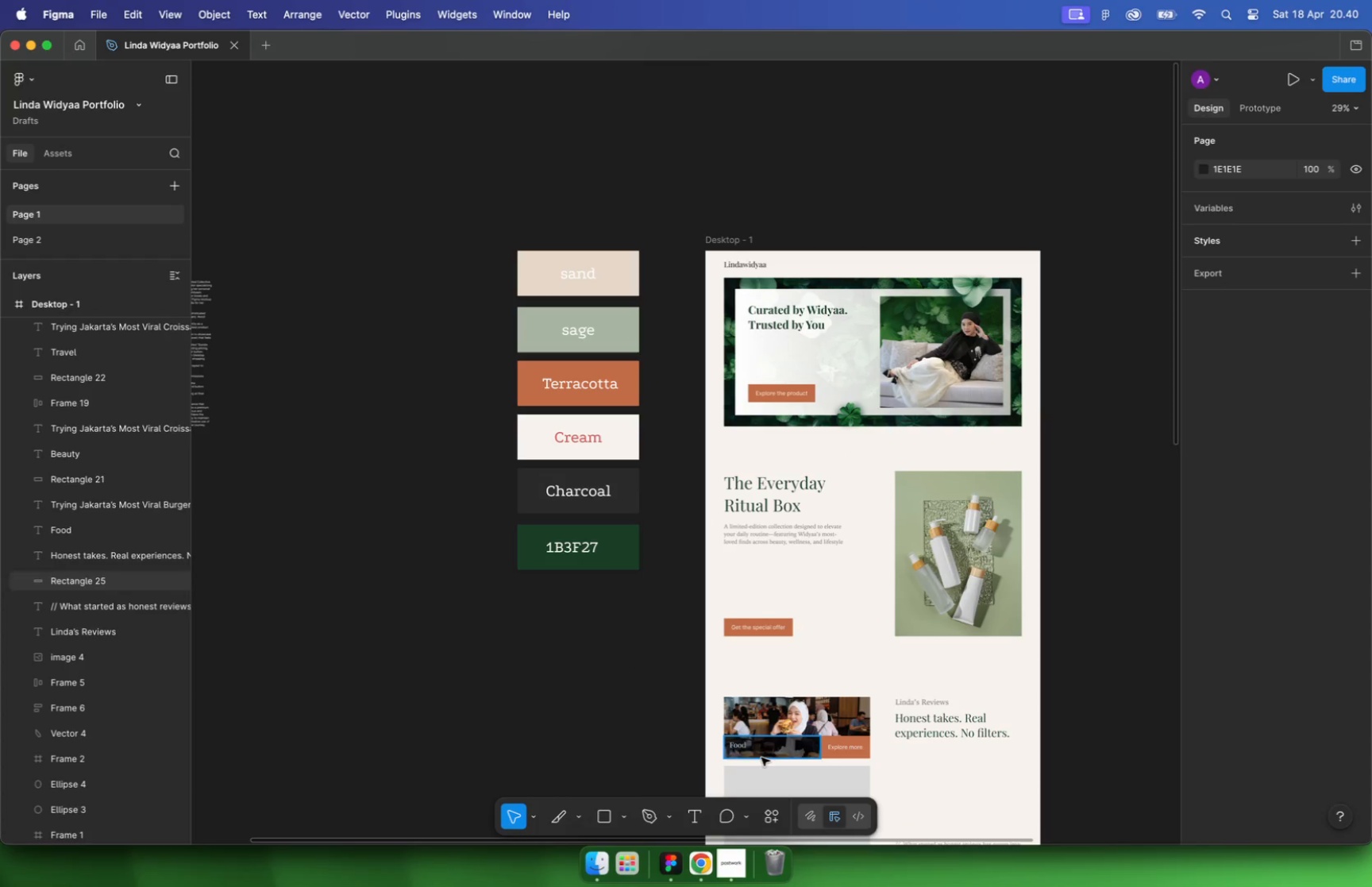 
left_click([761, 754])
 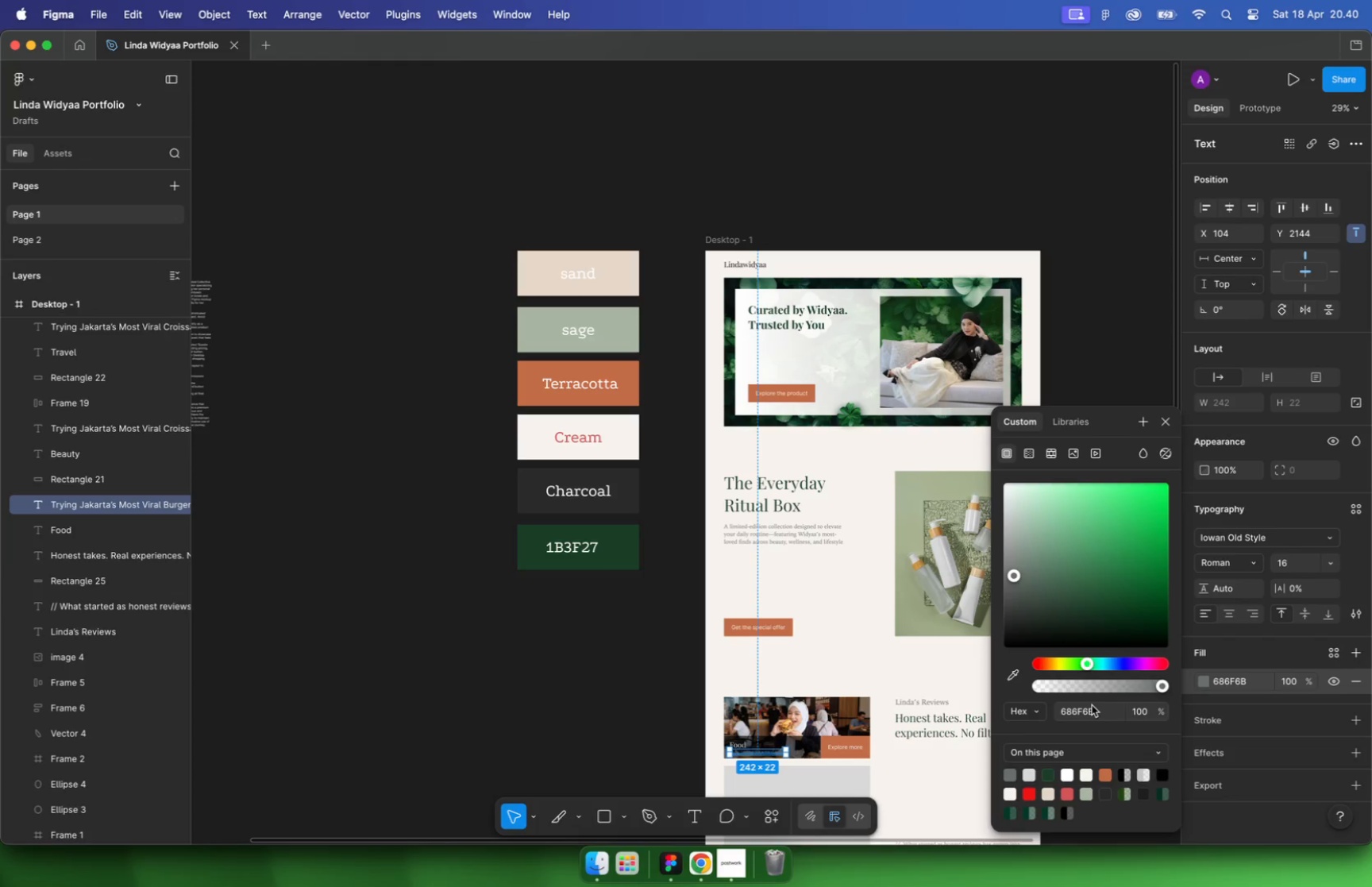 
left_click([624, 444])
 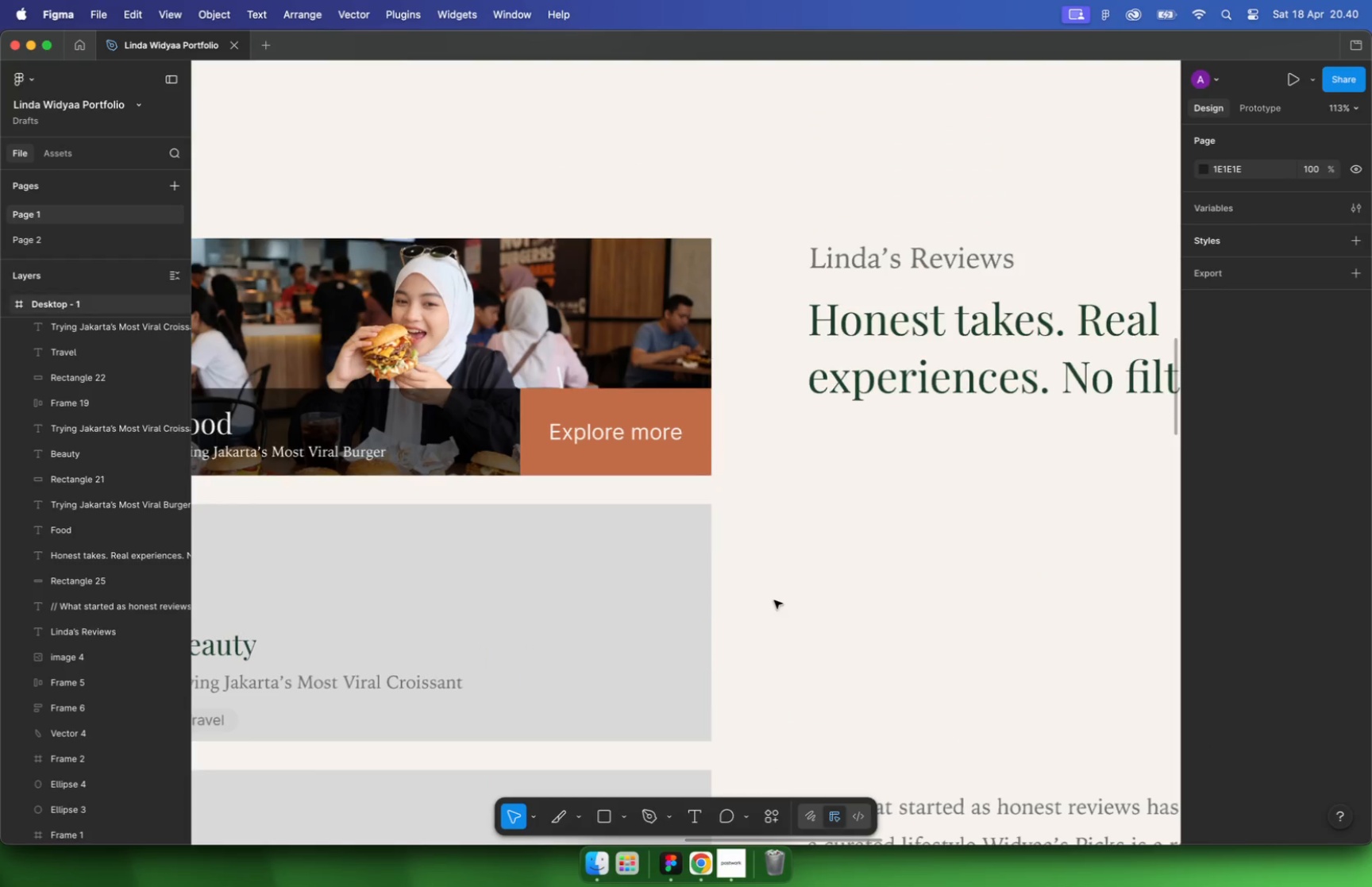 
hold_key(key=CommandLeft, duration=2.05)
scroll: coordinate [613, 516], scroll_direction: up, amount: 31.0
 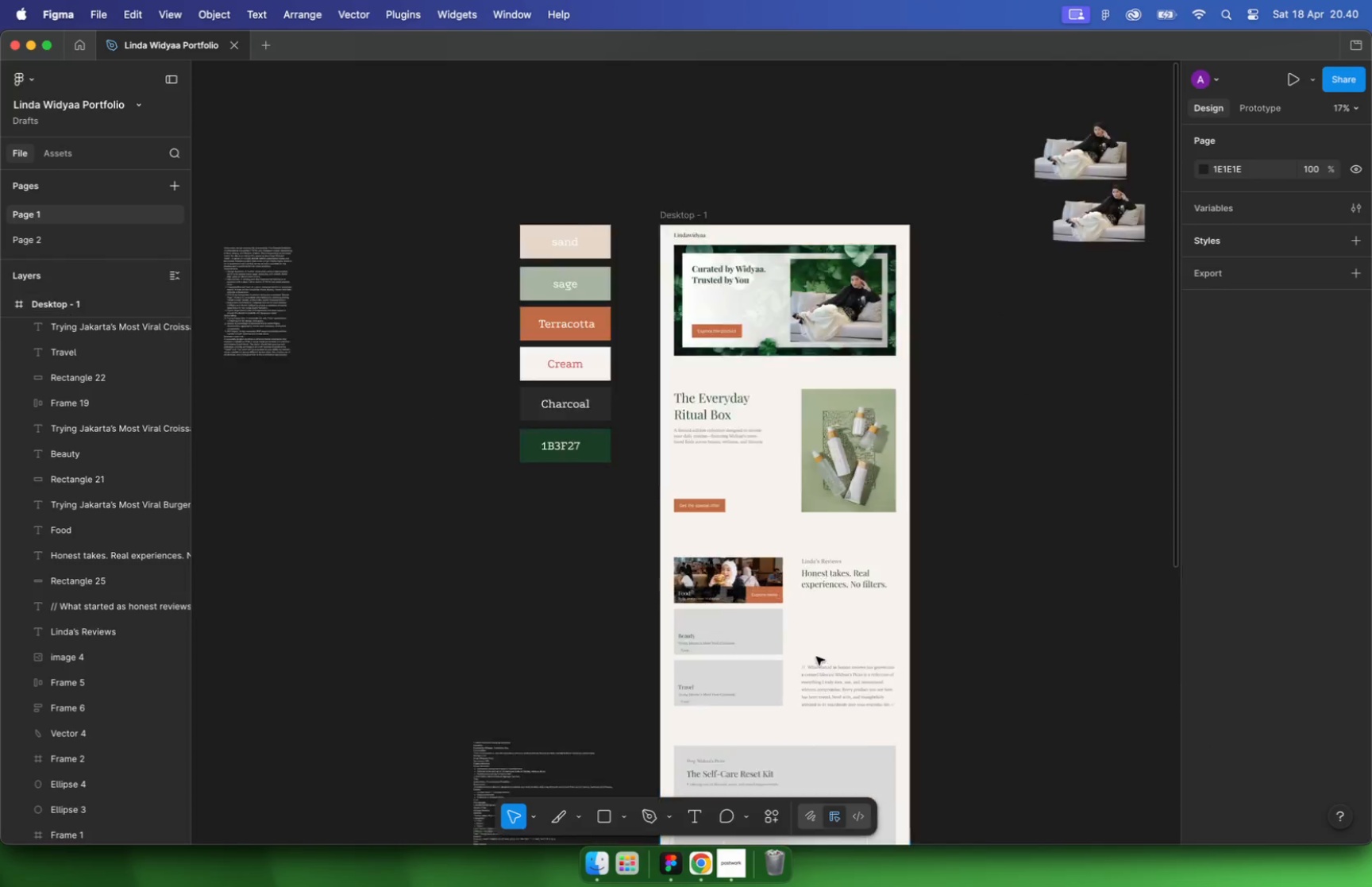 
left_click([608, 534])
 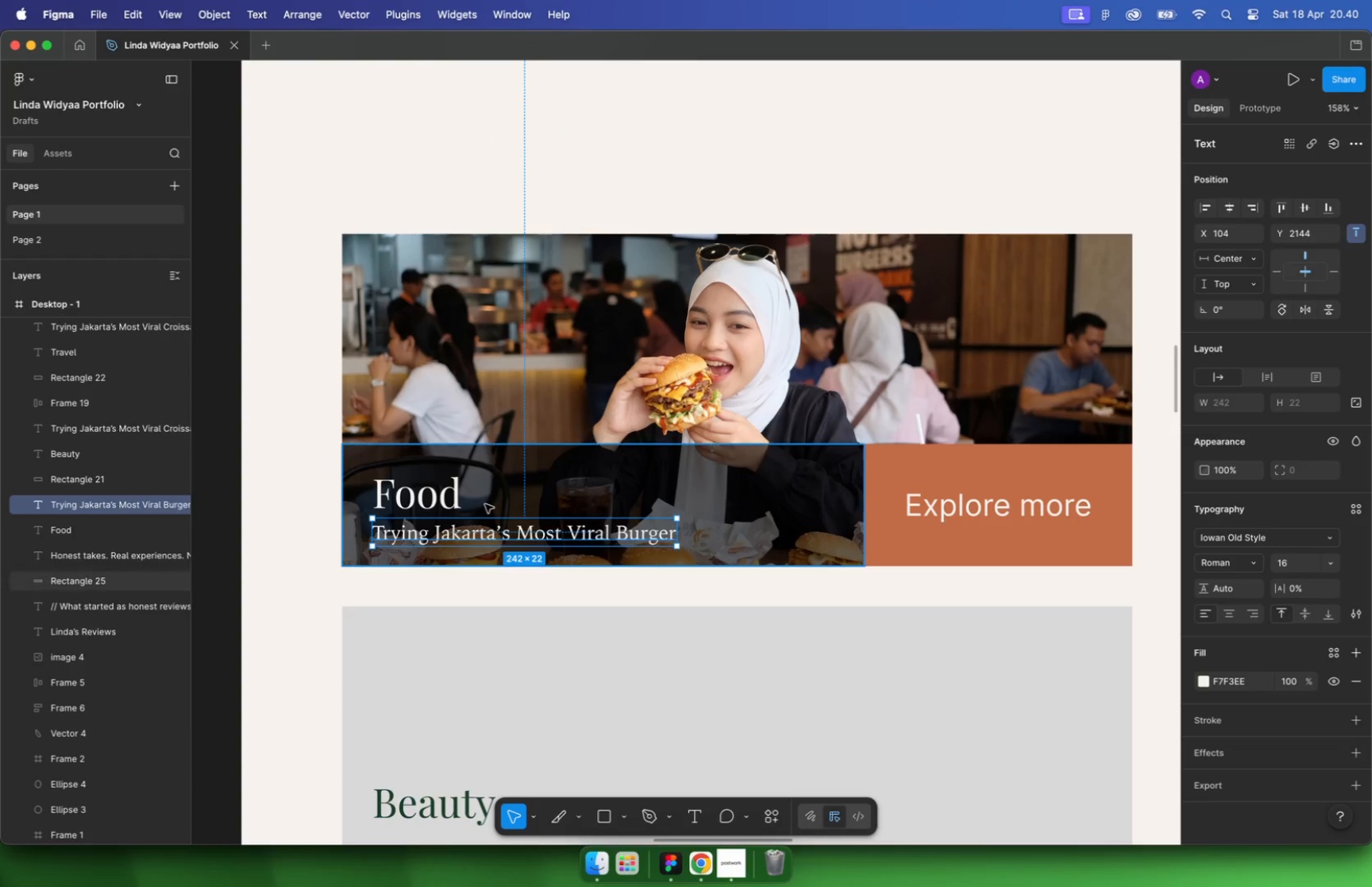 
hold_key(key=ShiftLeft, duration=0.52)
left_click([462, 496])
 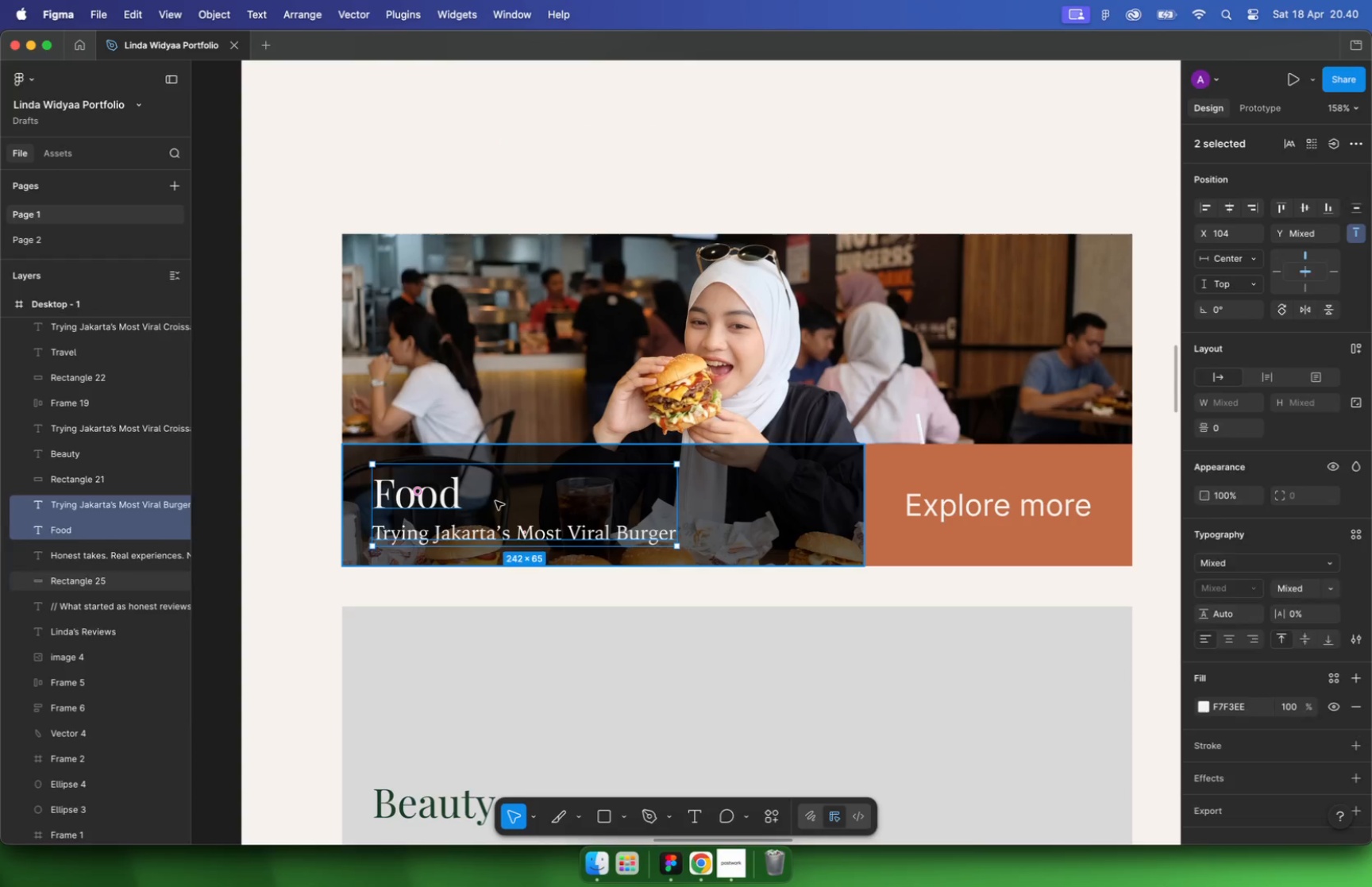 
left_click([417, 507])
 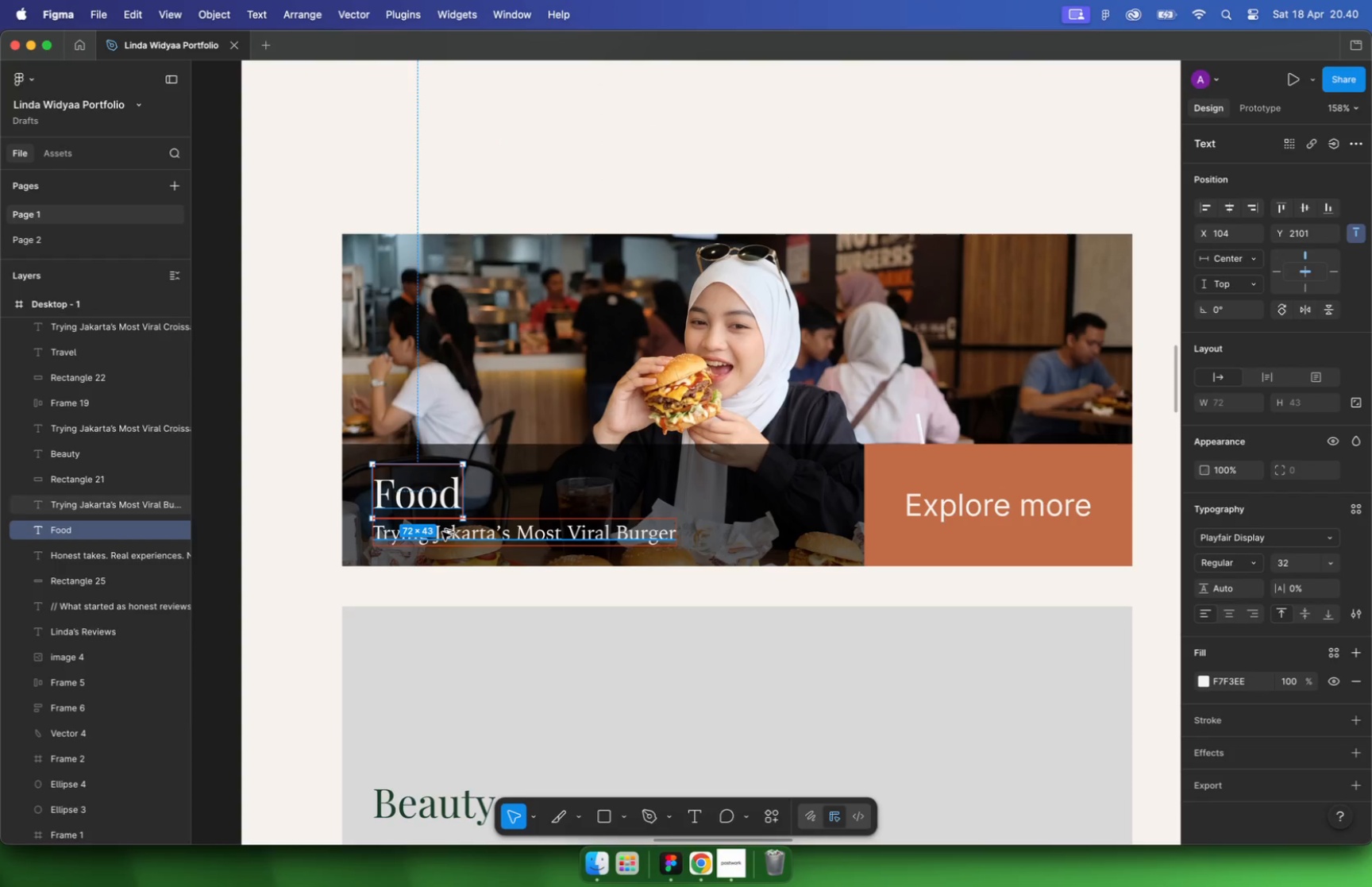 
key(Alt+ArrowUp)
 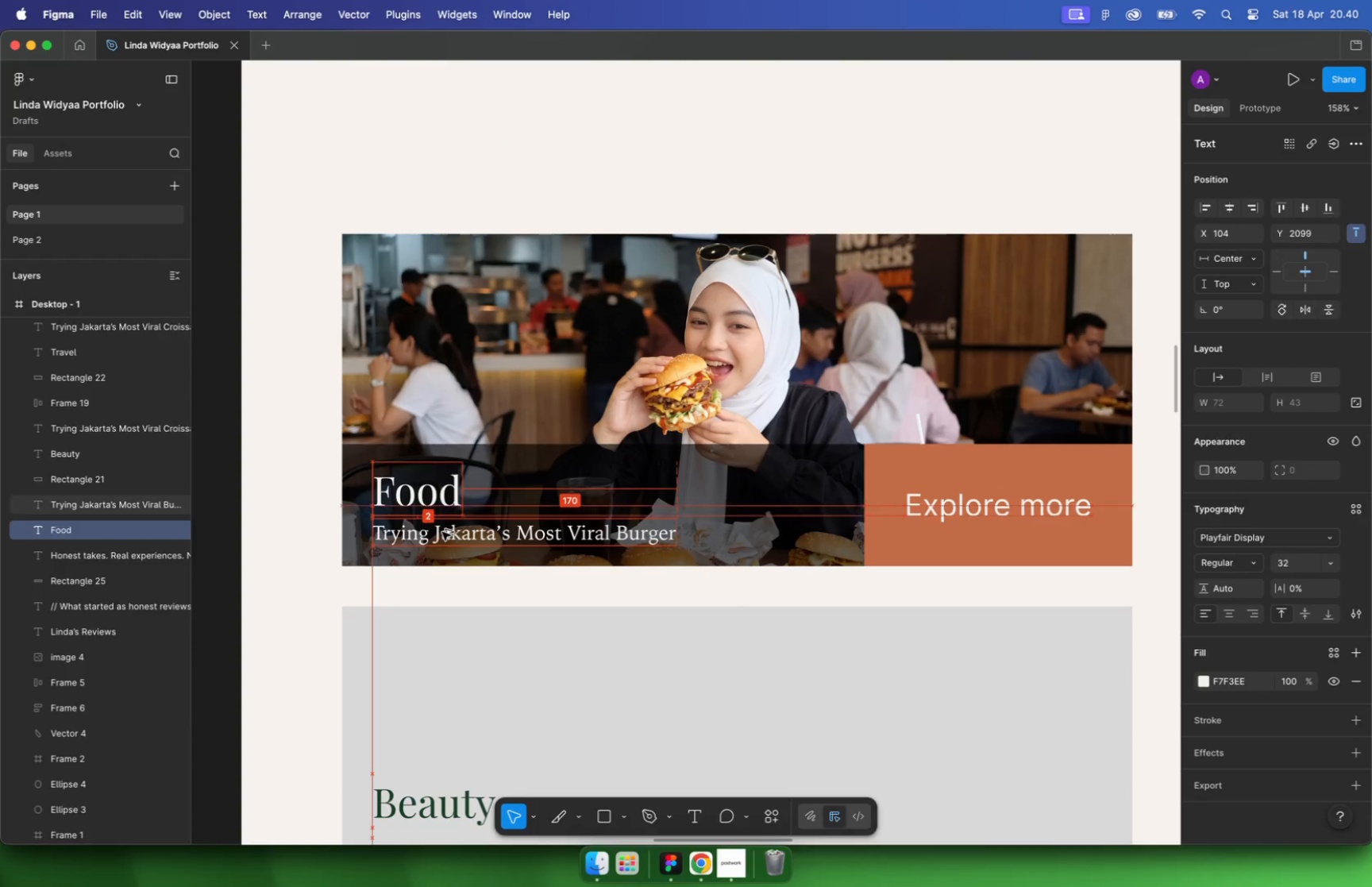 
key(Alt+ArrowUp)
 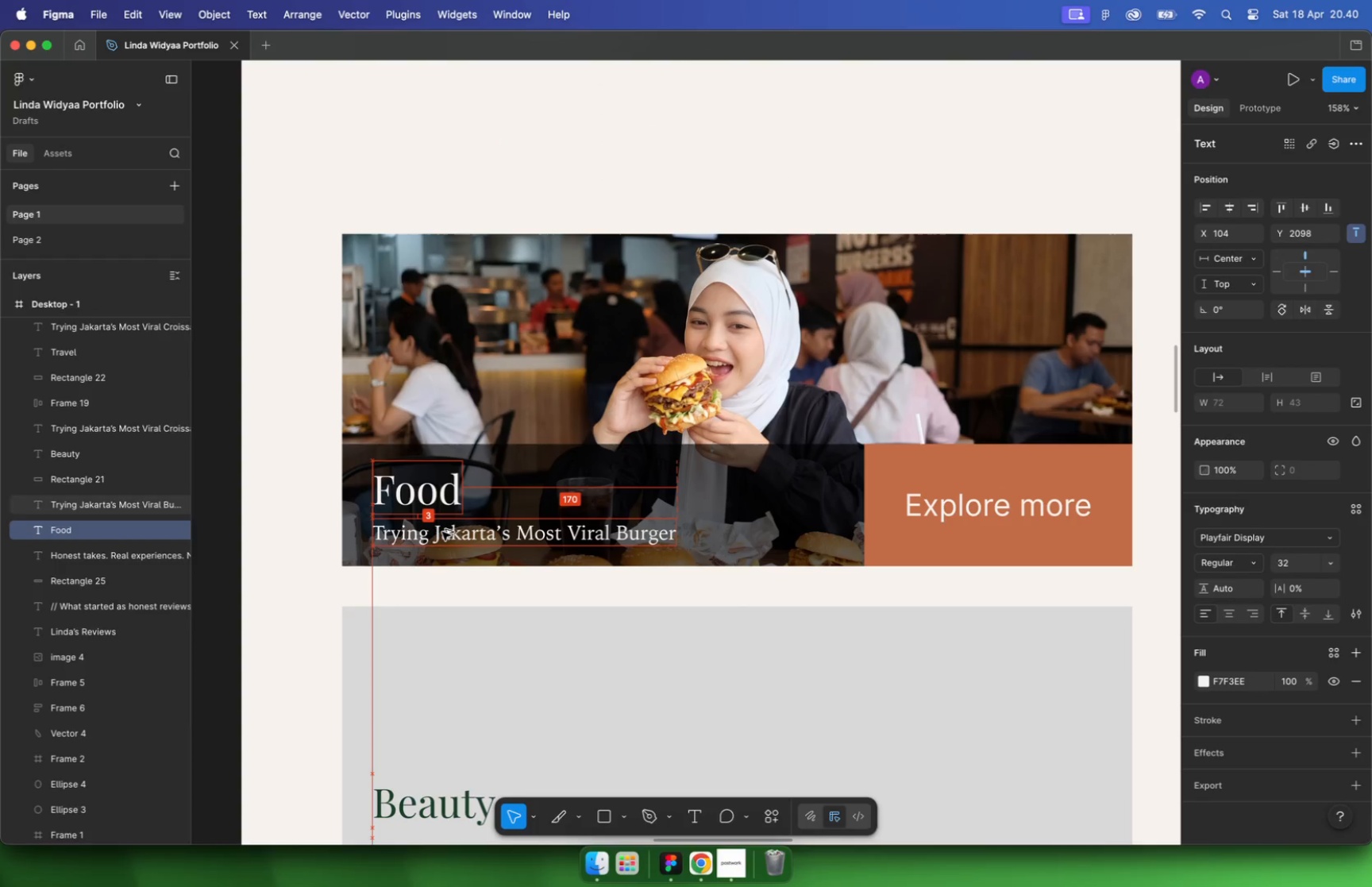 
key(Alt+ArrowUp)
 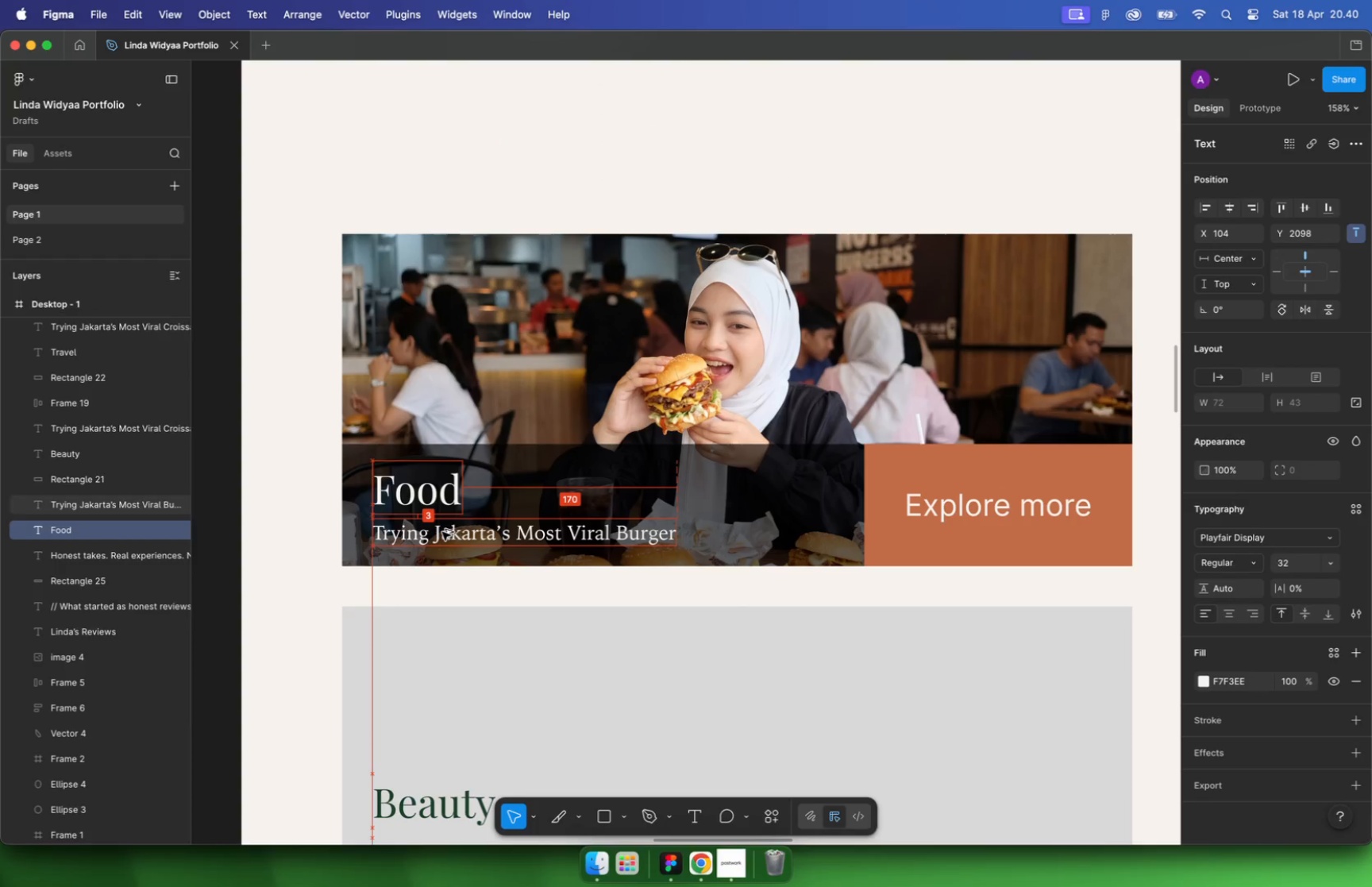 
key(Alt+ArrowUp)
 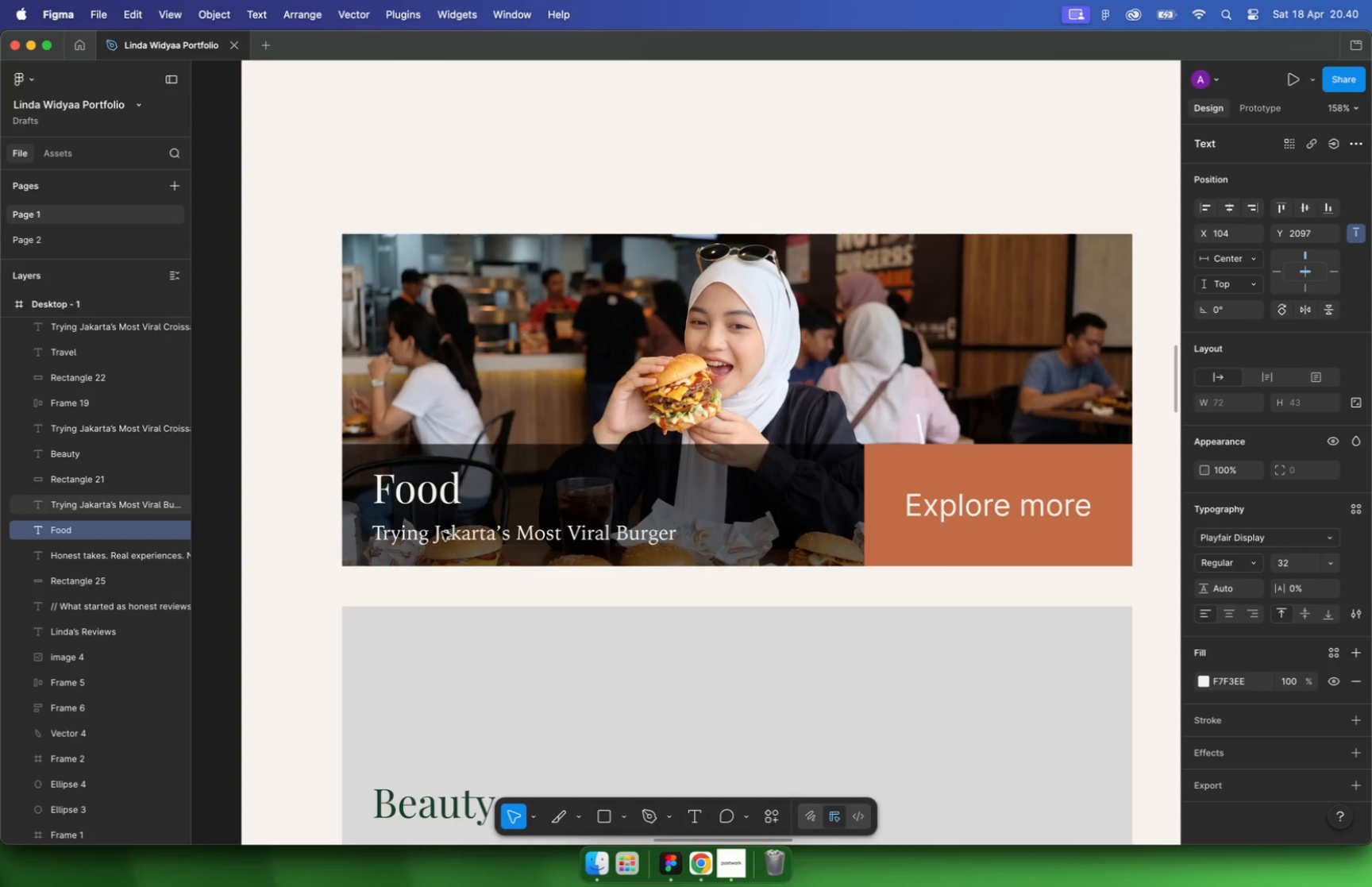 
left_click([606, 532])
 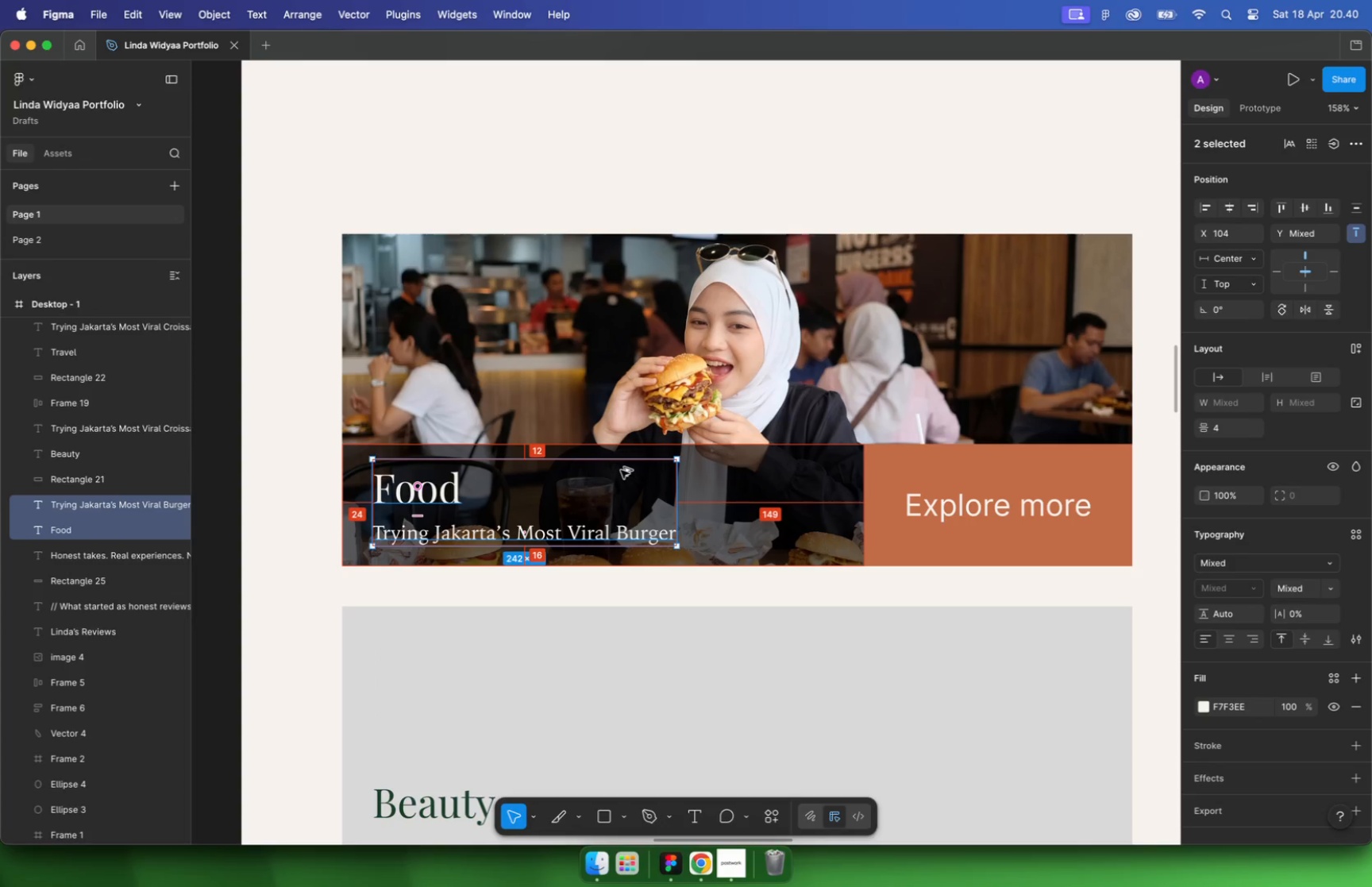 
hold_key(key=ShiftLeft, duration=0.72)
 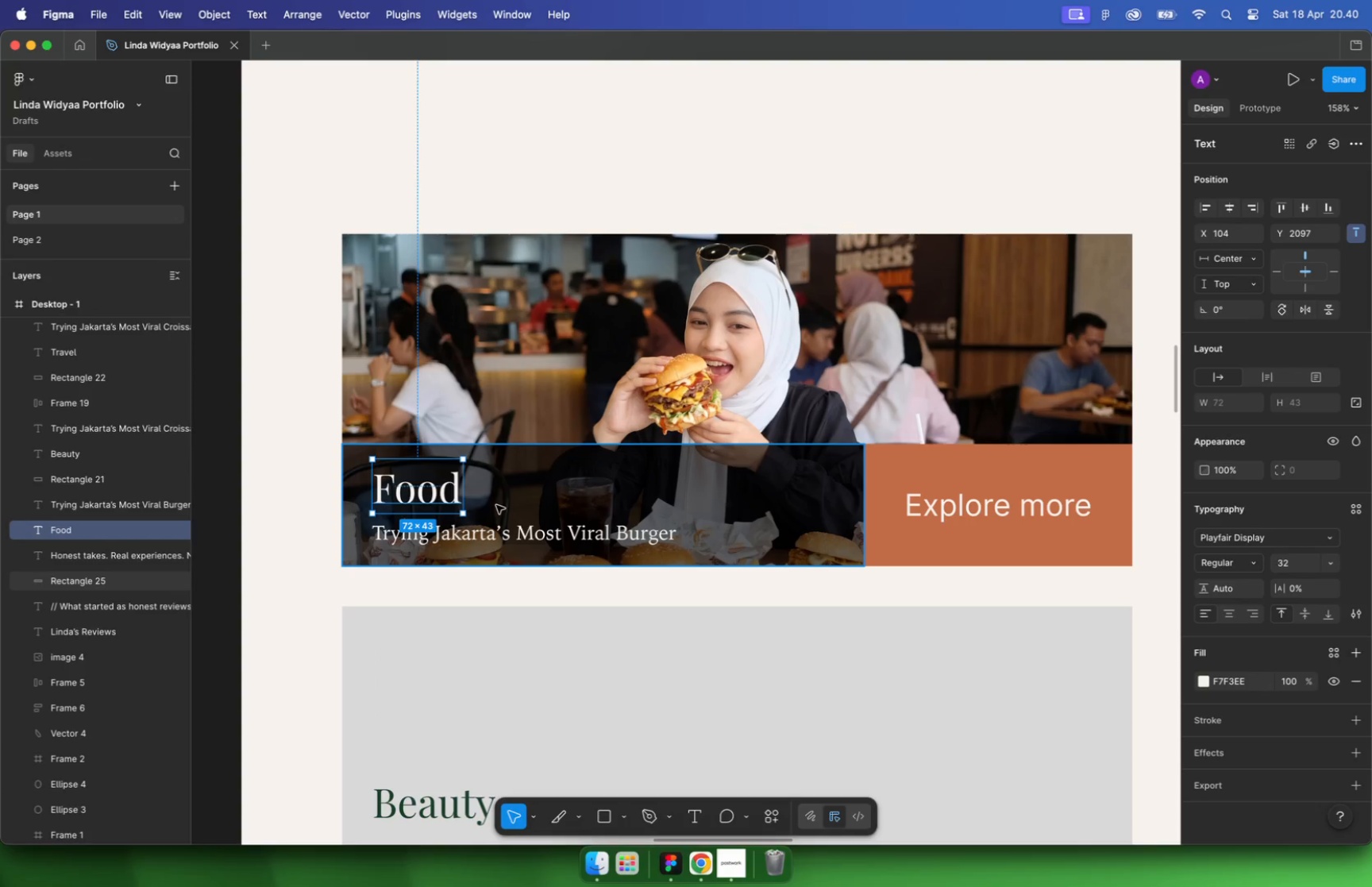 
key(Alt+ArrowDown)
 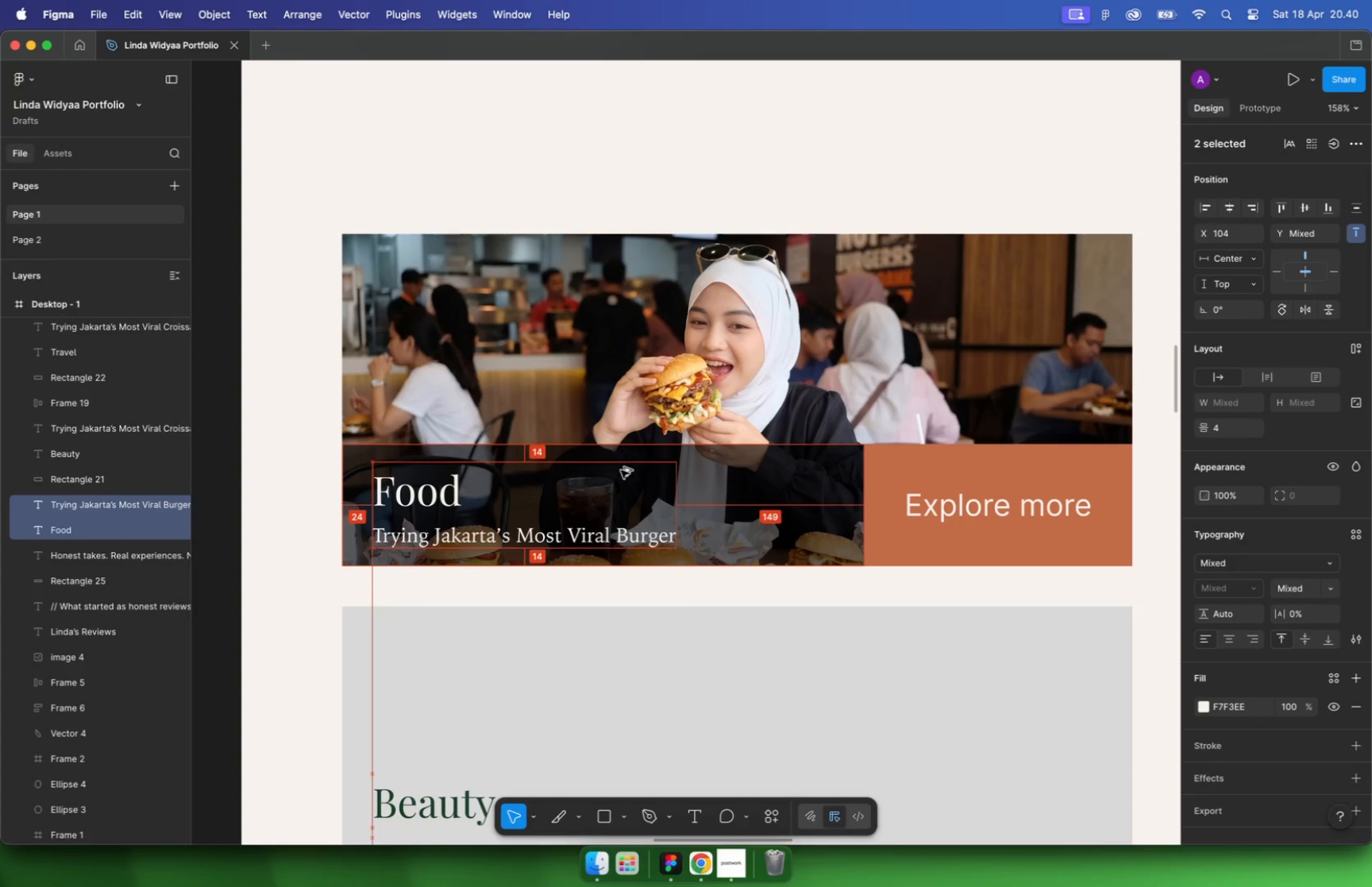 
key(Alt+ArrowDown)
 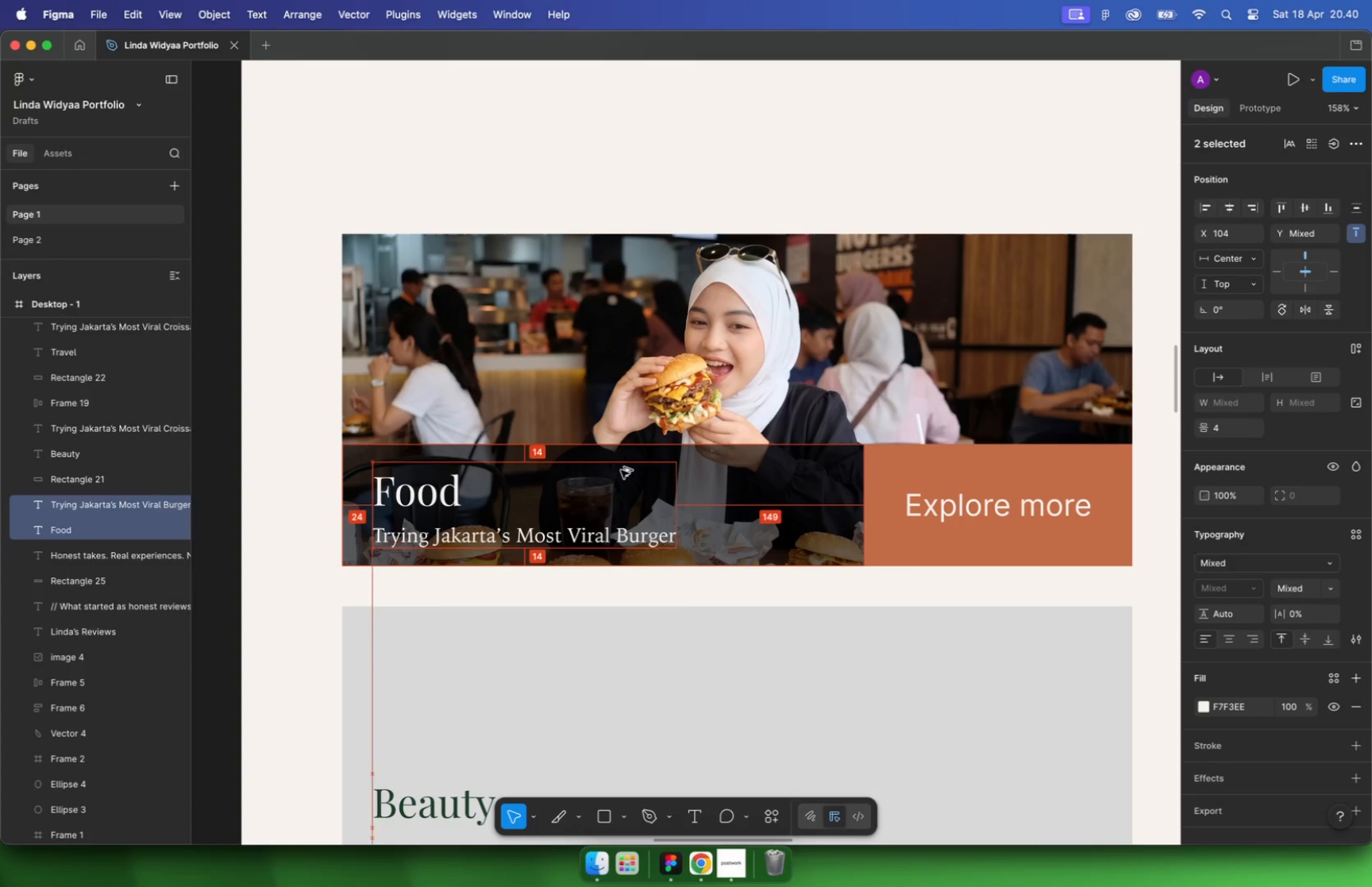 
hold_key(key=CommandLeft, duration=0.4)
scroll: coordinate [622, 457], scroll_direction: down, amount: 2.0
 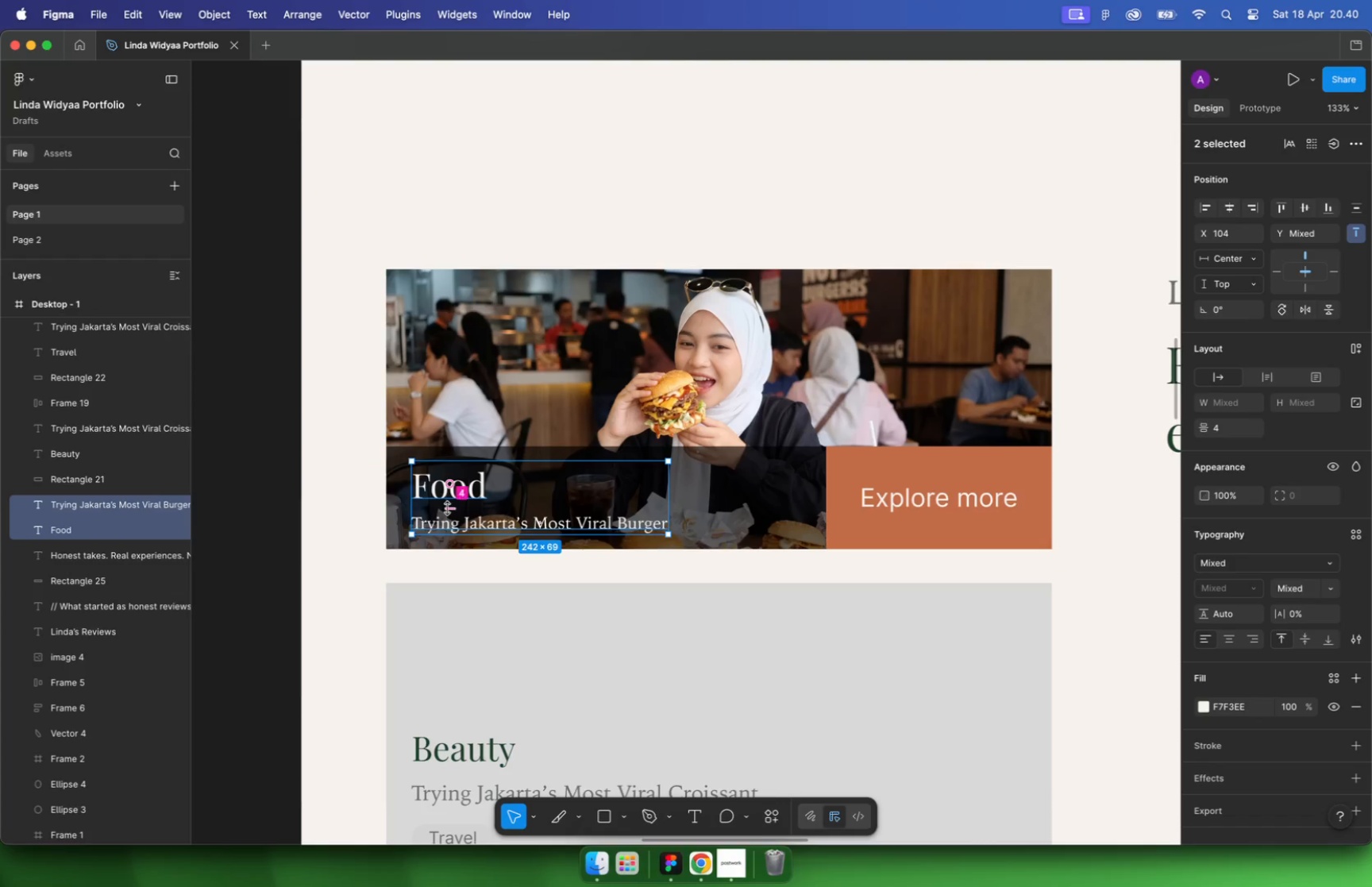 
left_click([481, 496])
 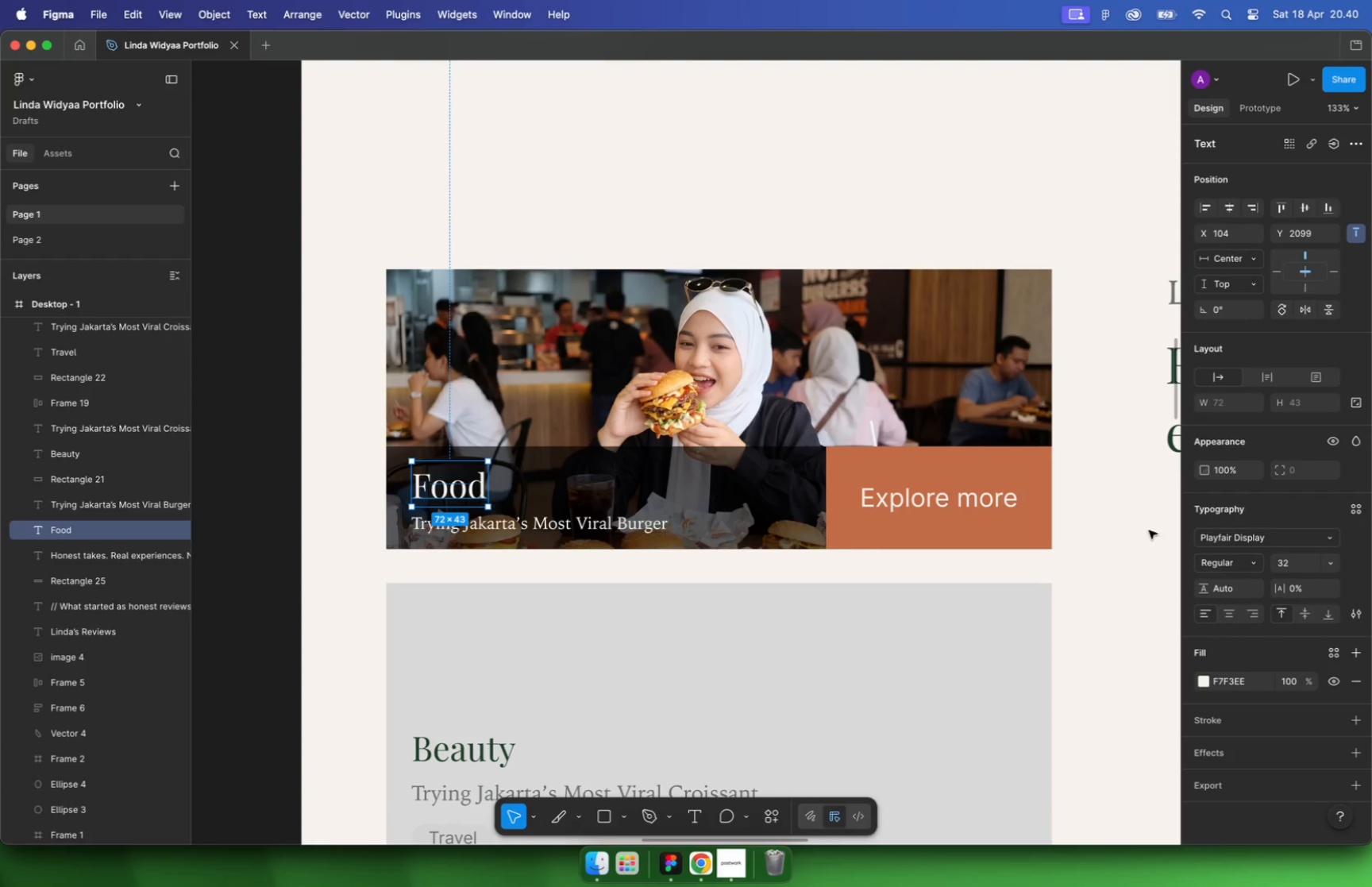 
left_click([1293, 566])
 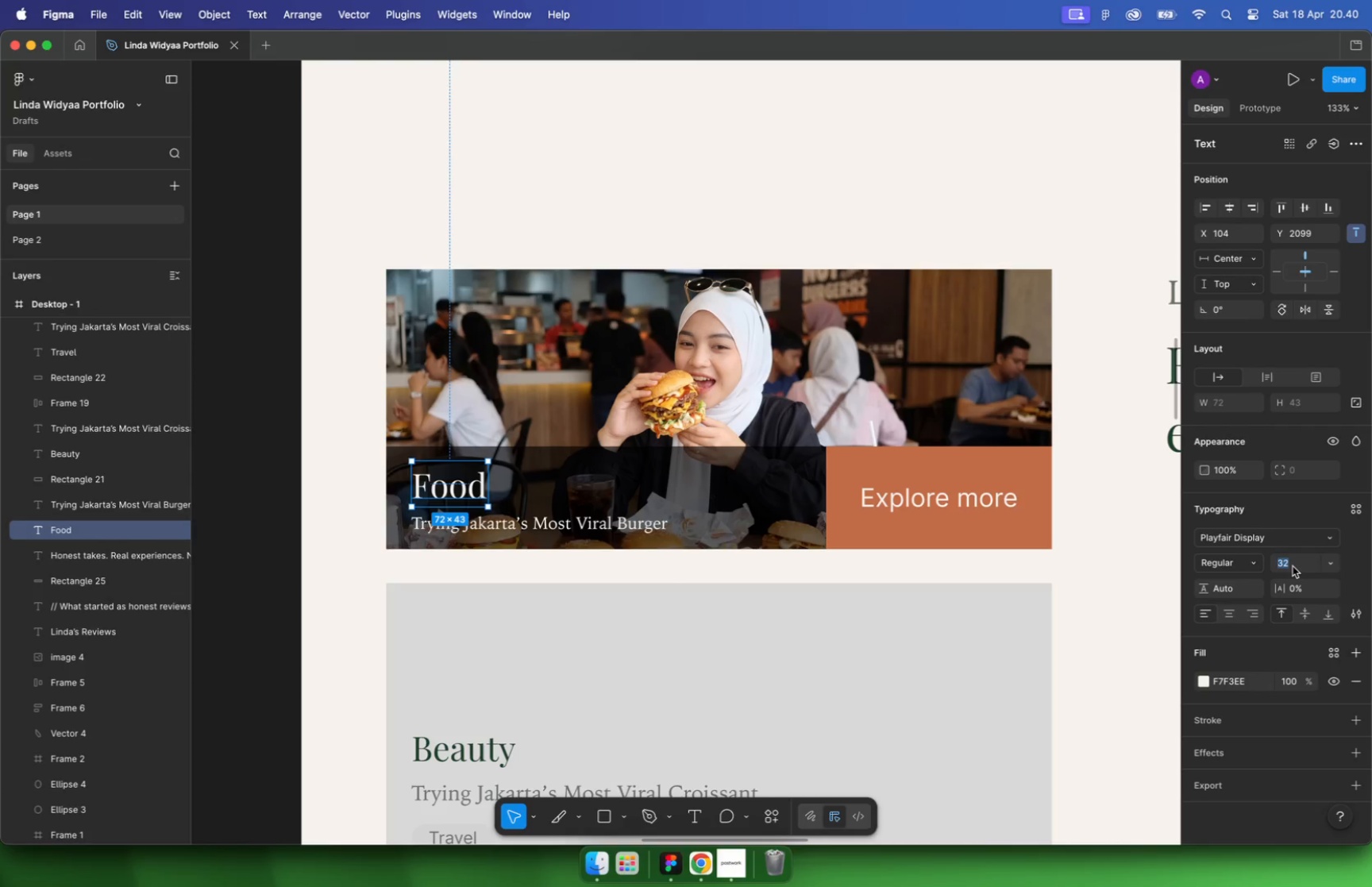 
type(28)
 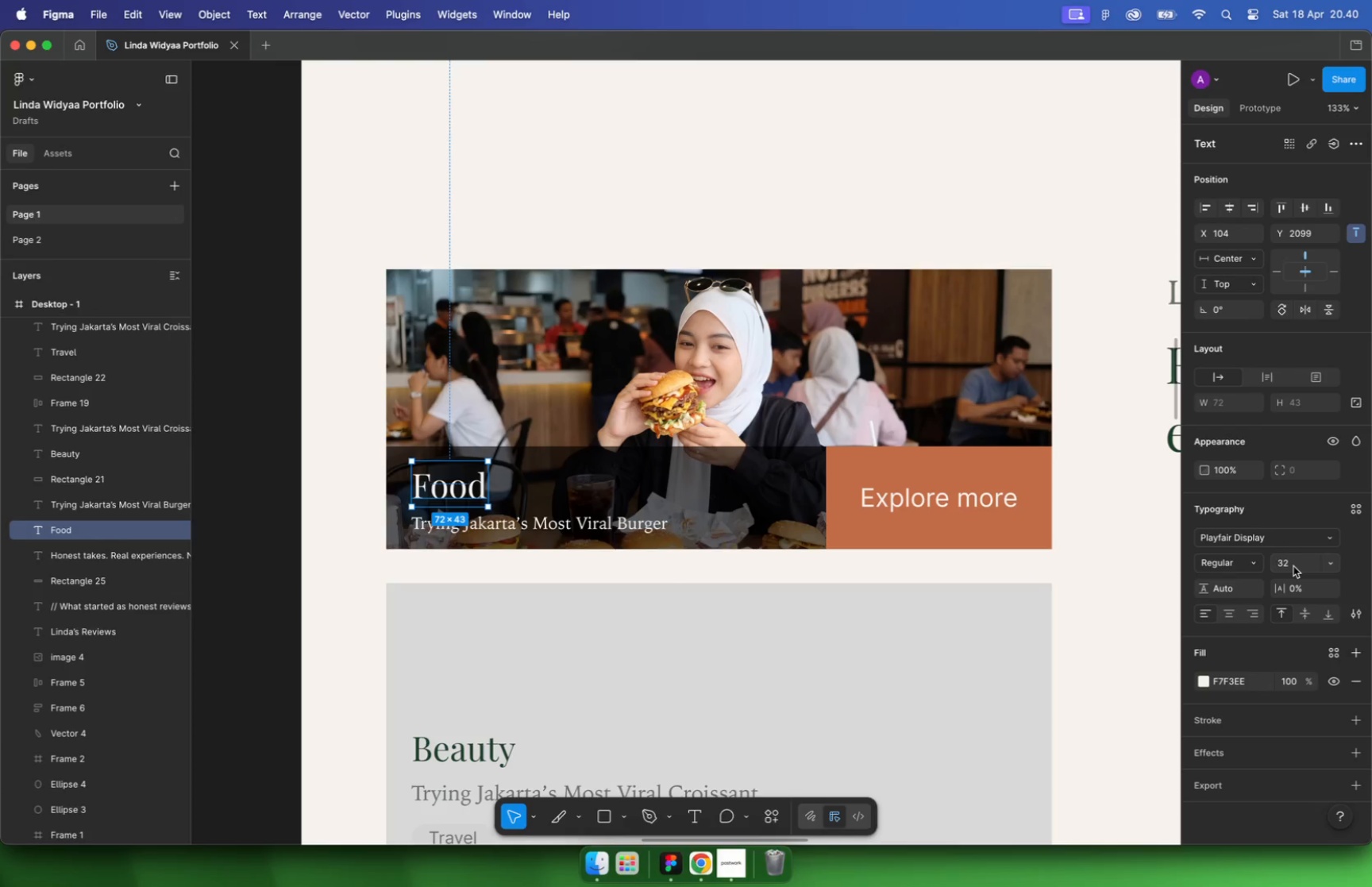 
key(Enter)
 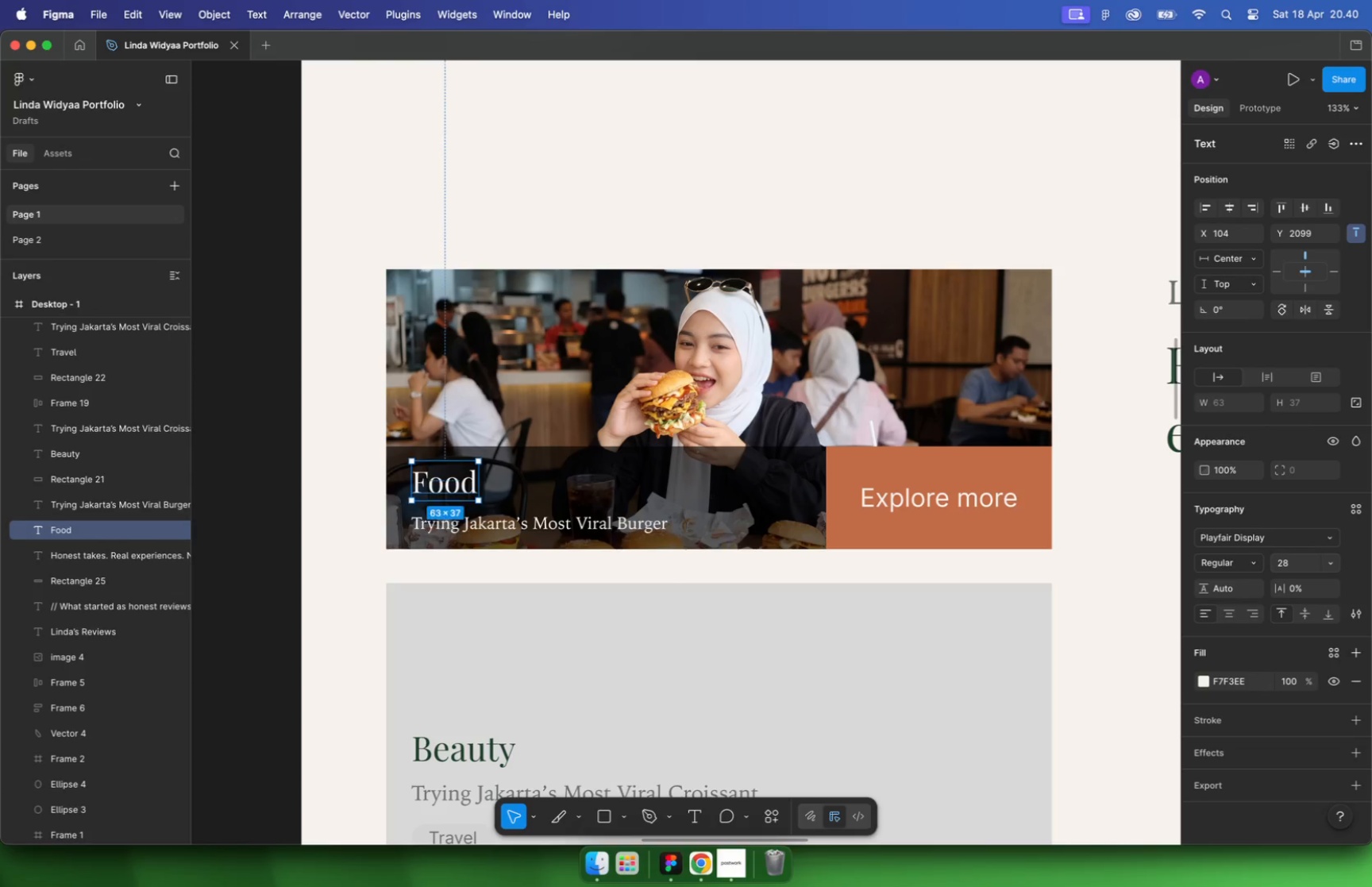 
hold_key(key=CommandLeft, duration=0.67)
scroll: coordinate [479, 530], scroll_direction: up, amount: 10.0
 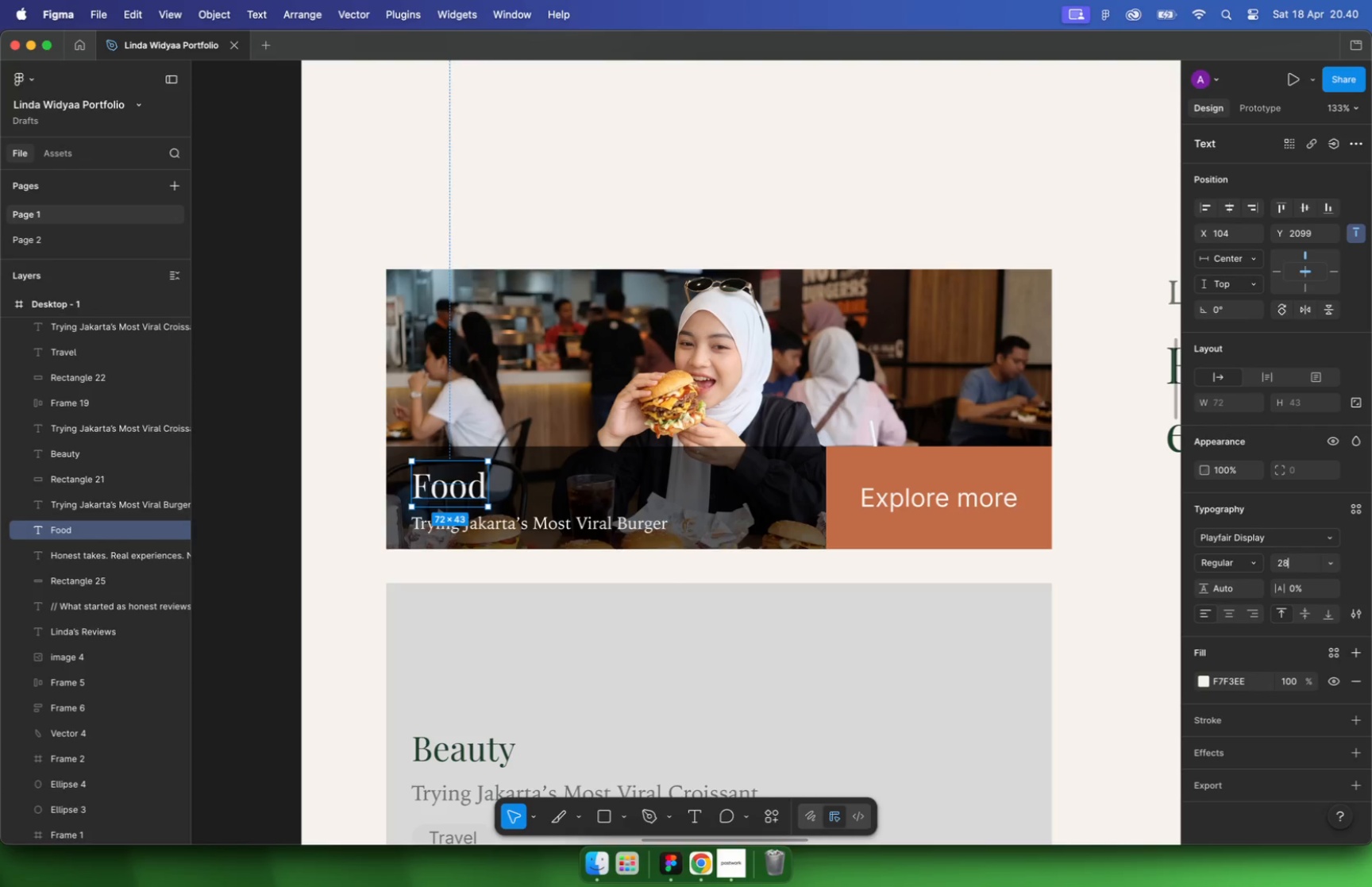 
key(Alt+ArrowUp)
 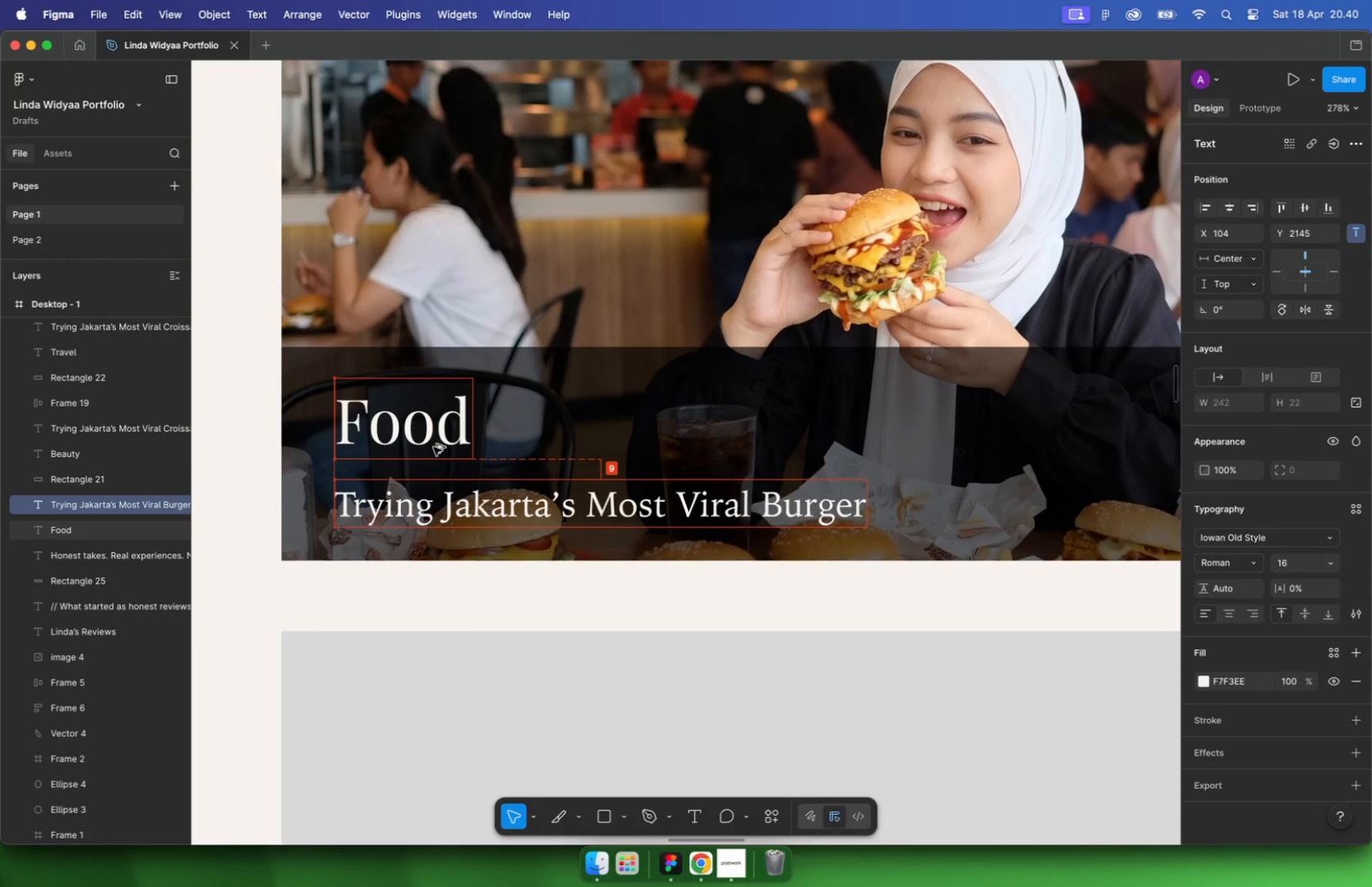 
key(Alt+ArrowUp)
 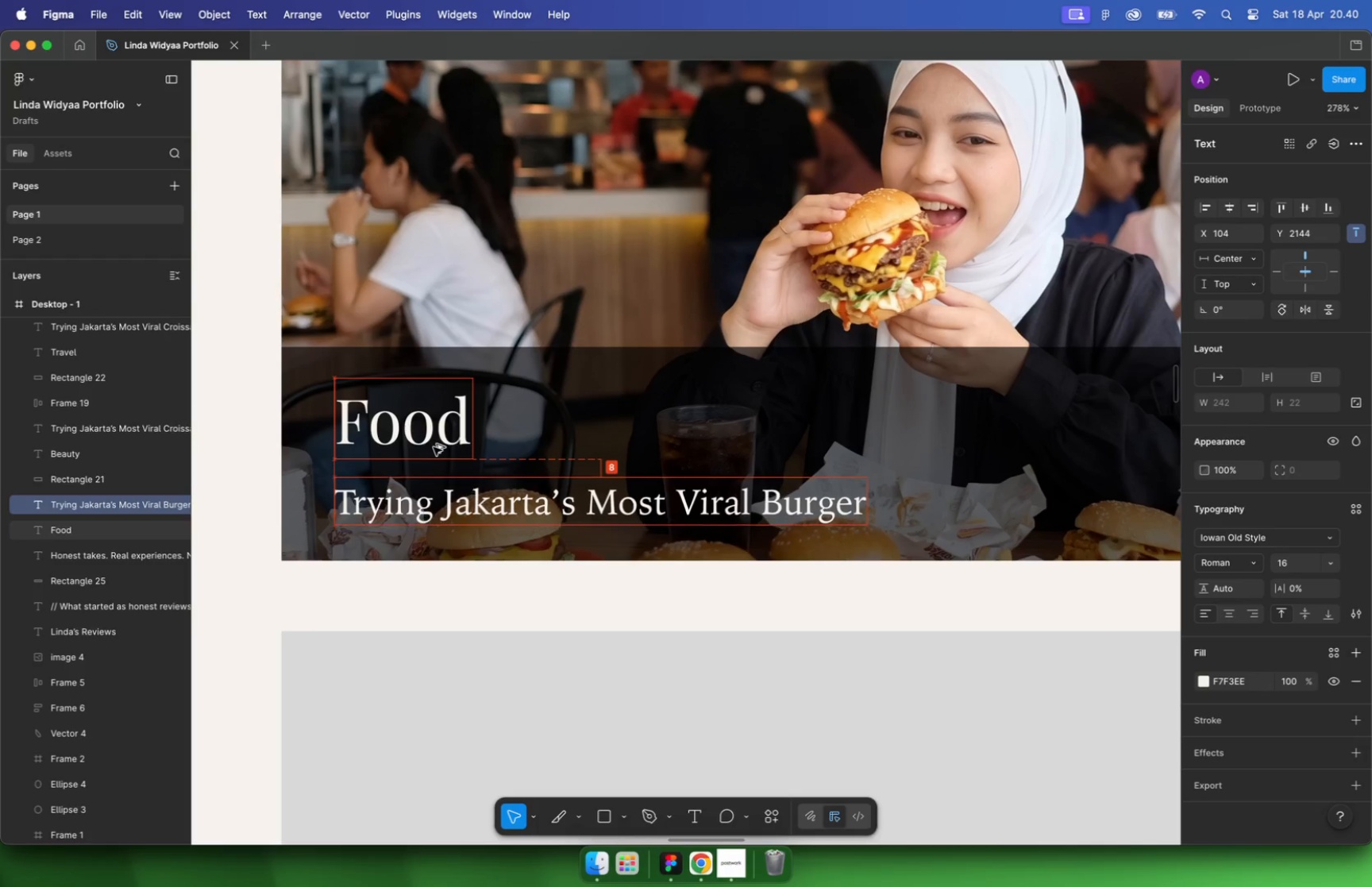 
hold_key(key=ShiftLeft, duration=0.86)
left_click([434, 438])
 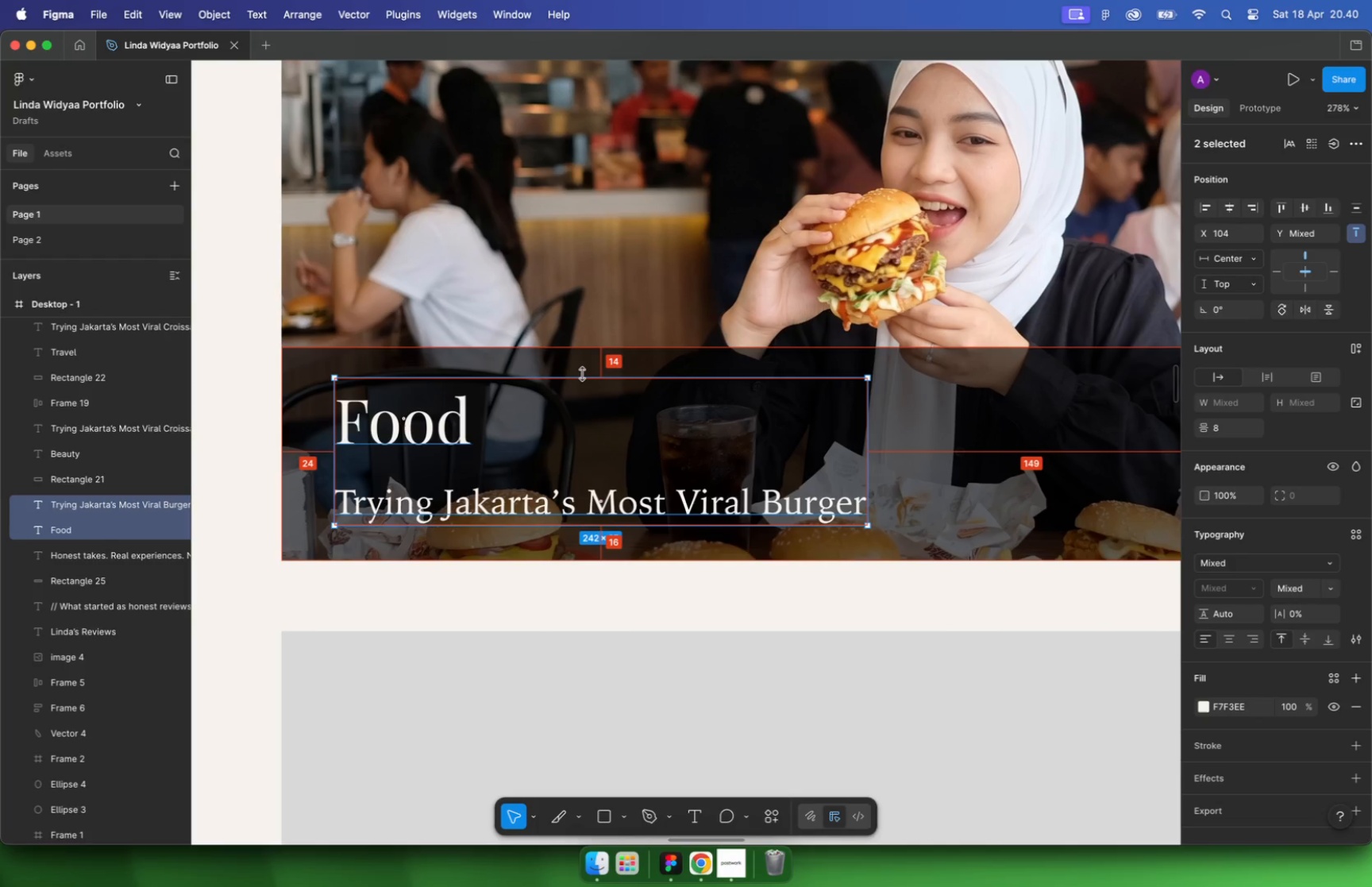 
key(Alt+ArrowDown)
 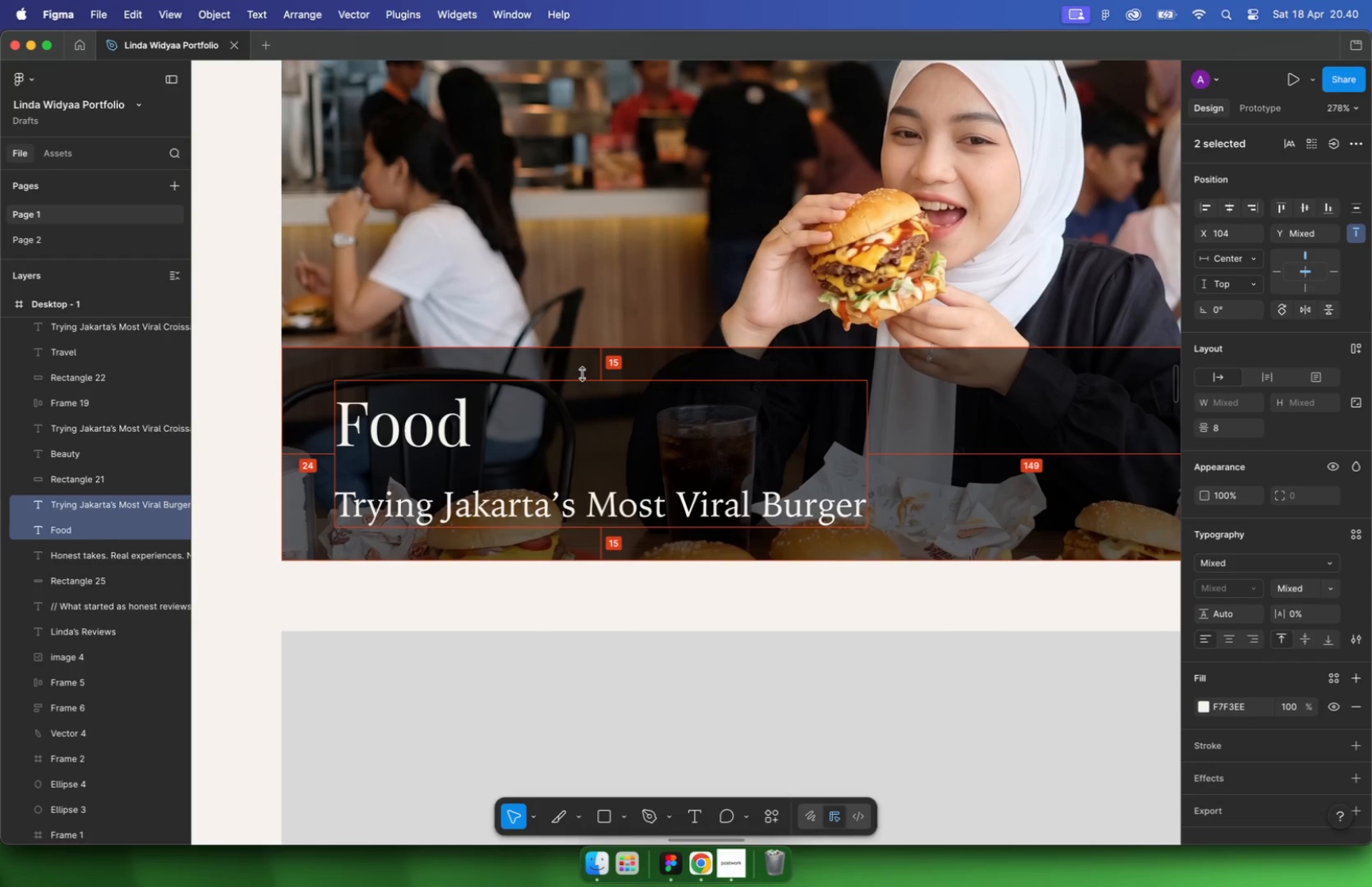 
hold_key(key=CommandLeft, duration=1.26)
scroll: coordinate [721, 353], scroll_direction: up, amount: 3.0
 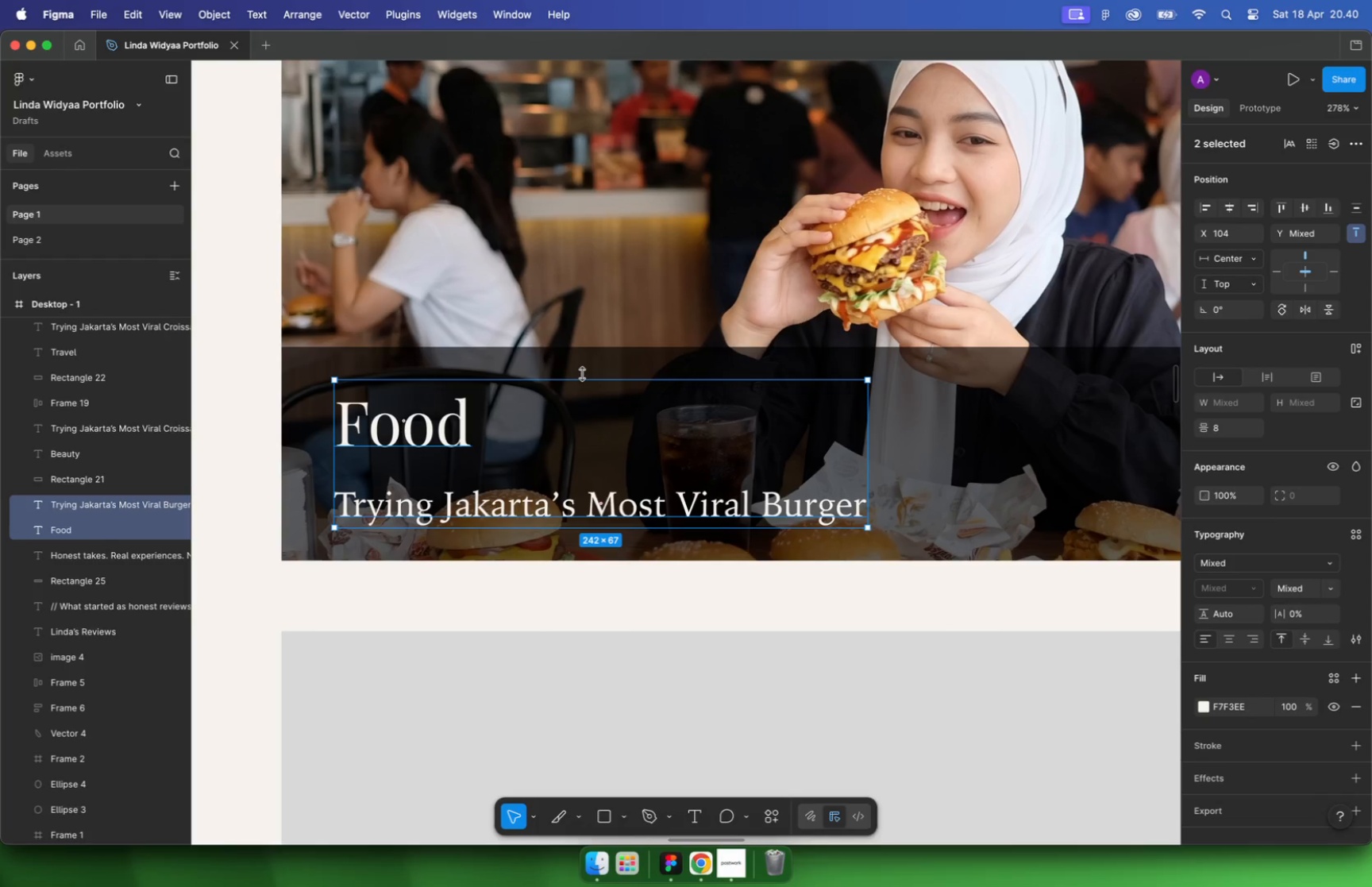 
hold_key(key=CommandLeft, duration=0.38)
 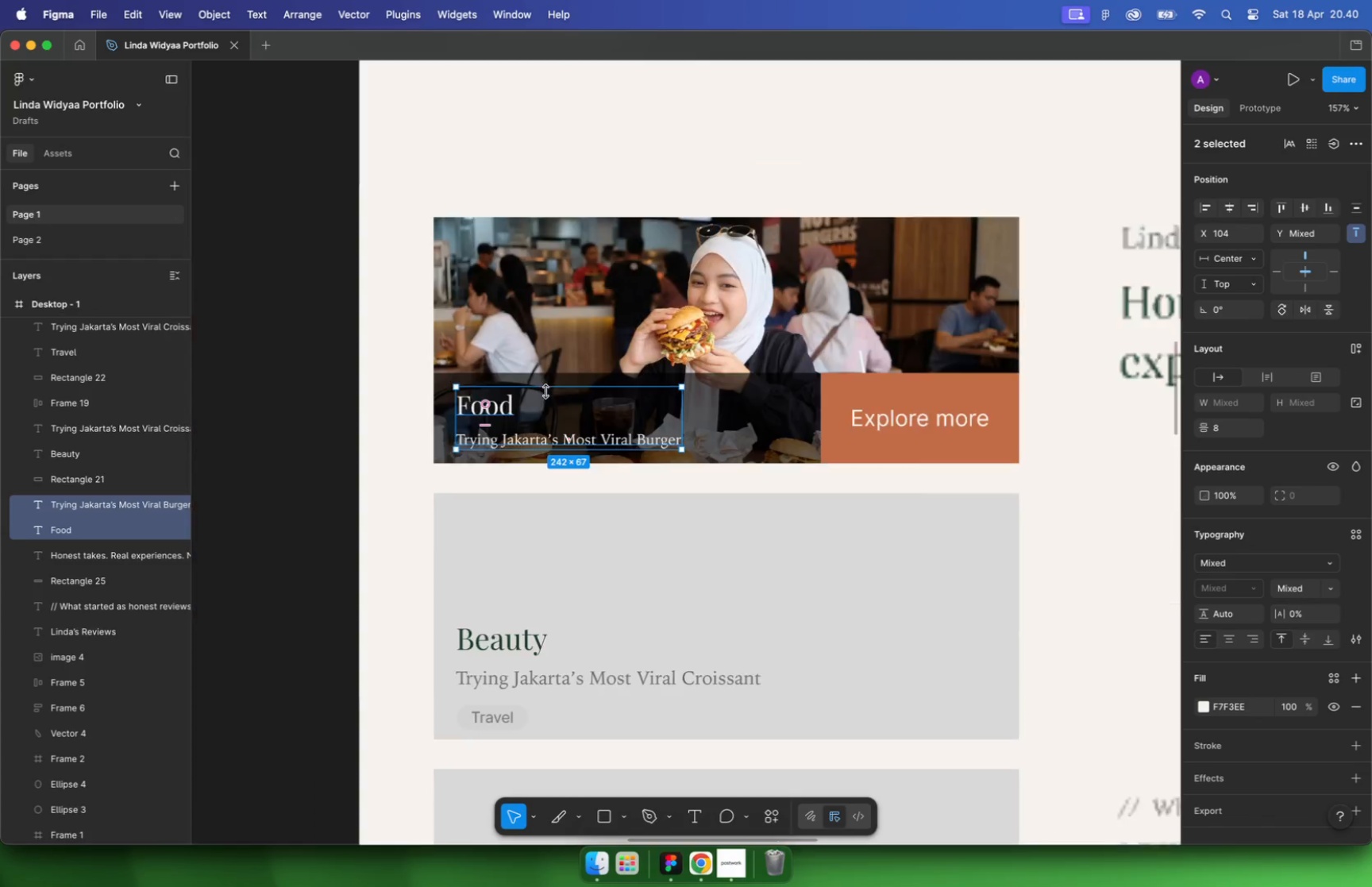 
left_click([751, 470])
 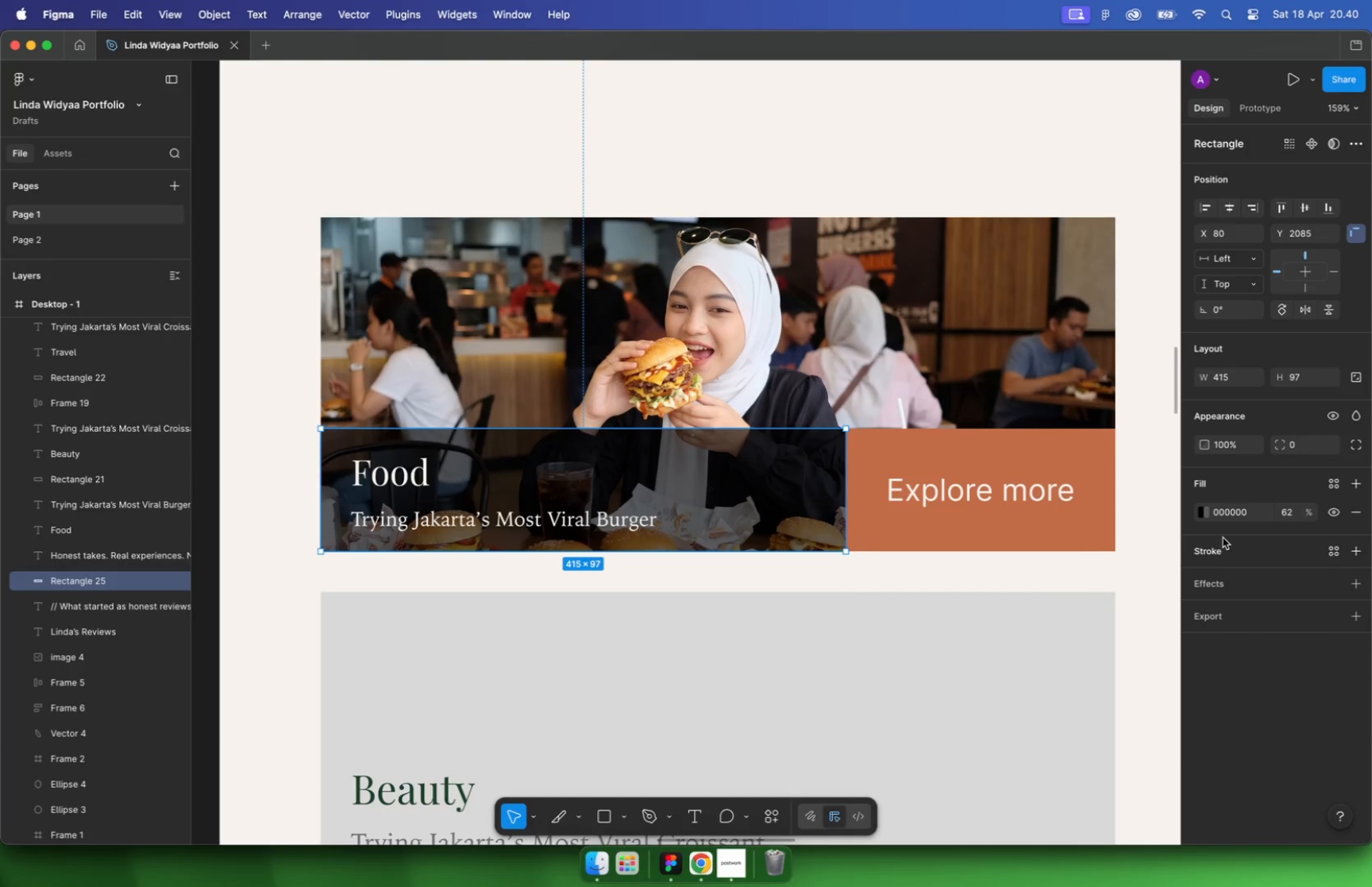 
scroll: coordinate [699, 445], scroll_direction: down, amount: 10.0
 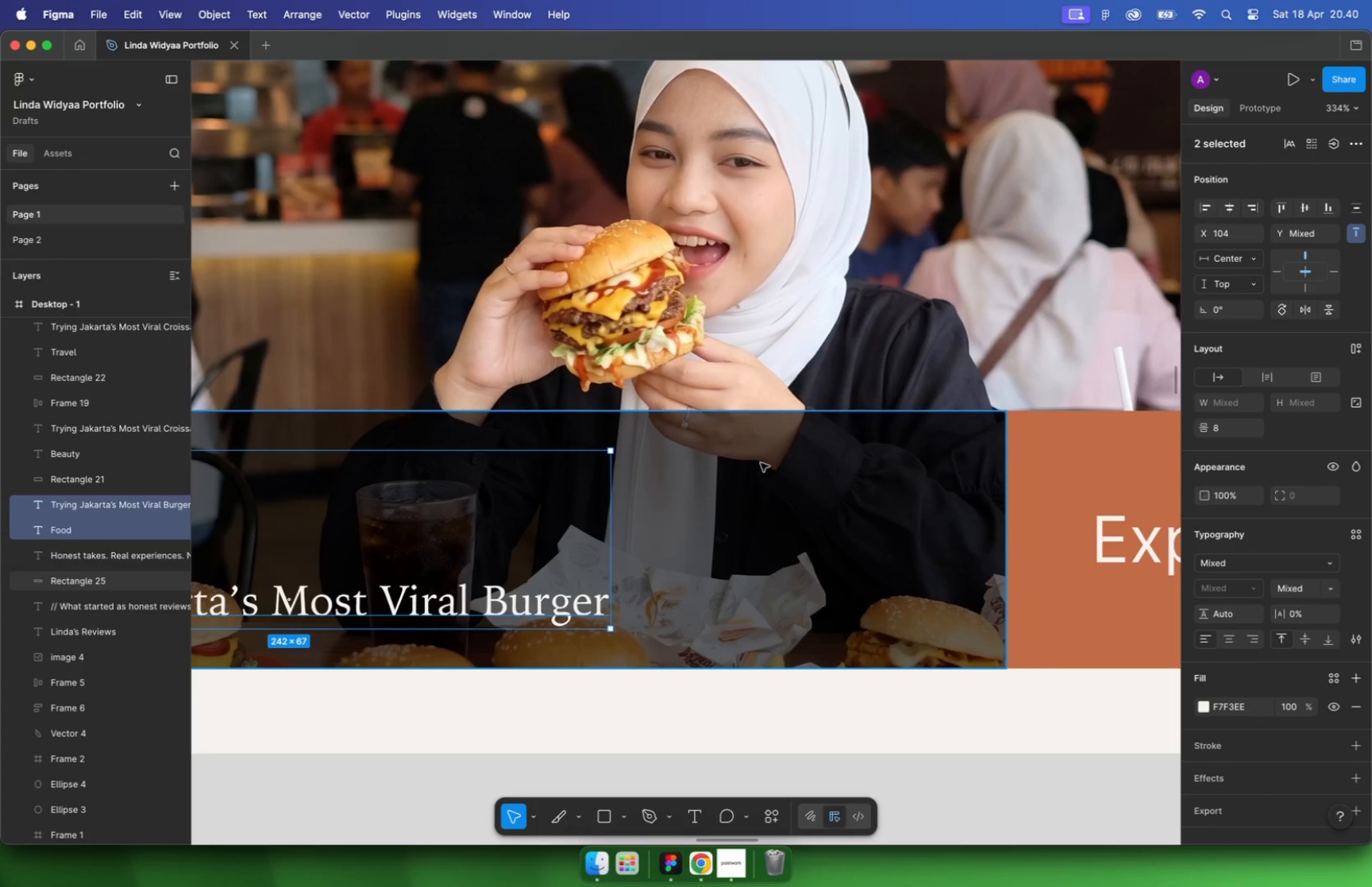 
left_click([1203, 512])
 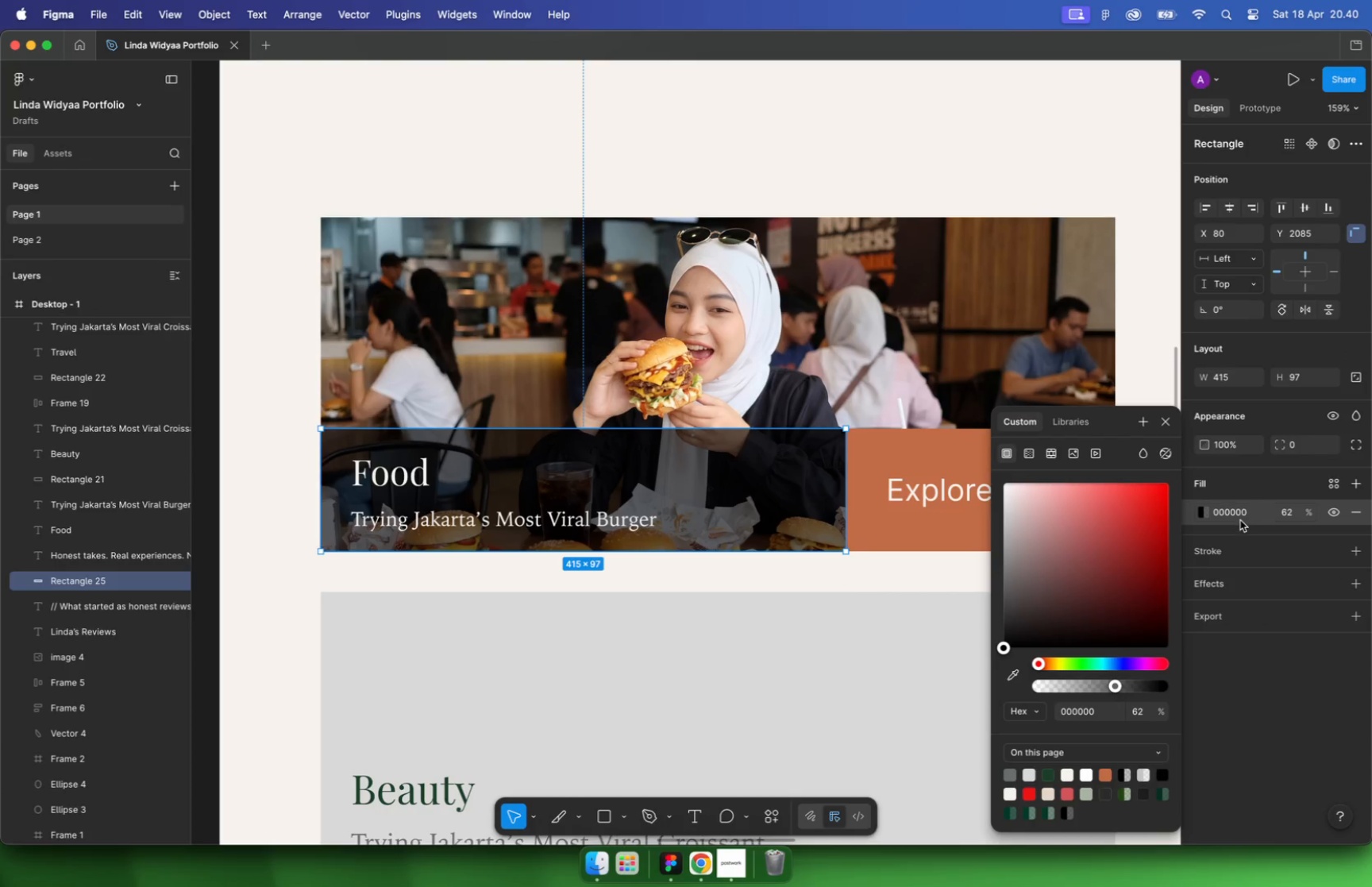 
mouse_move([1220, 590])
 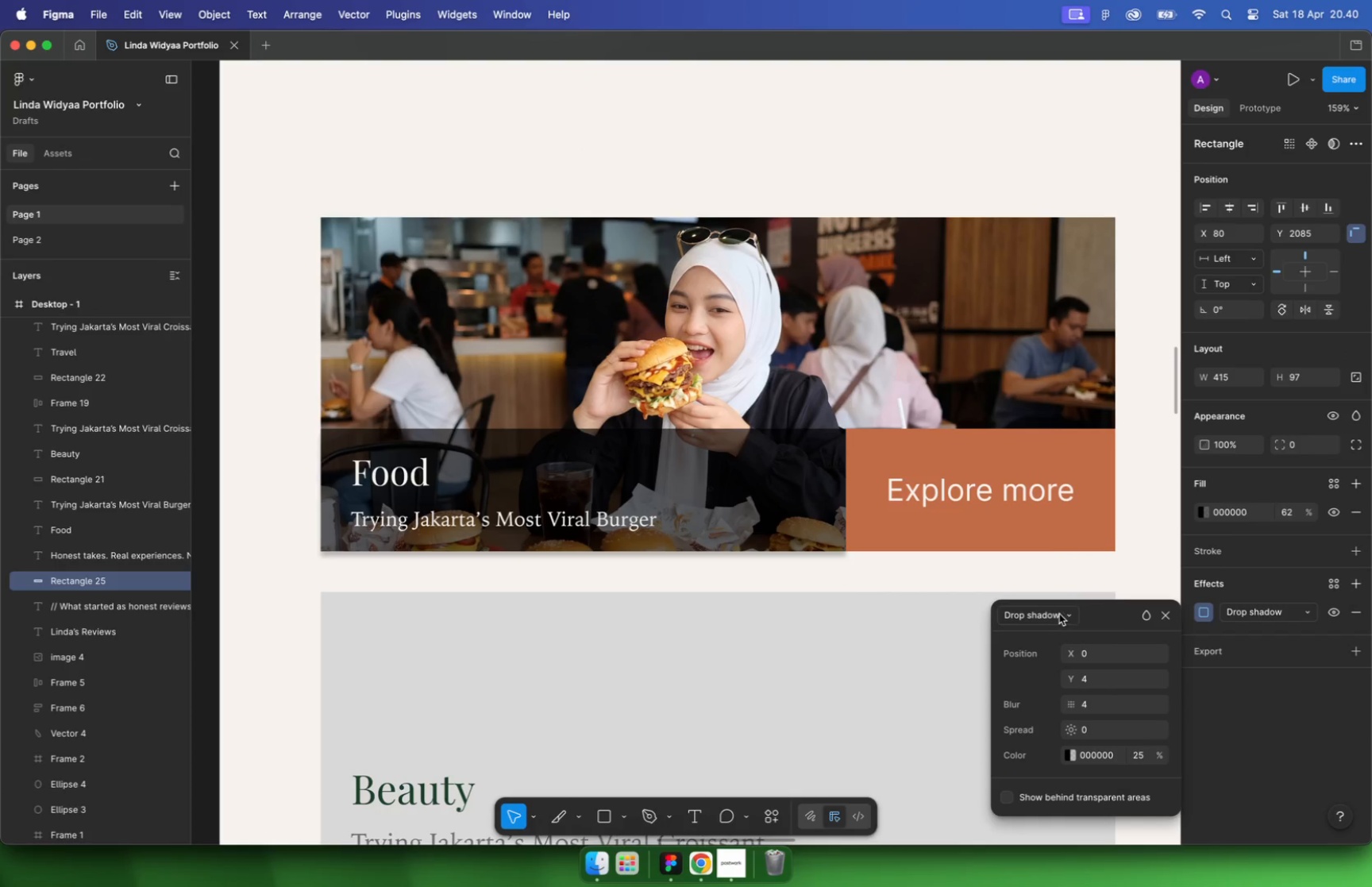 
left_click([1055, 615])
 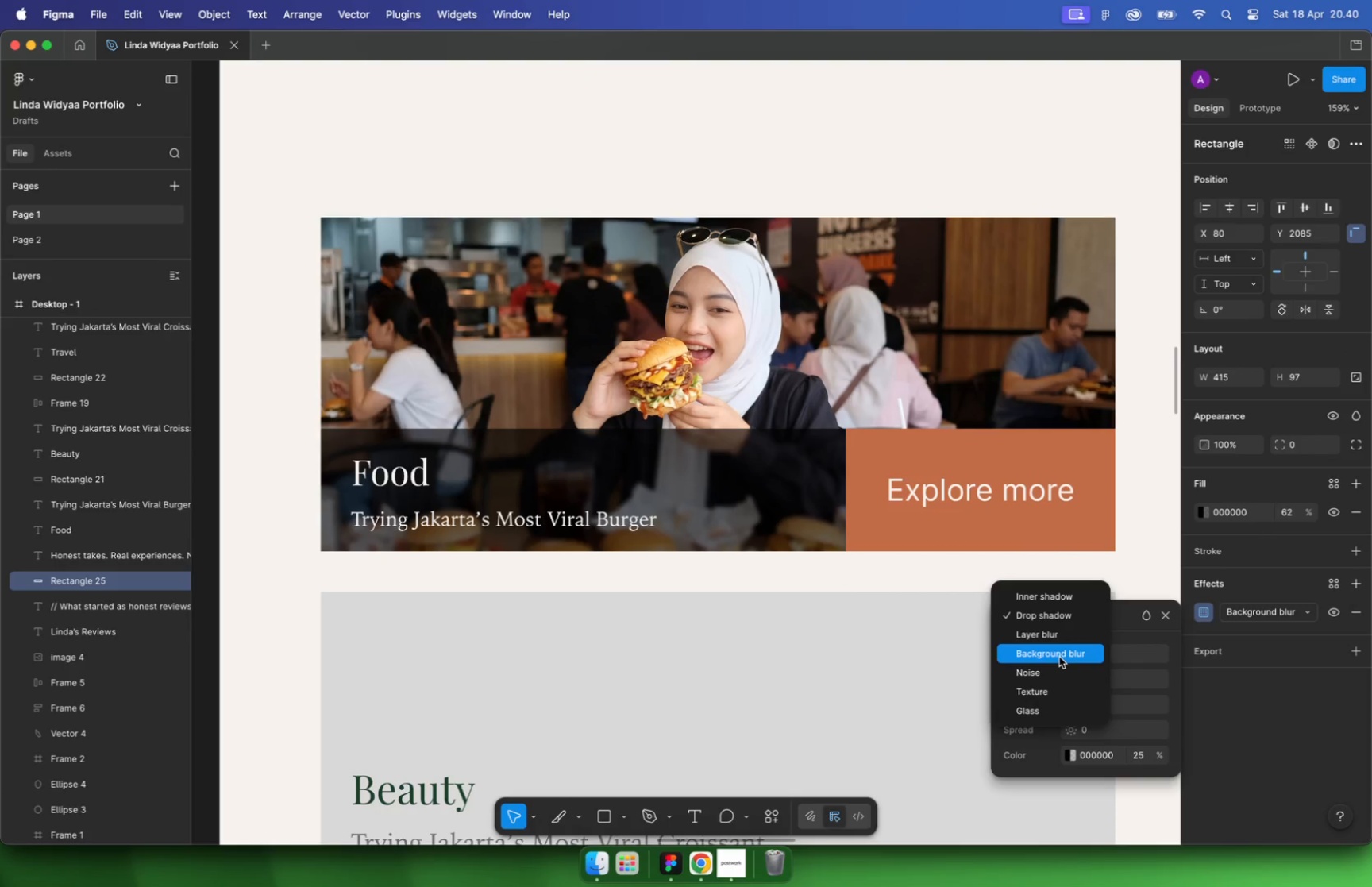 
left_click([1059, 657])
 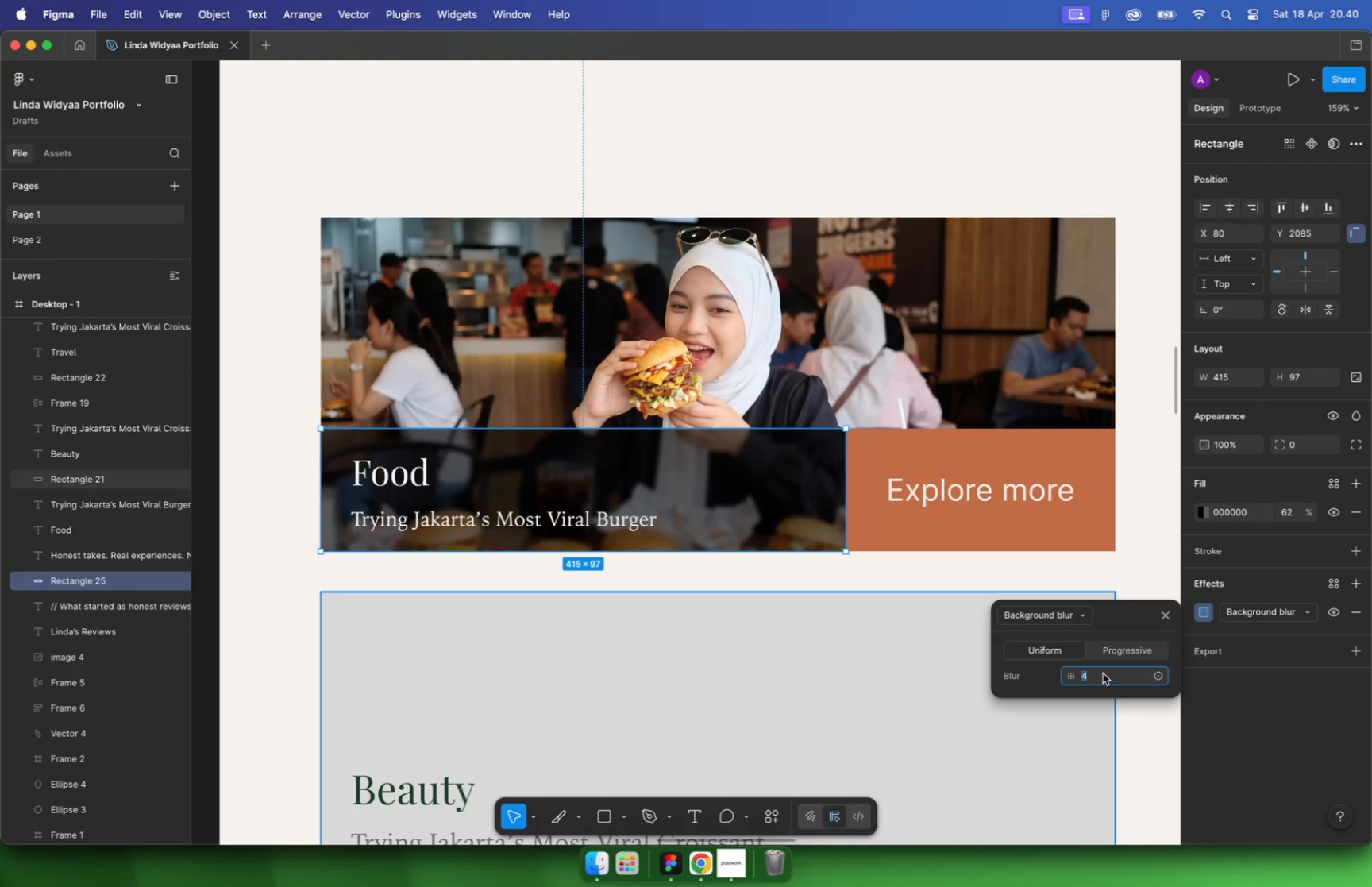 
key(8)
 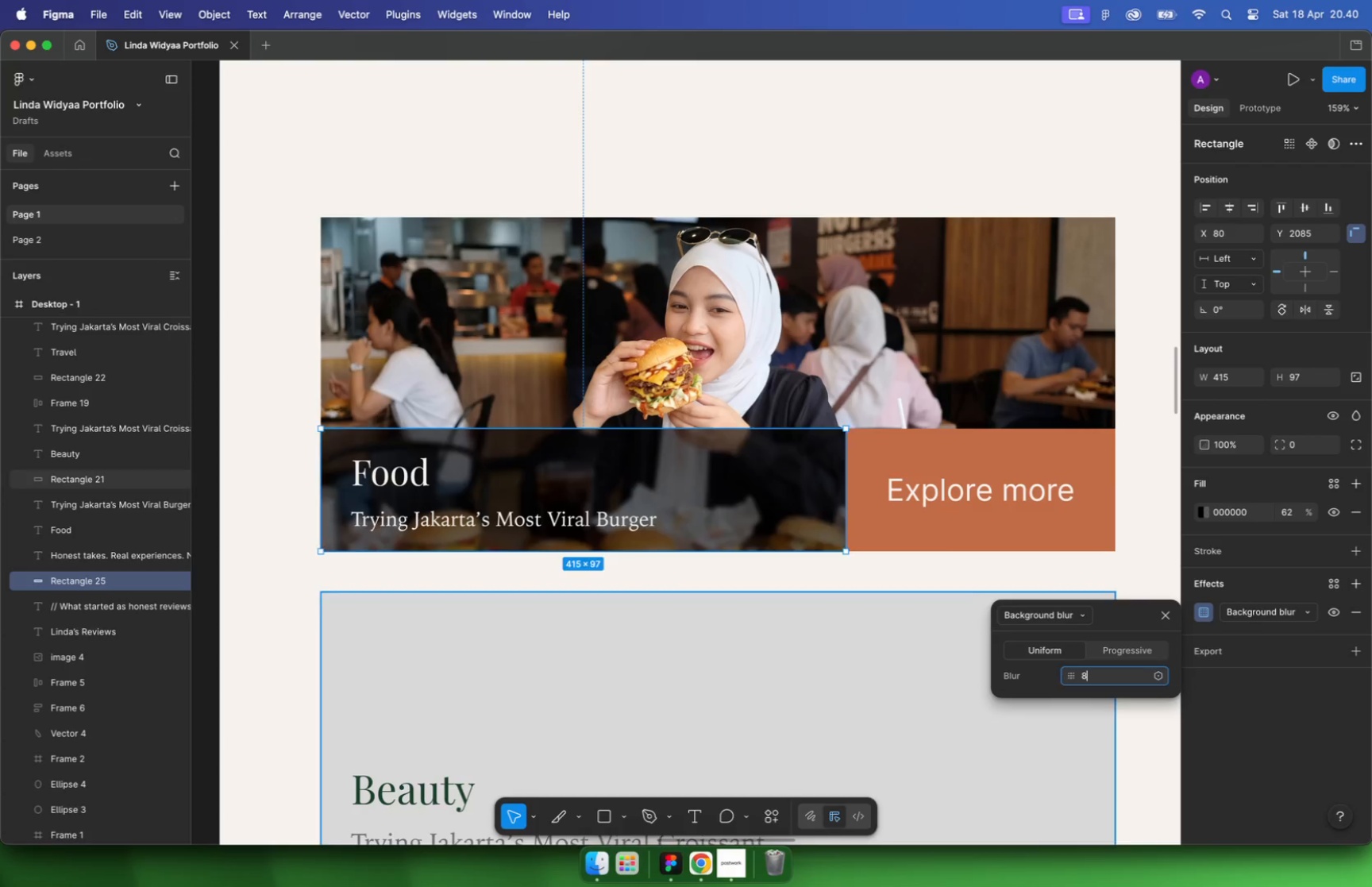 
key(Enter)
 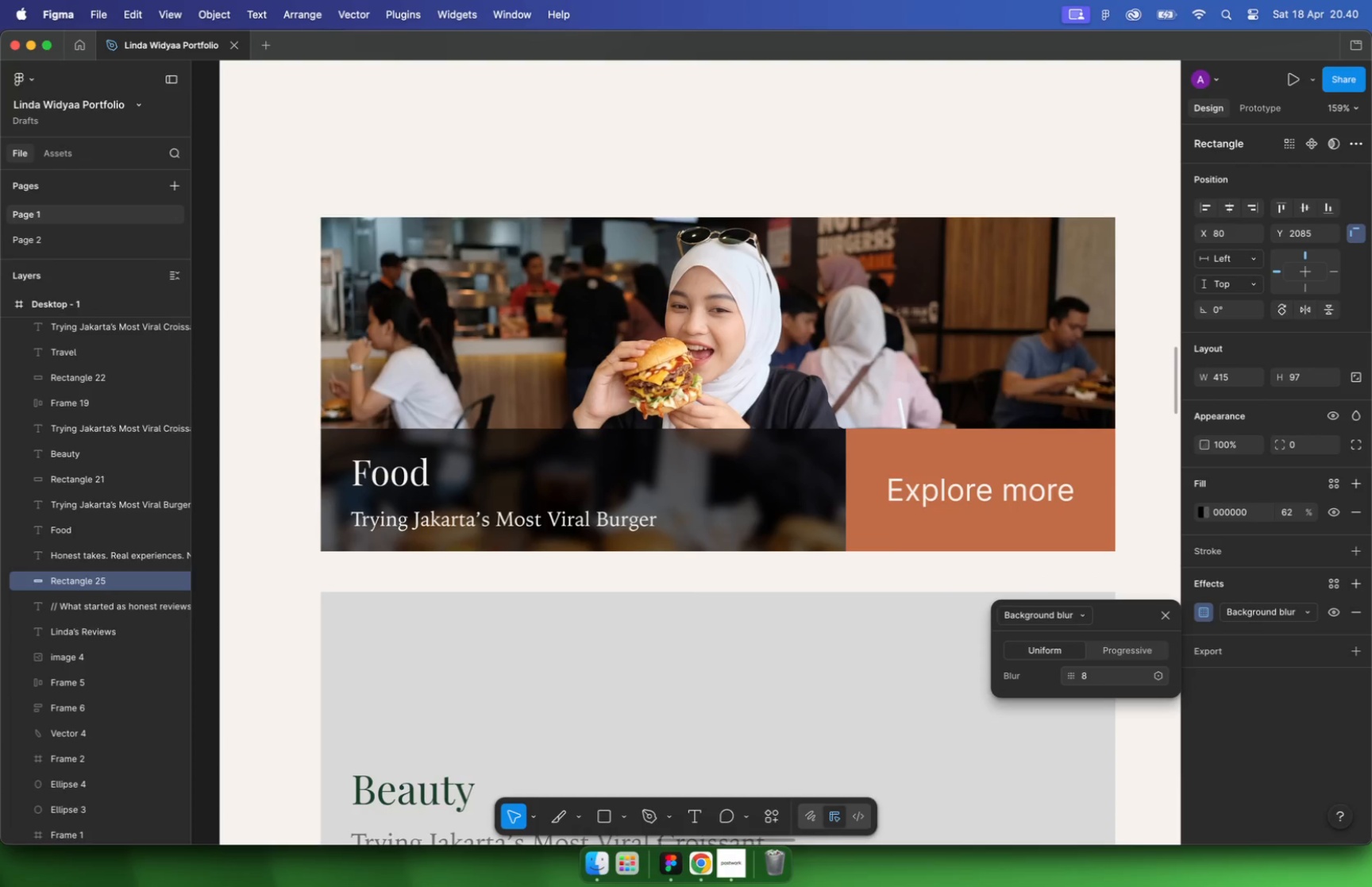 
left_click([802, 580])
 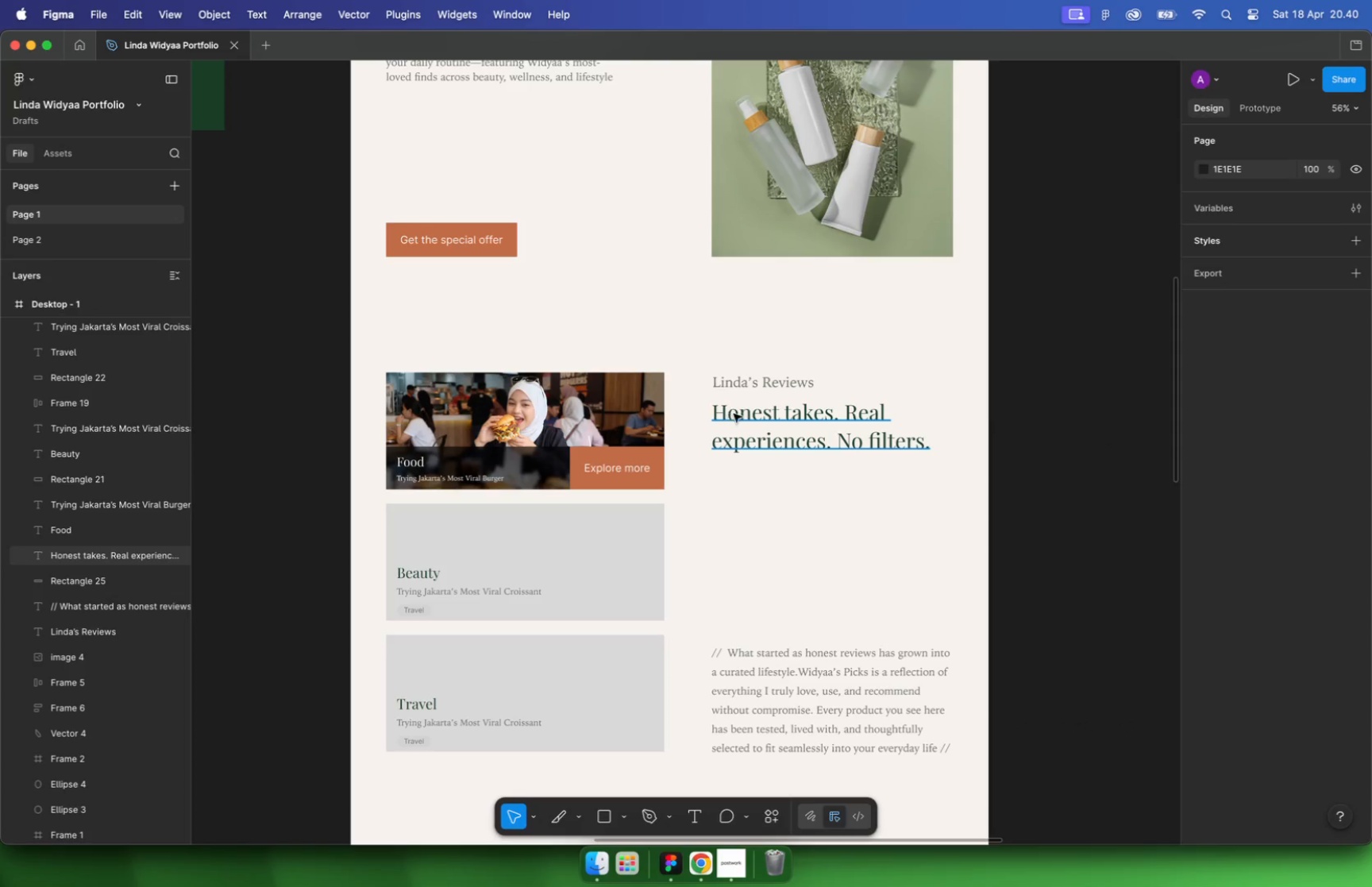 
hold_key(key=CommandLeft, duration=0.77)
scroll: coordinate [422, 457], scroll_direction: down, amount: 16.0
 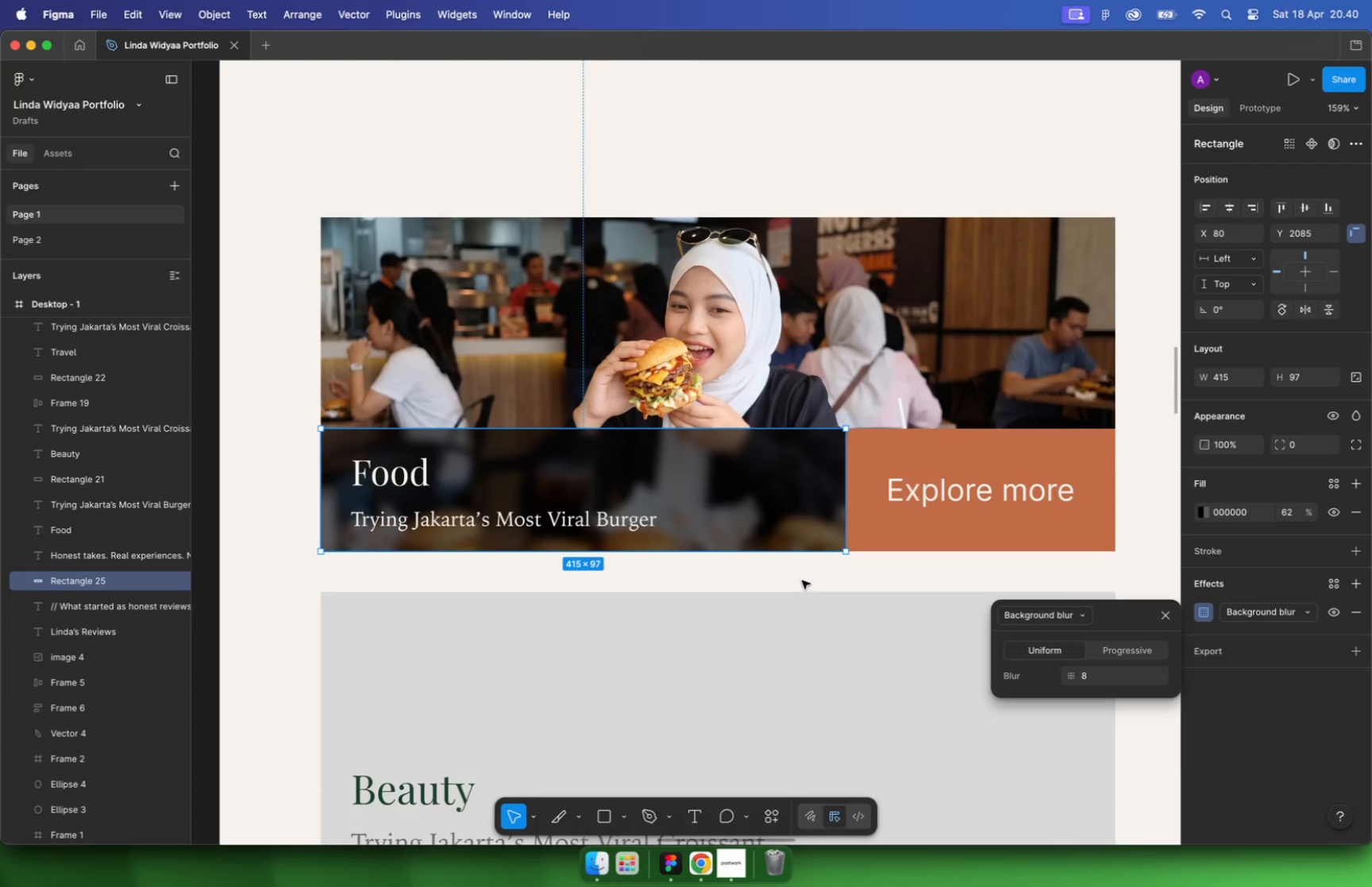 
left_click([746, 518])
 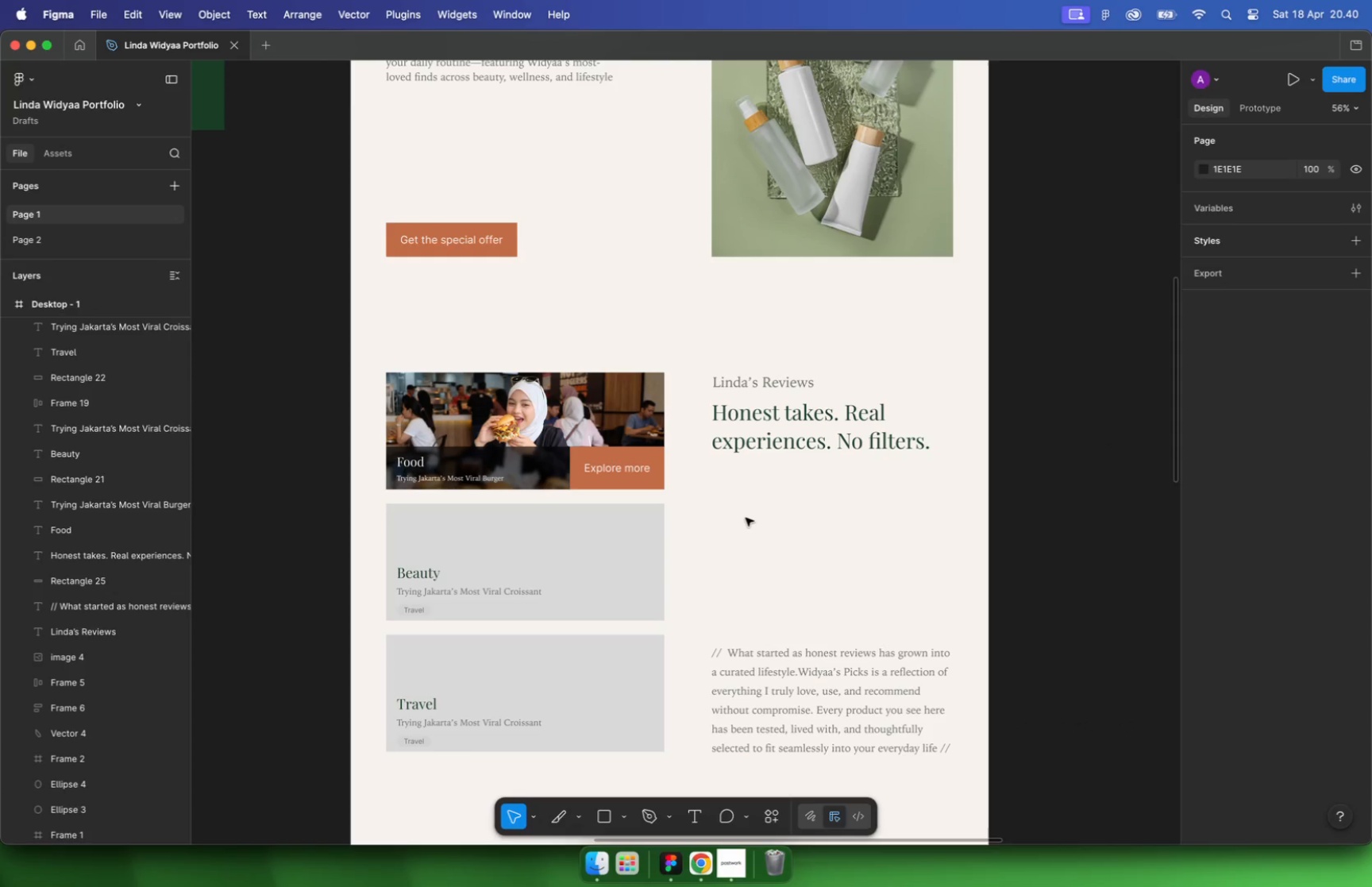 
hold_key(key=CommandLeft, duration=0.59)
left_click([559, 417])
 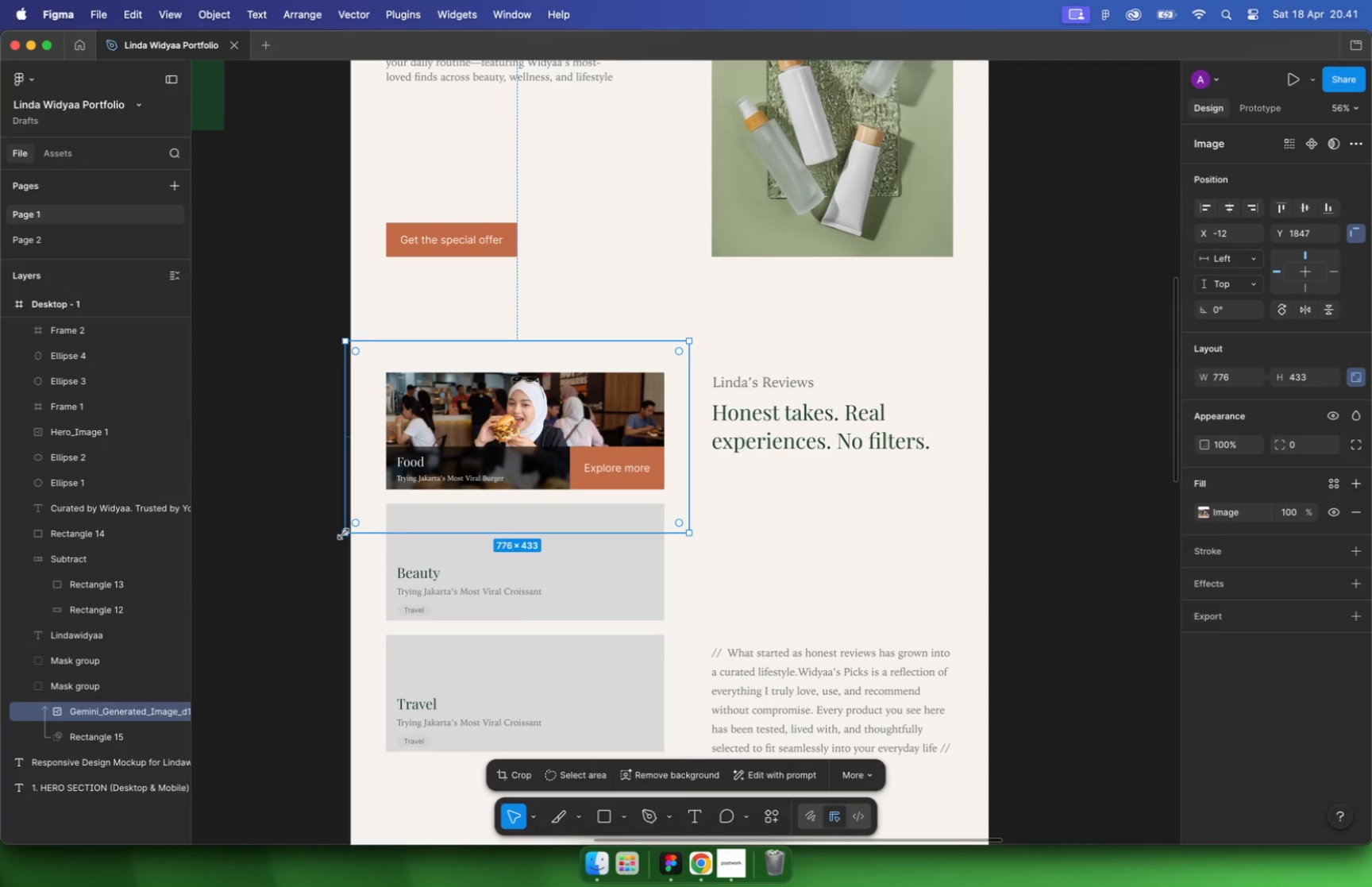 
left_click_drag(start_coordinate=[343, 534], to_coordinate=[380, 503])
 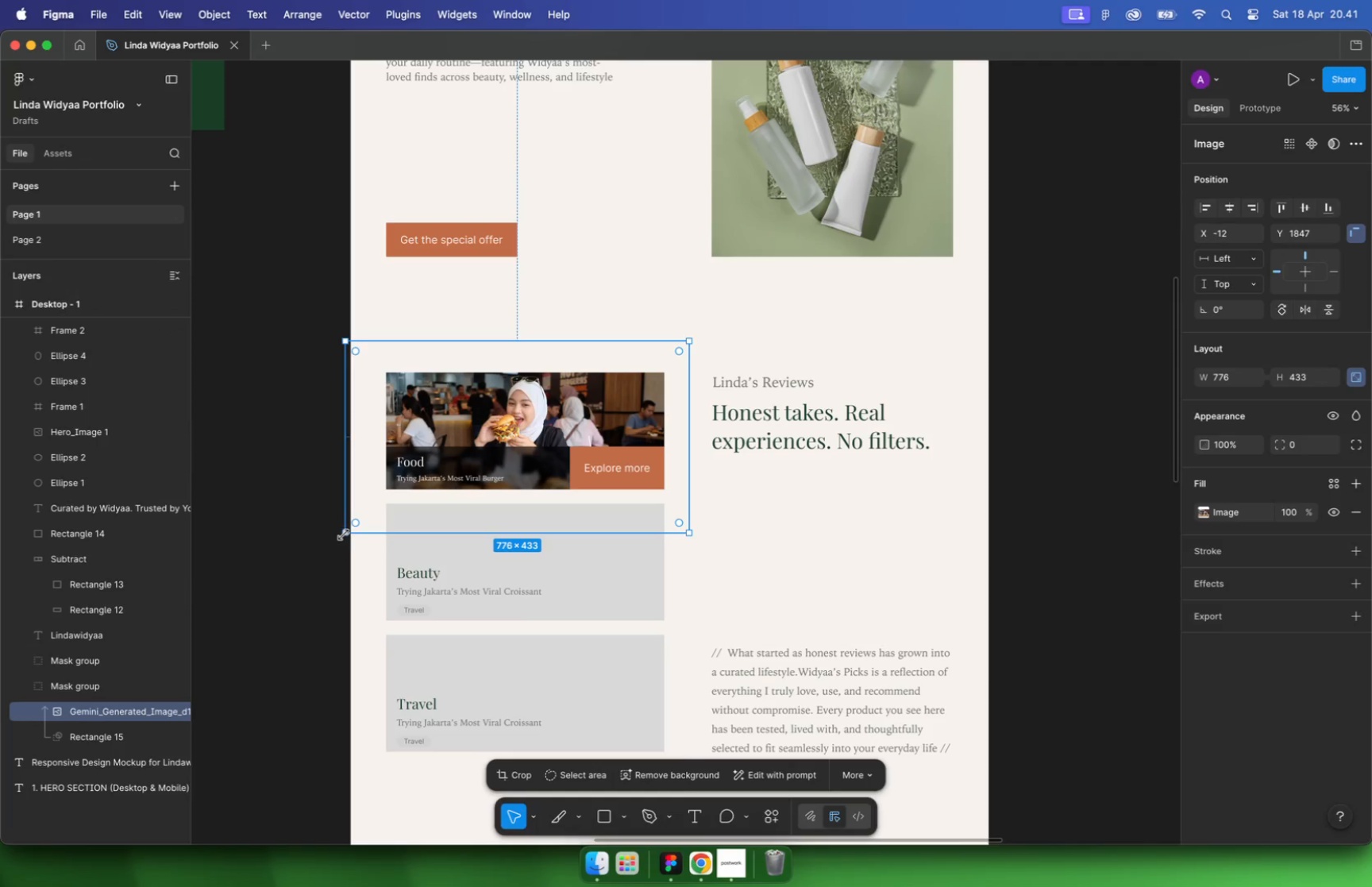 
hold_key(key=ShiftLeft, duration=1.18)
 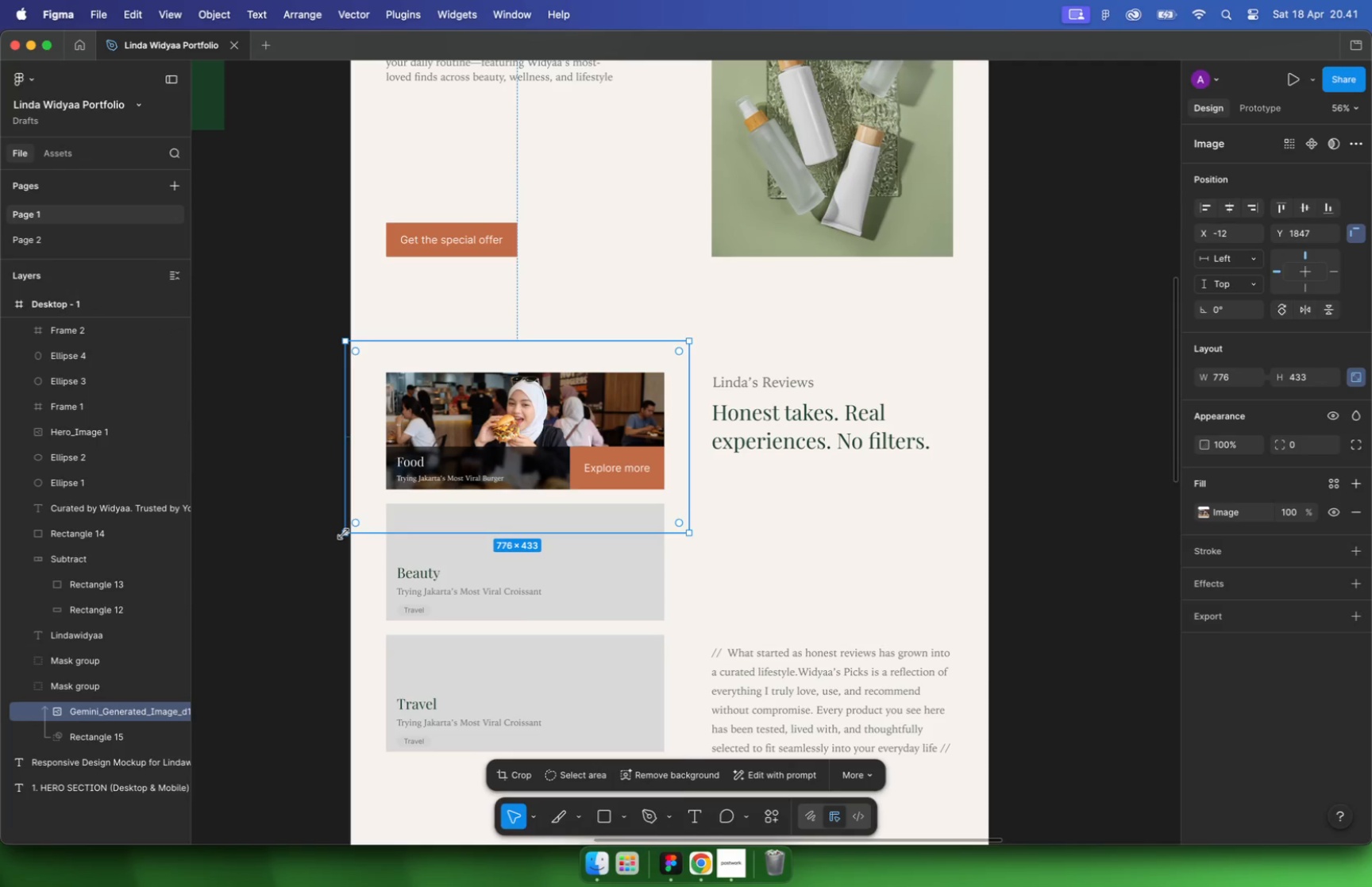 
left_click_drag(start_coordinate=[689, 512], to_coordinate=[666, 499])
 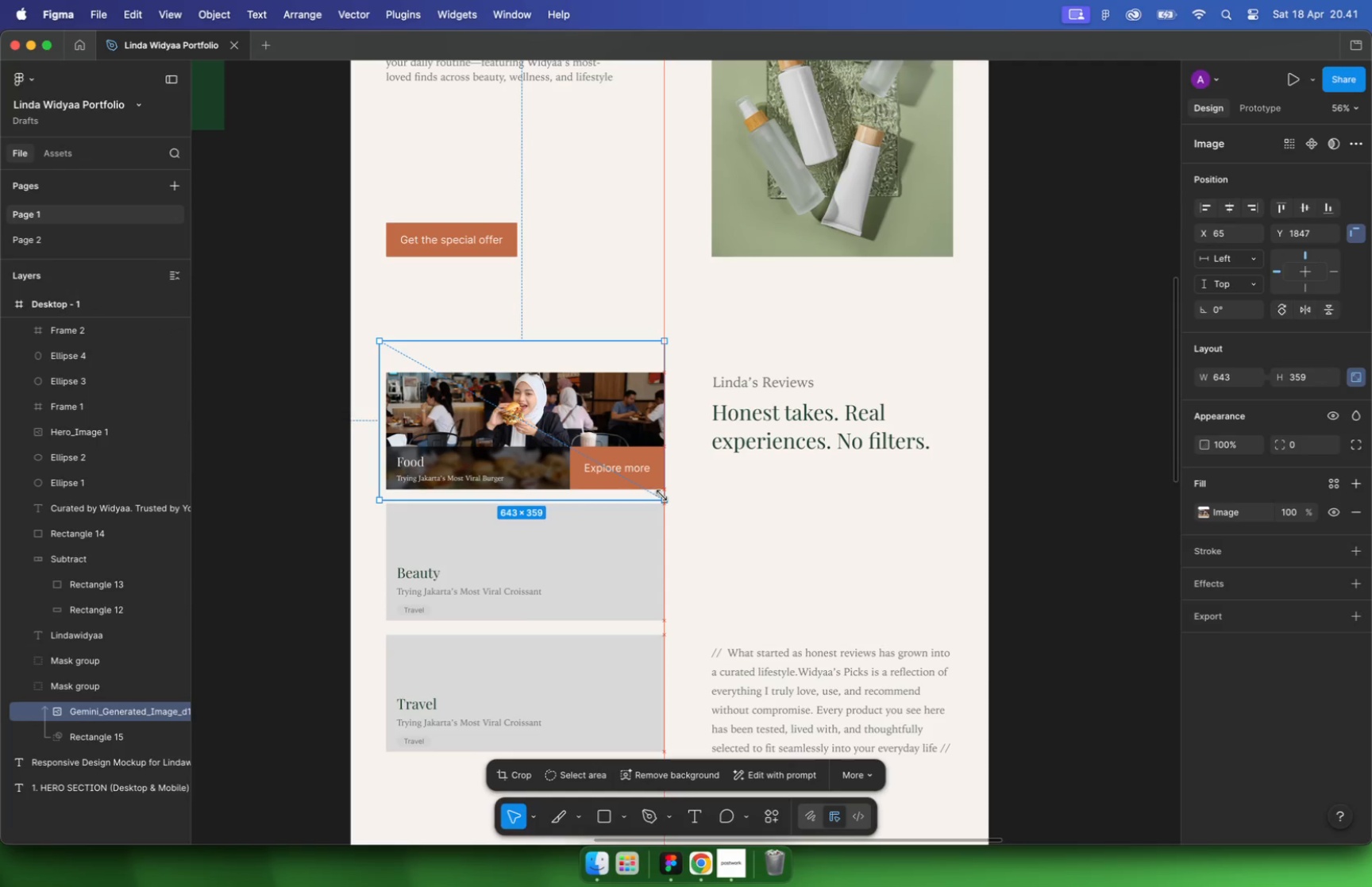 
hold_key(key=ShiftLeft, duration=2.11)
 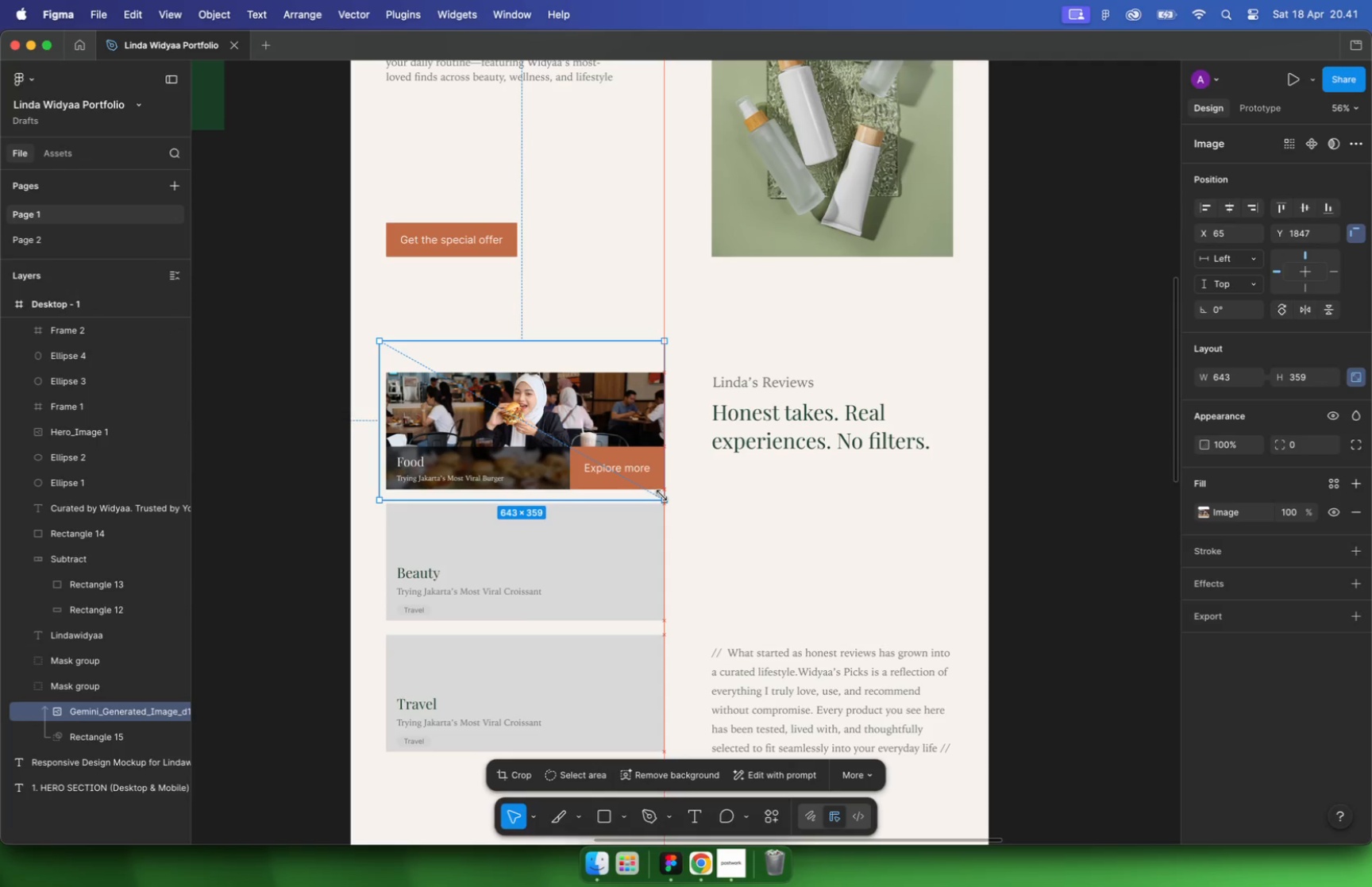 
hold_key(key=CommandLeft, duration=0.6)
scroll: coordinate [553, 465], scroll_direction: up, amount: 5.0
 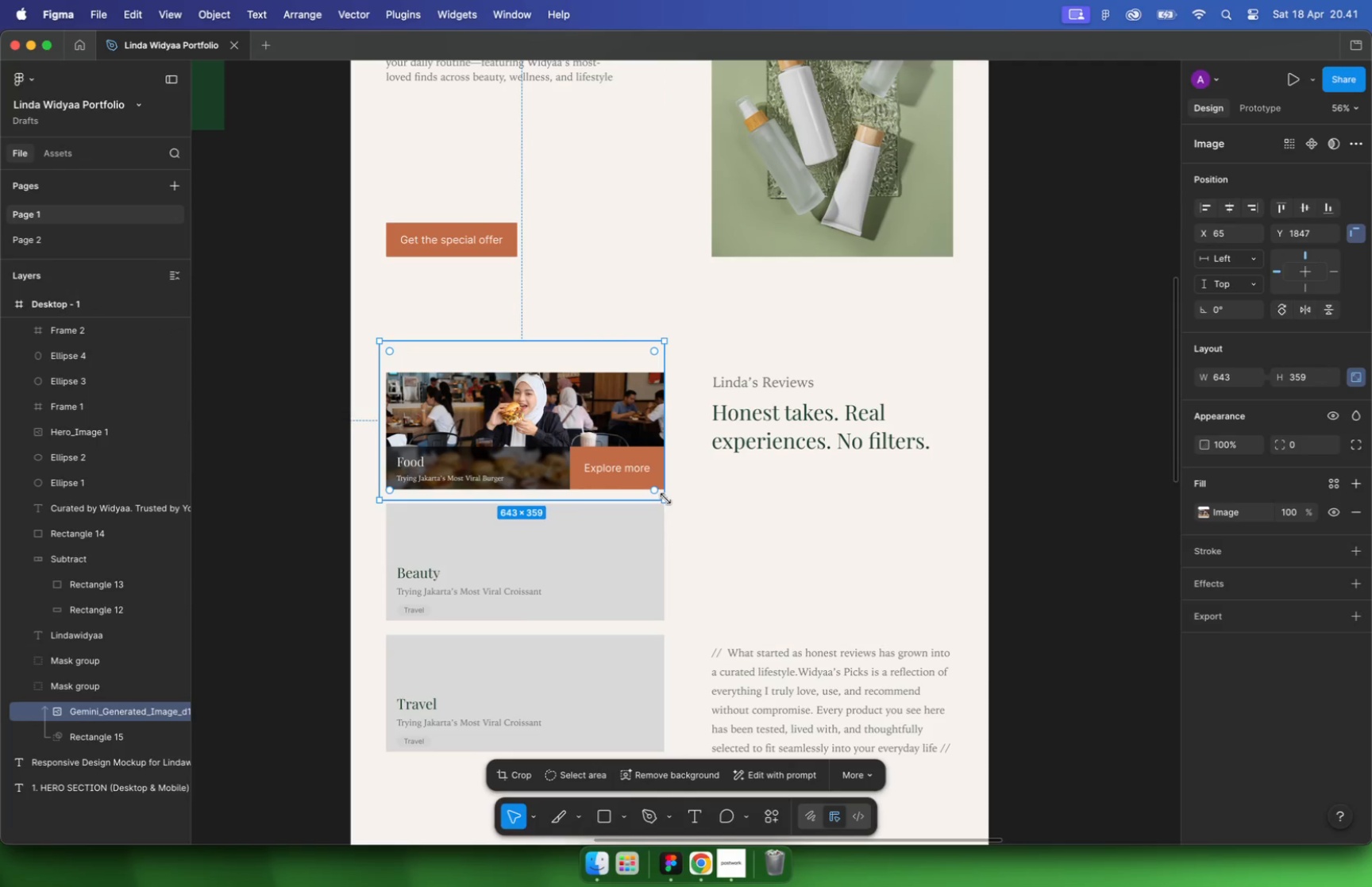 
key(Meta+CommandLeft)
 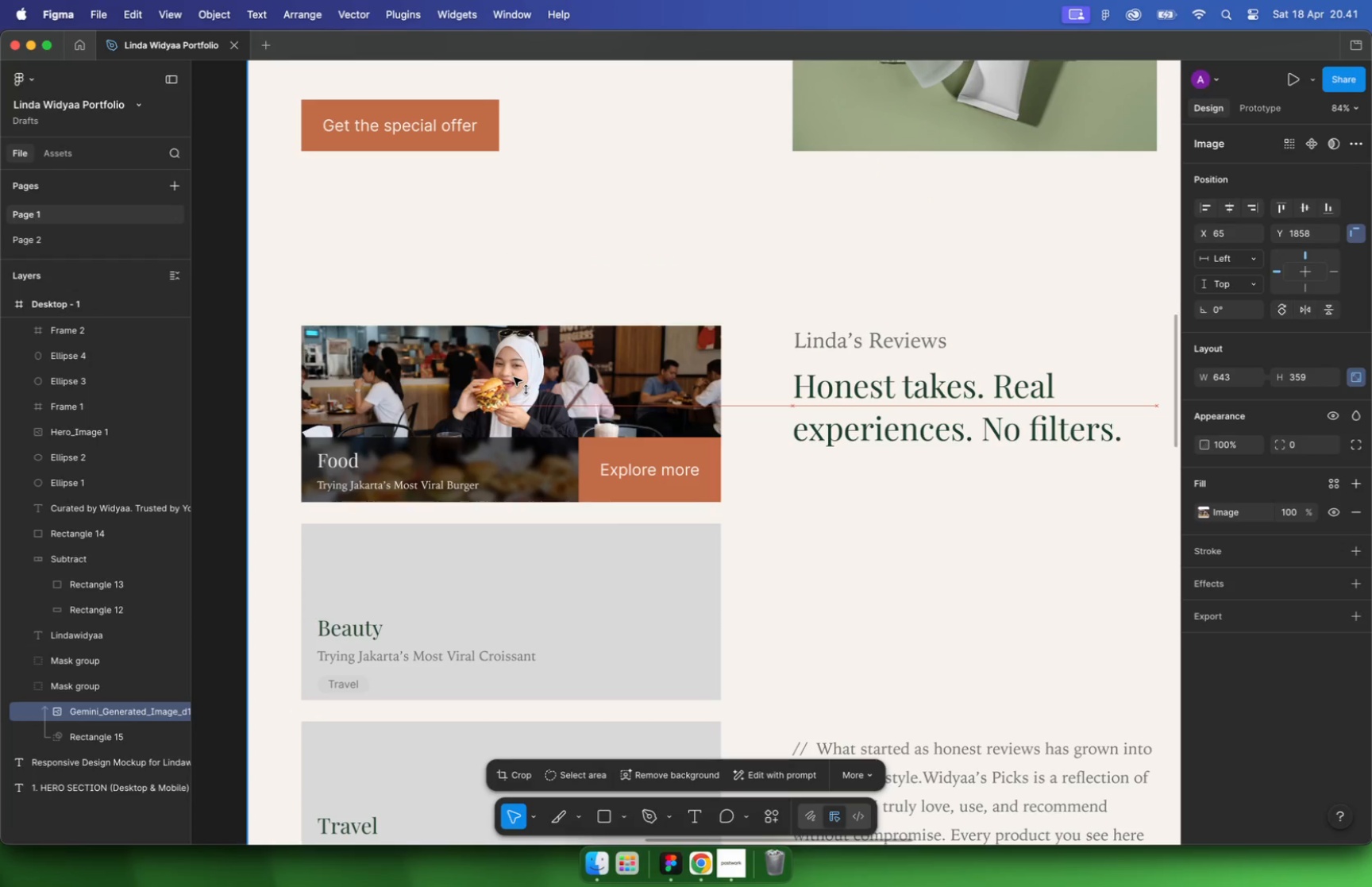 
left_click_drag(start_coordinate=[514, 370], to_coordinate=[514, 377])
 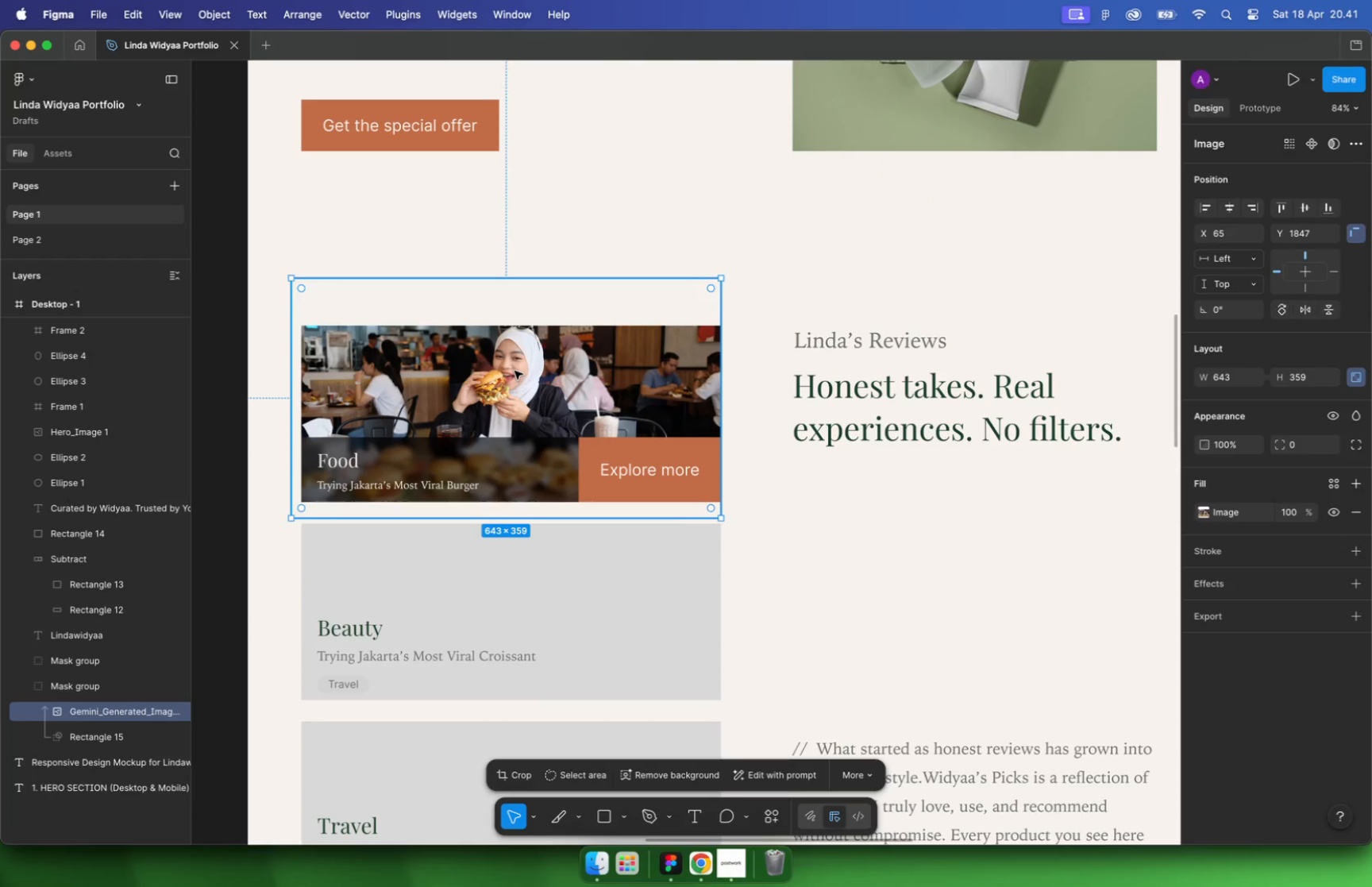 
hold_key(key=ShiftLeft, duration=1.06)
 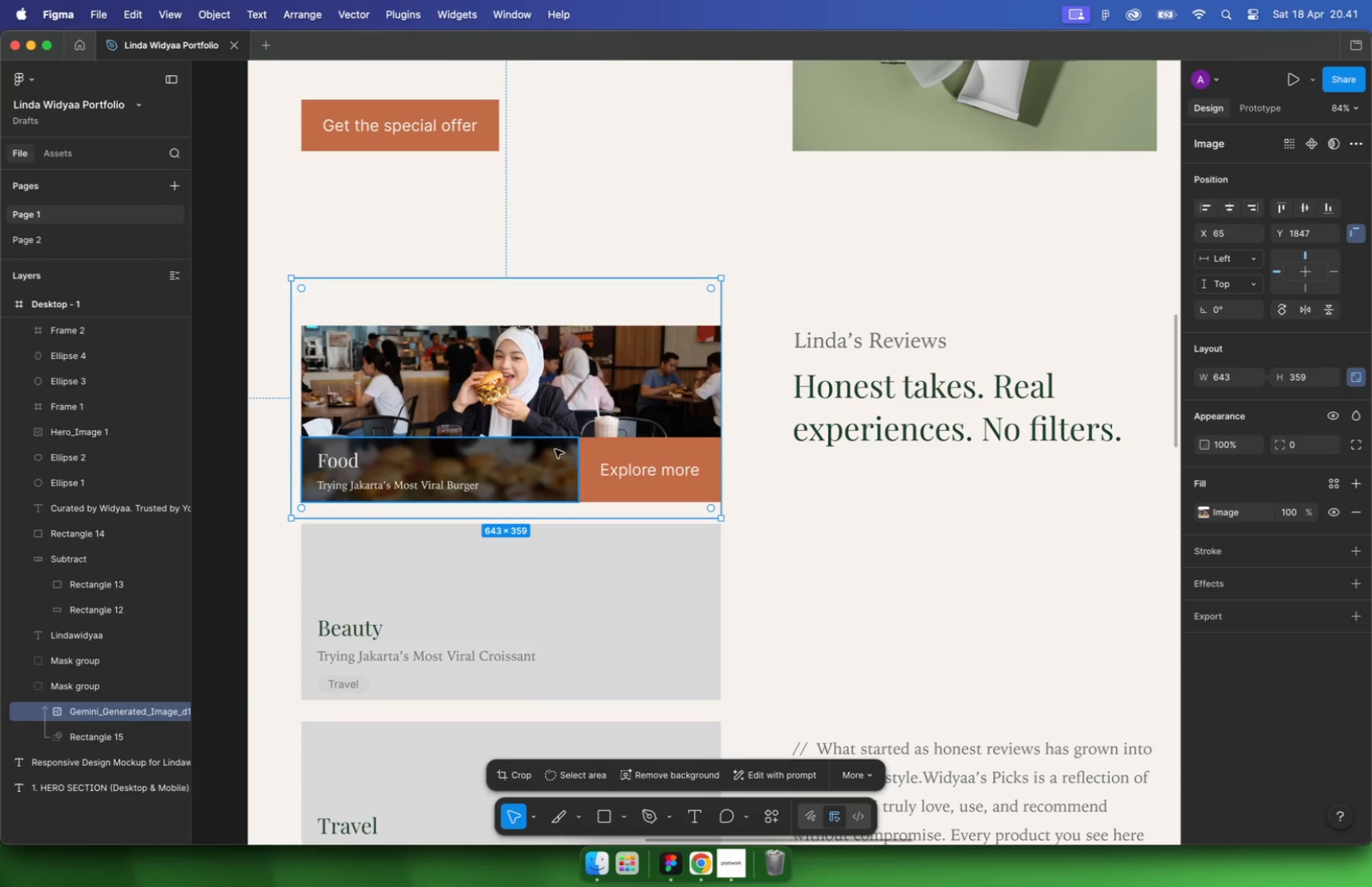 
left_click_drag(start_coordinate=[721, 523], to_coordinate=[726, 526])
 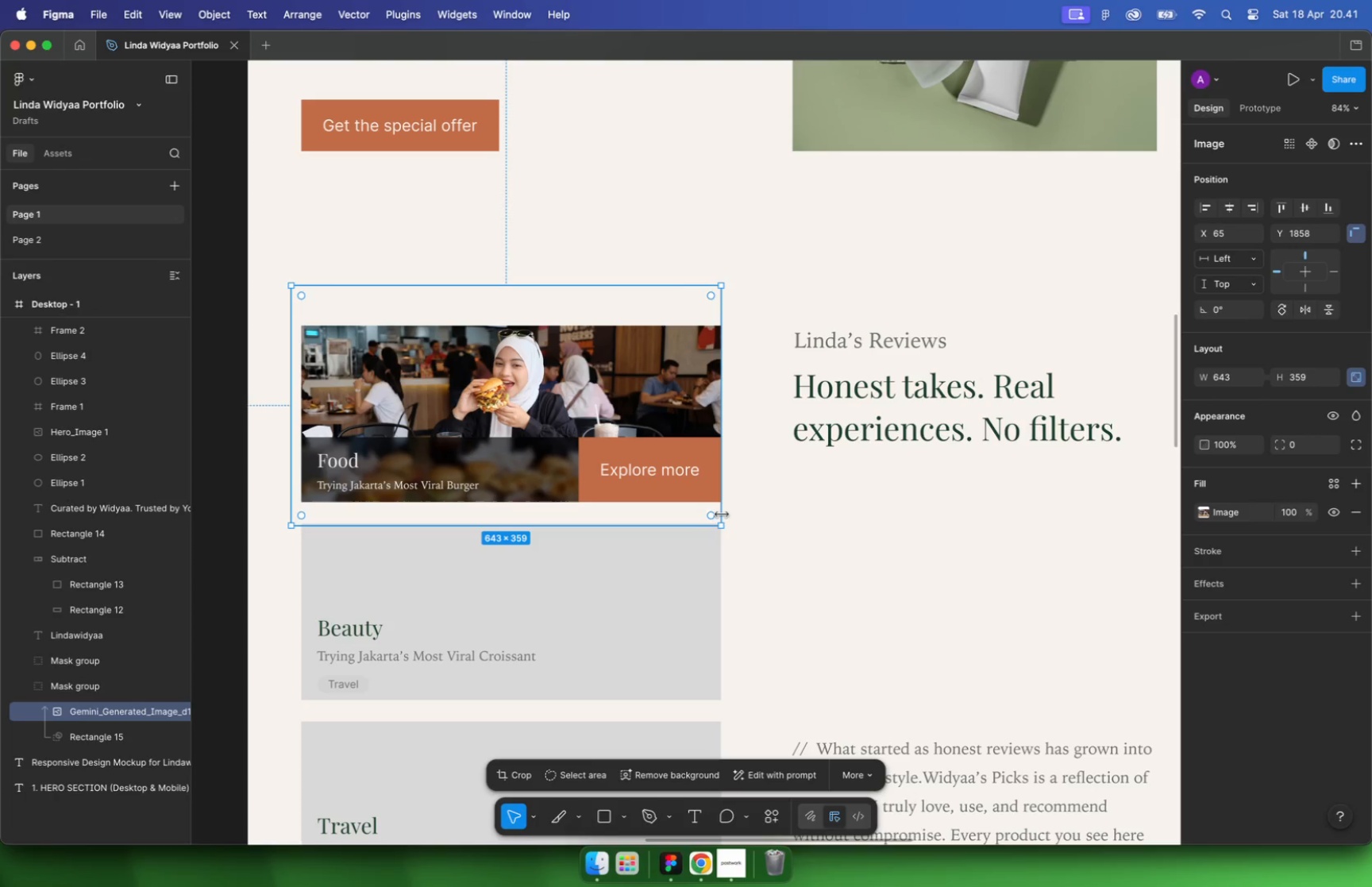 
hold_key(key=ShiftLeft, duration=0.7)
 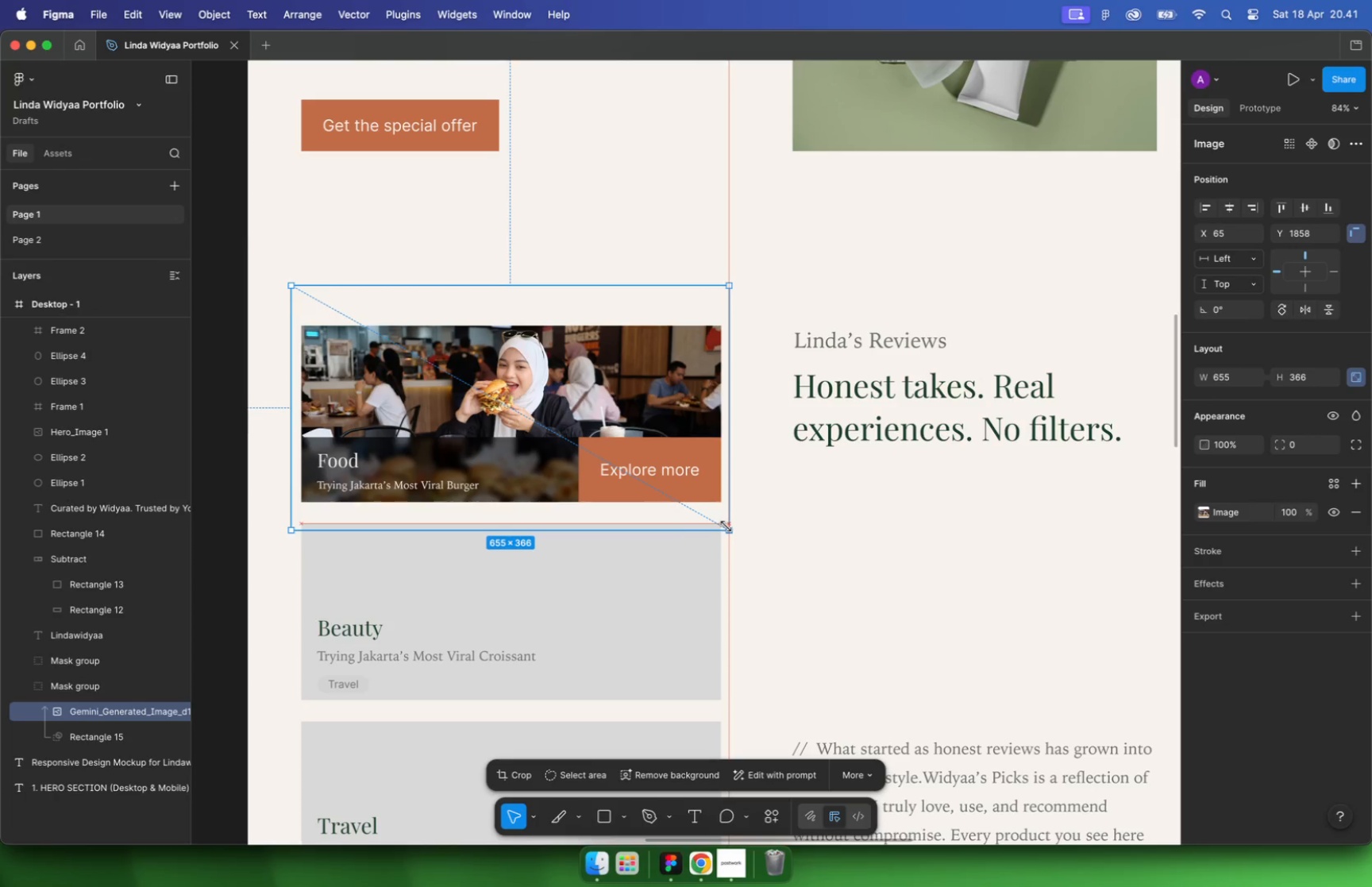 
left_click([806, 491])
 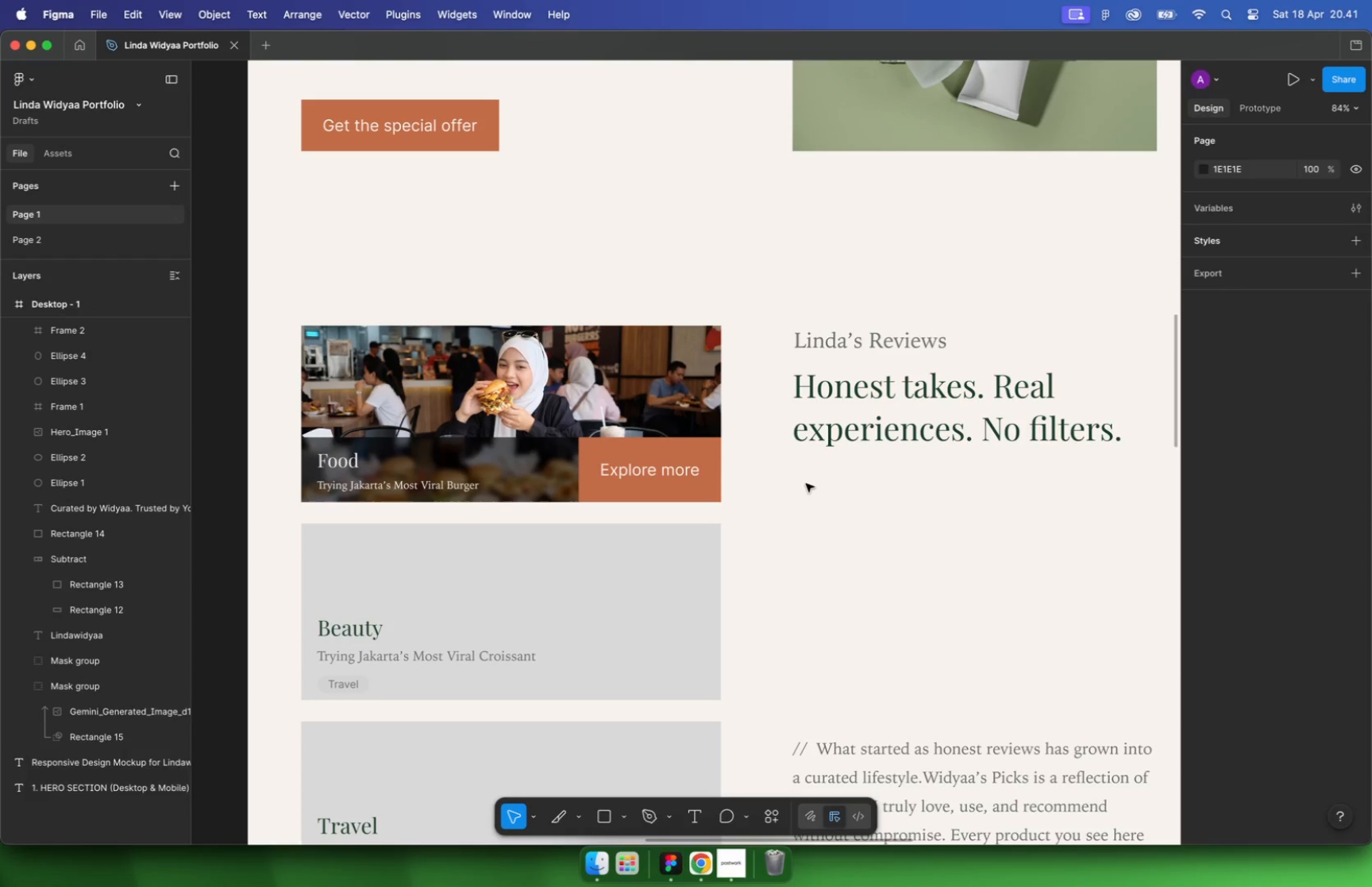 
wait(15.11)
 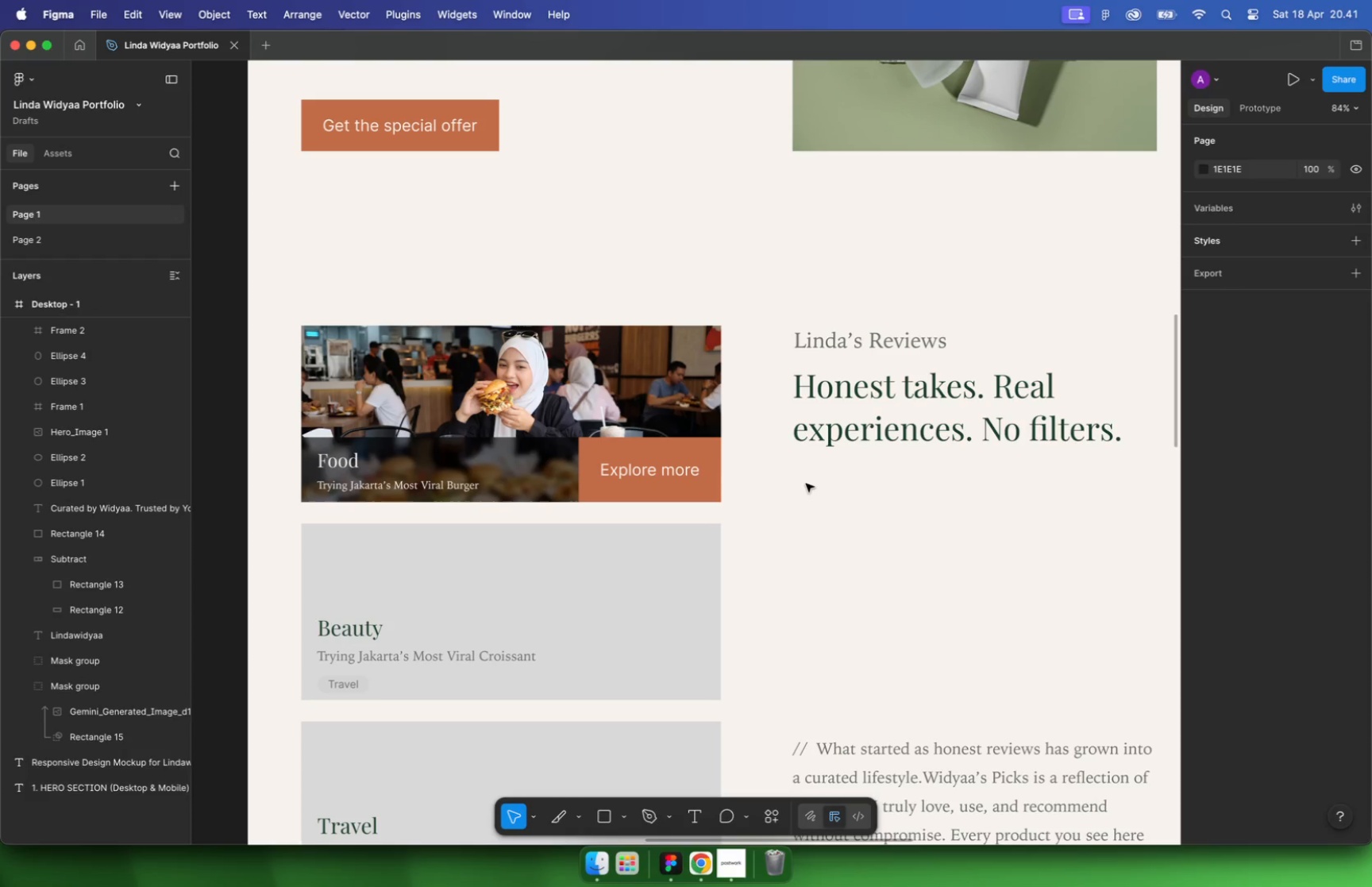 
hold_key(key=CommandLeft, duration=1.62)
scroll: coordinate [561, 362], scroll_direction: down, amount: 1.0
 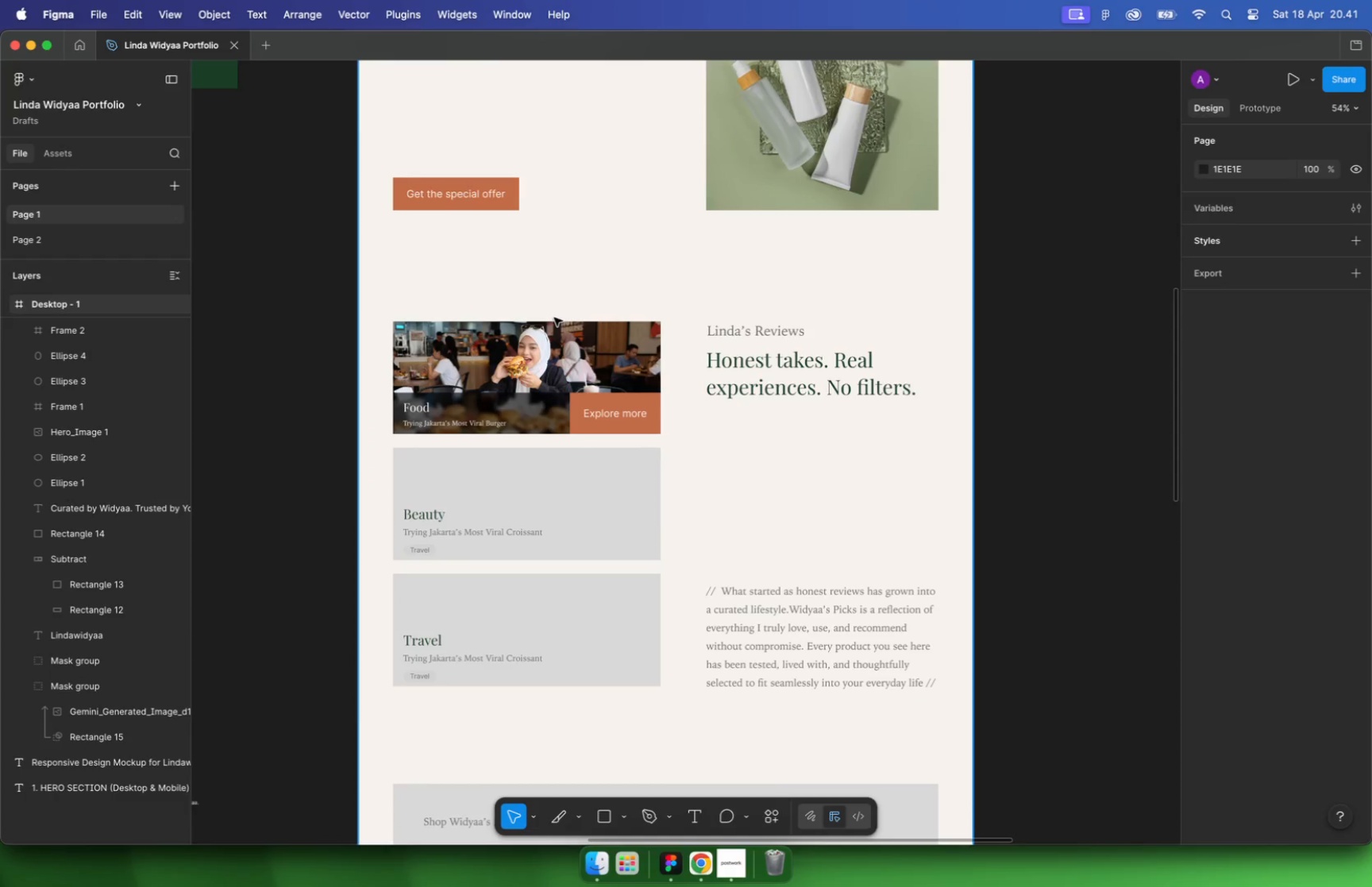 
hold_key(key=CommandLeft, duration=0.64)
 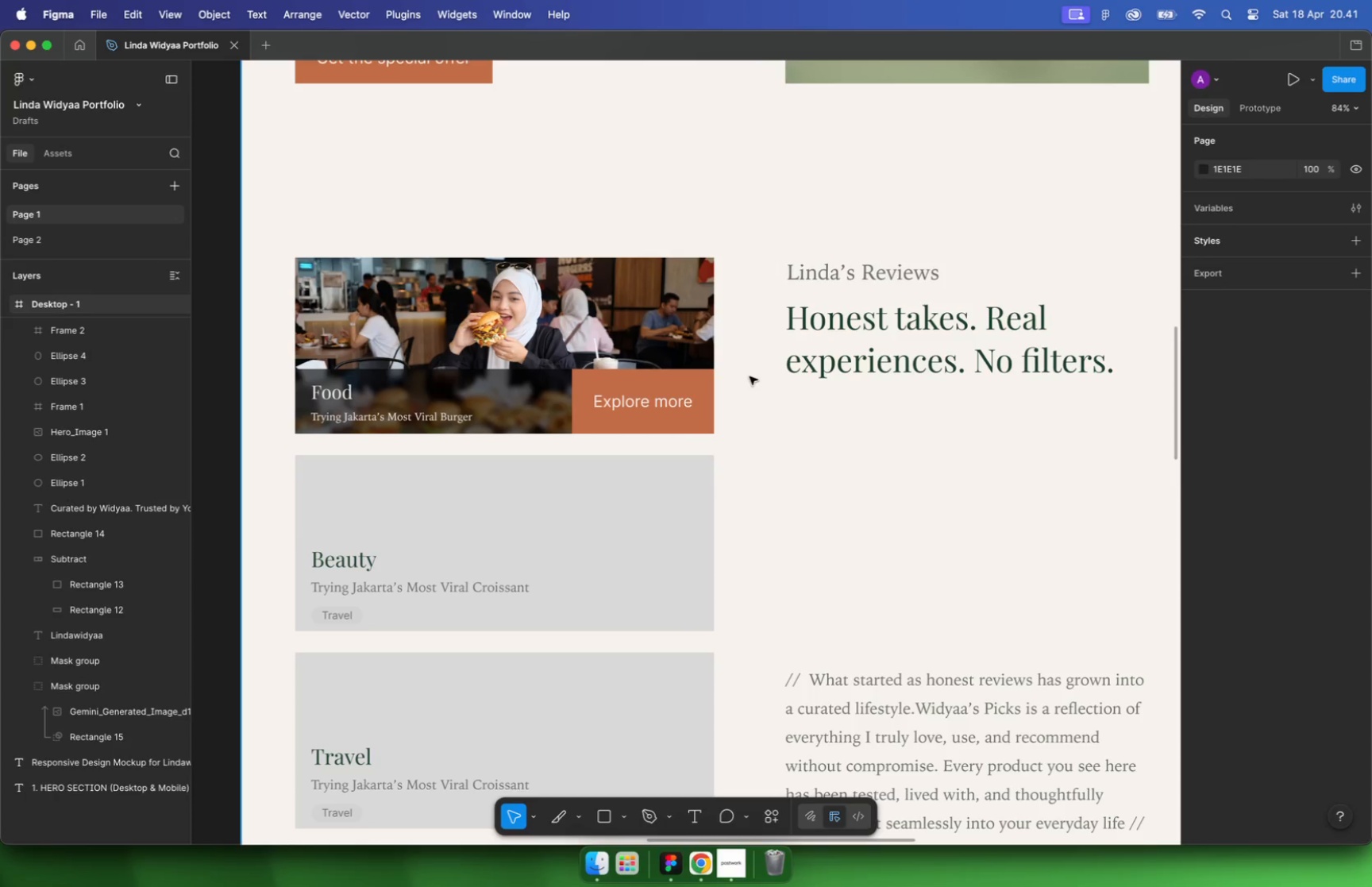 
left_click([726, 291])
 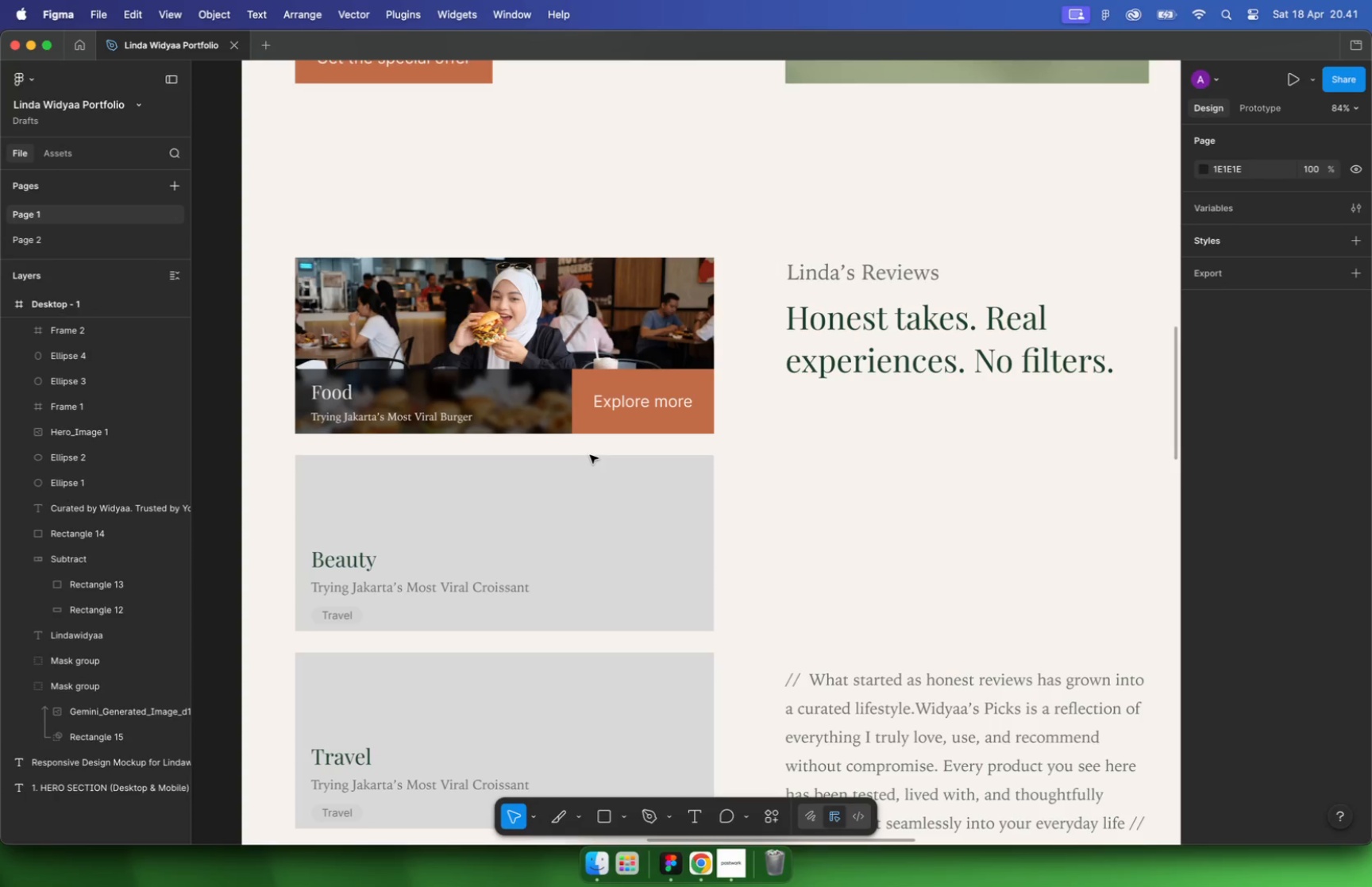 
left_click([361, 615])
 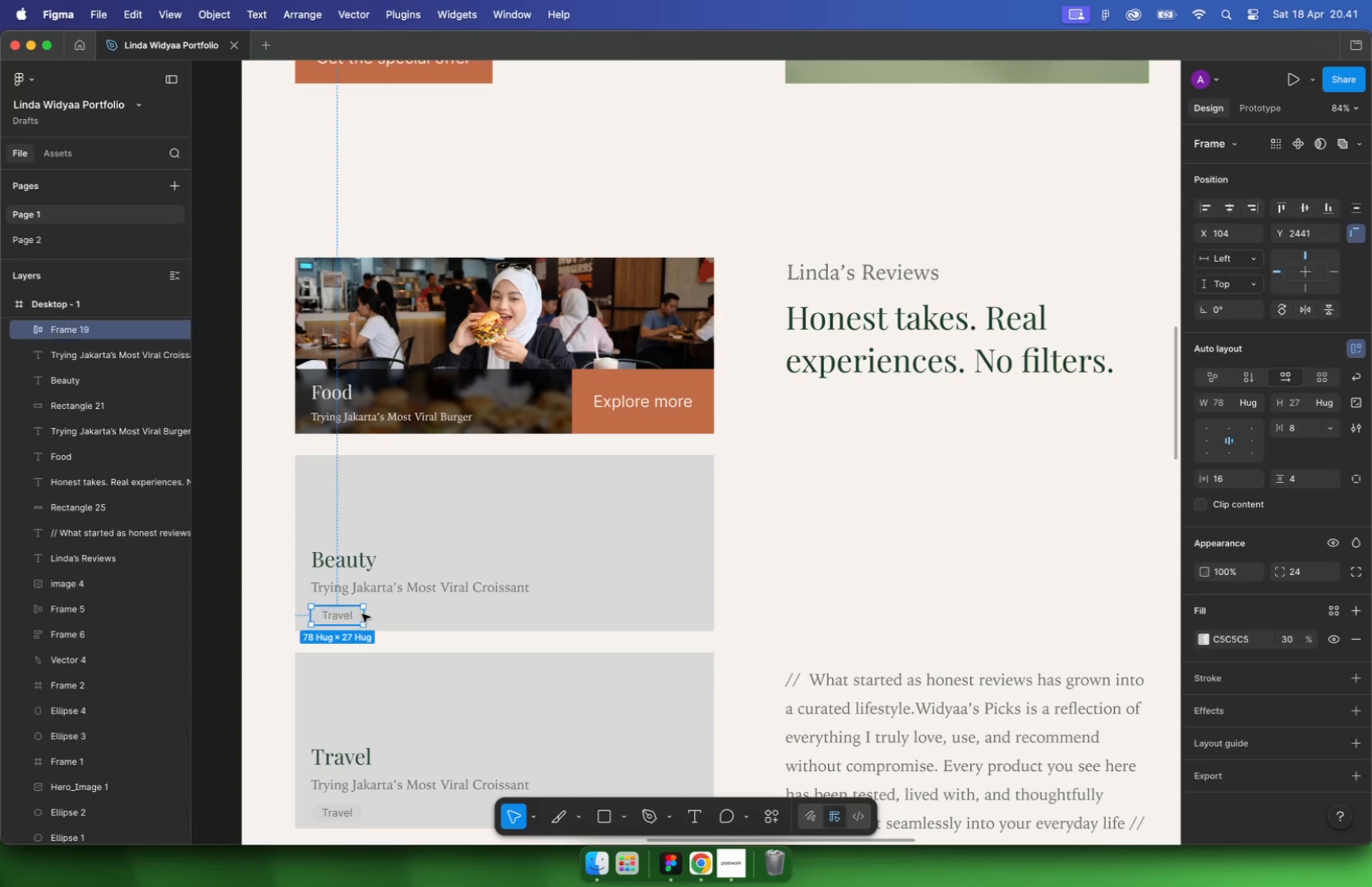 
key(Backspace)
 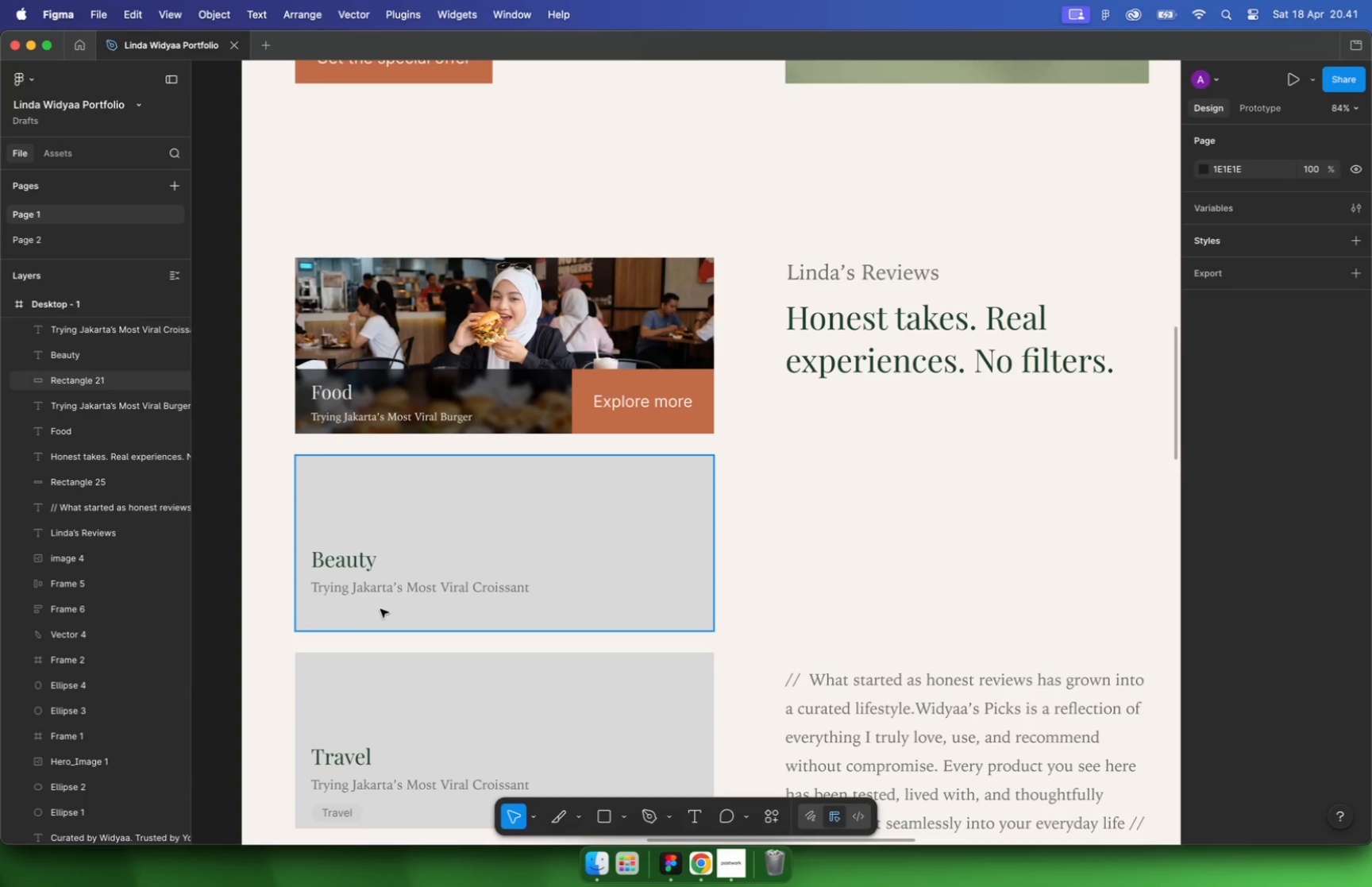 
hold_key(key=CommandLeft, duration=0.51)
hold_key(key=CommandLeft, duration=0.59)
scroll: coordinate [660, 478], scroll_direction: down, amount: 7.0
 